 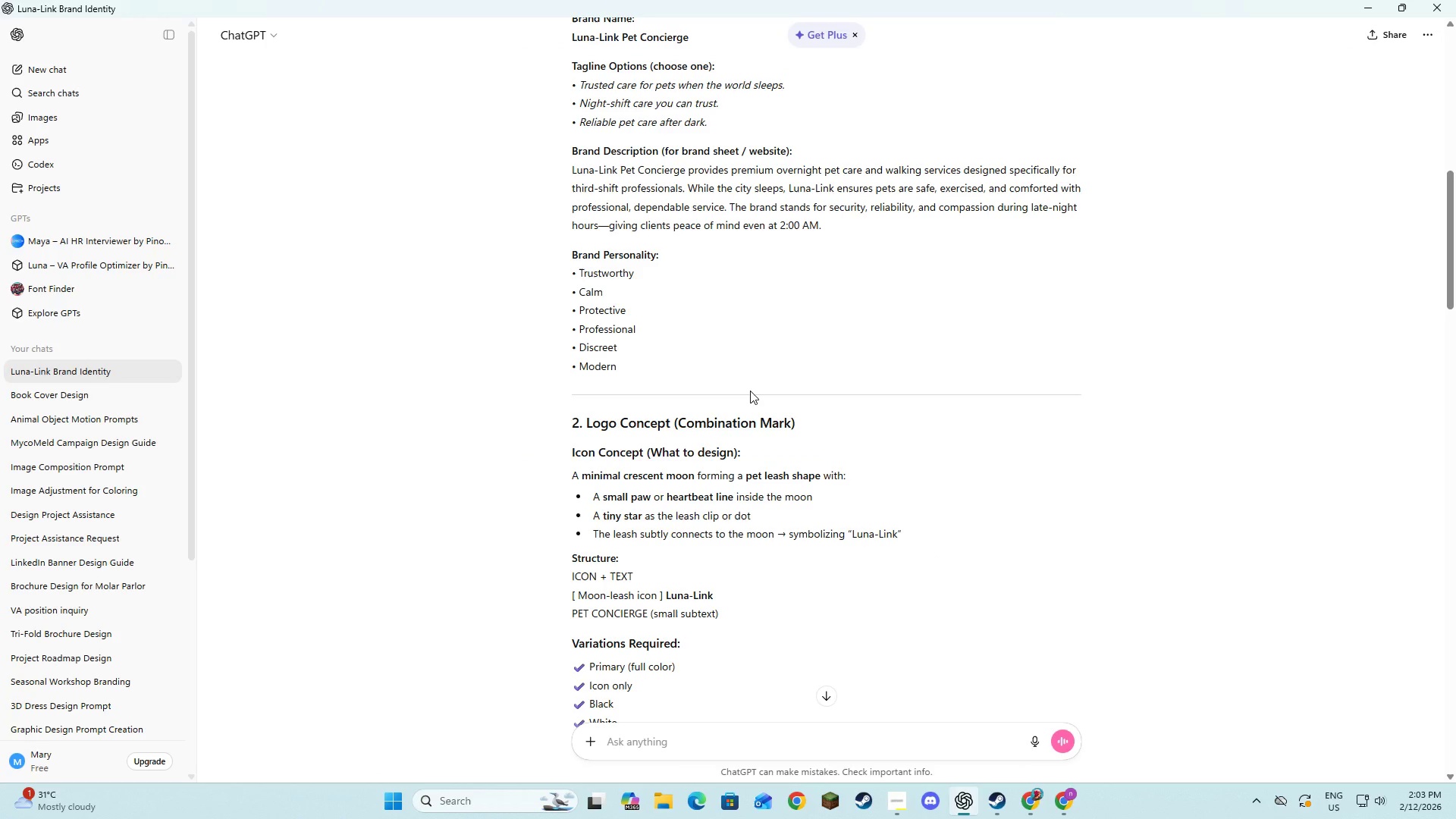 
key(Alt+Tab)
 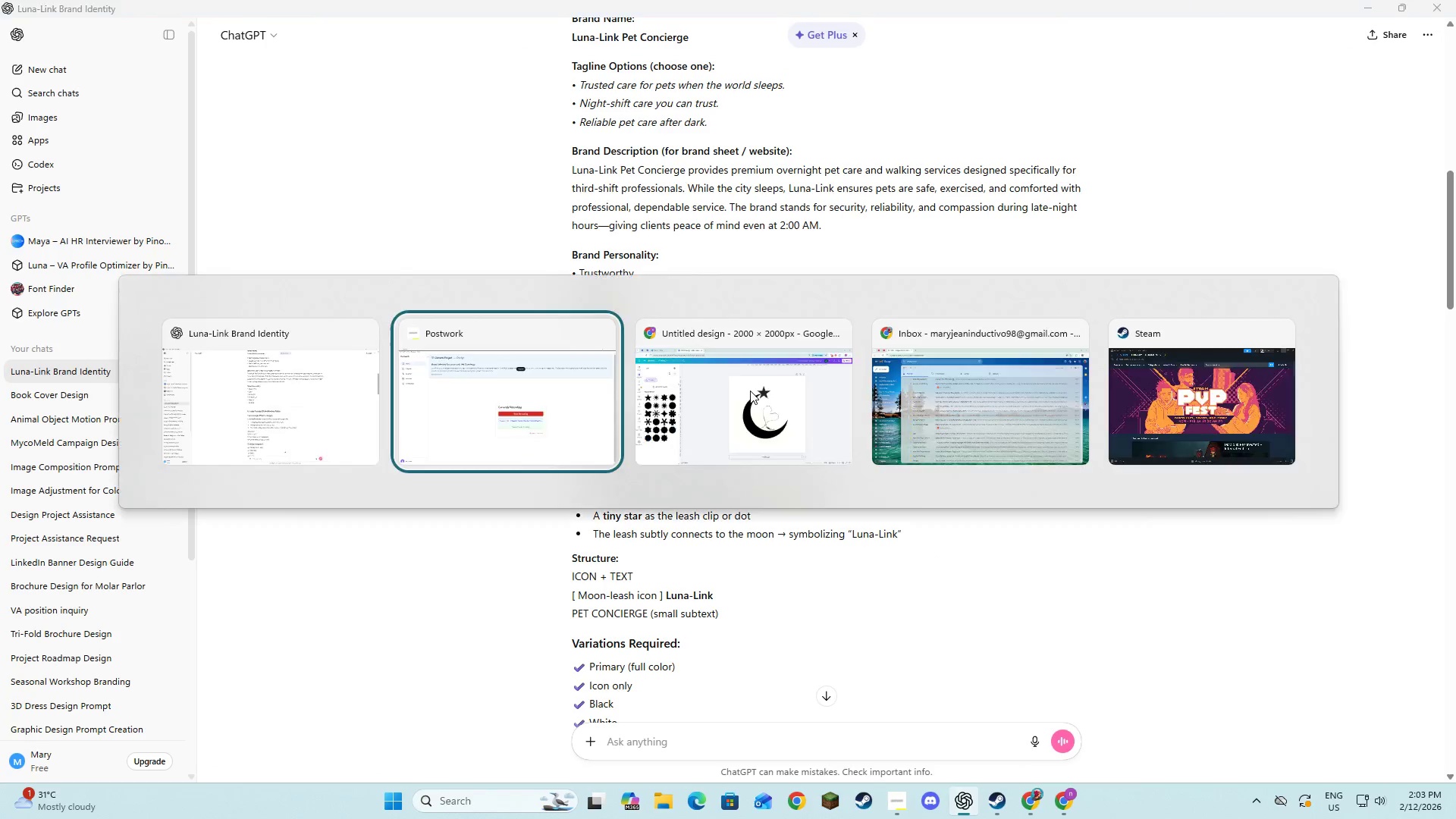 
key(Alt+Tab)
 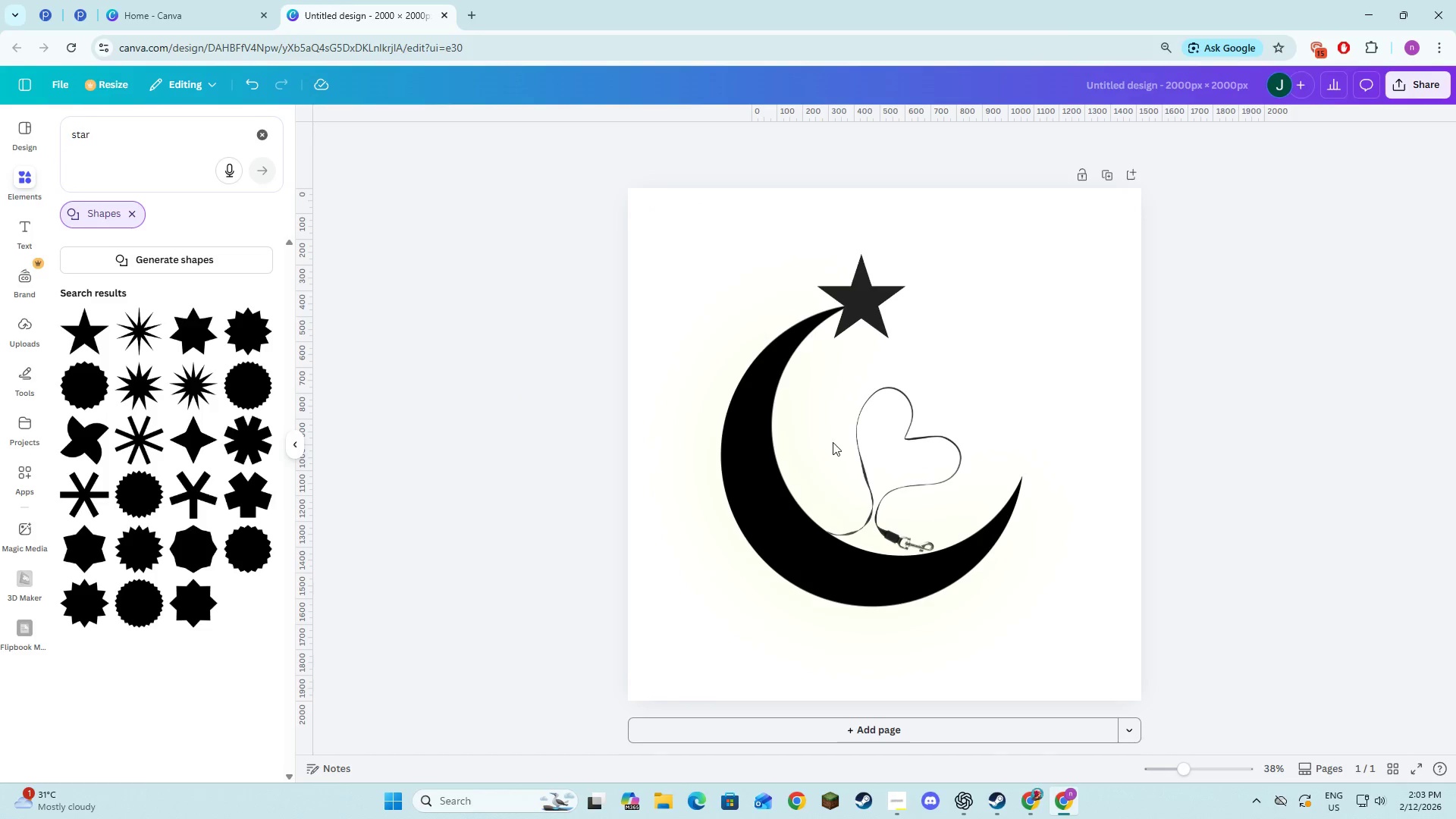 
left_click([914, 479])
 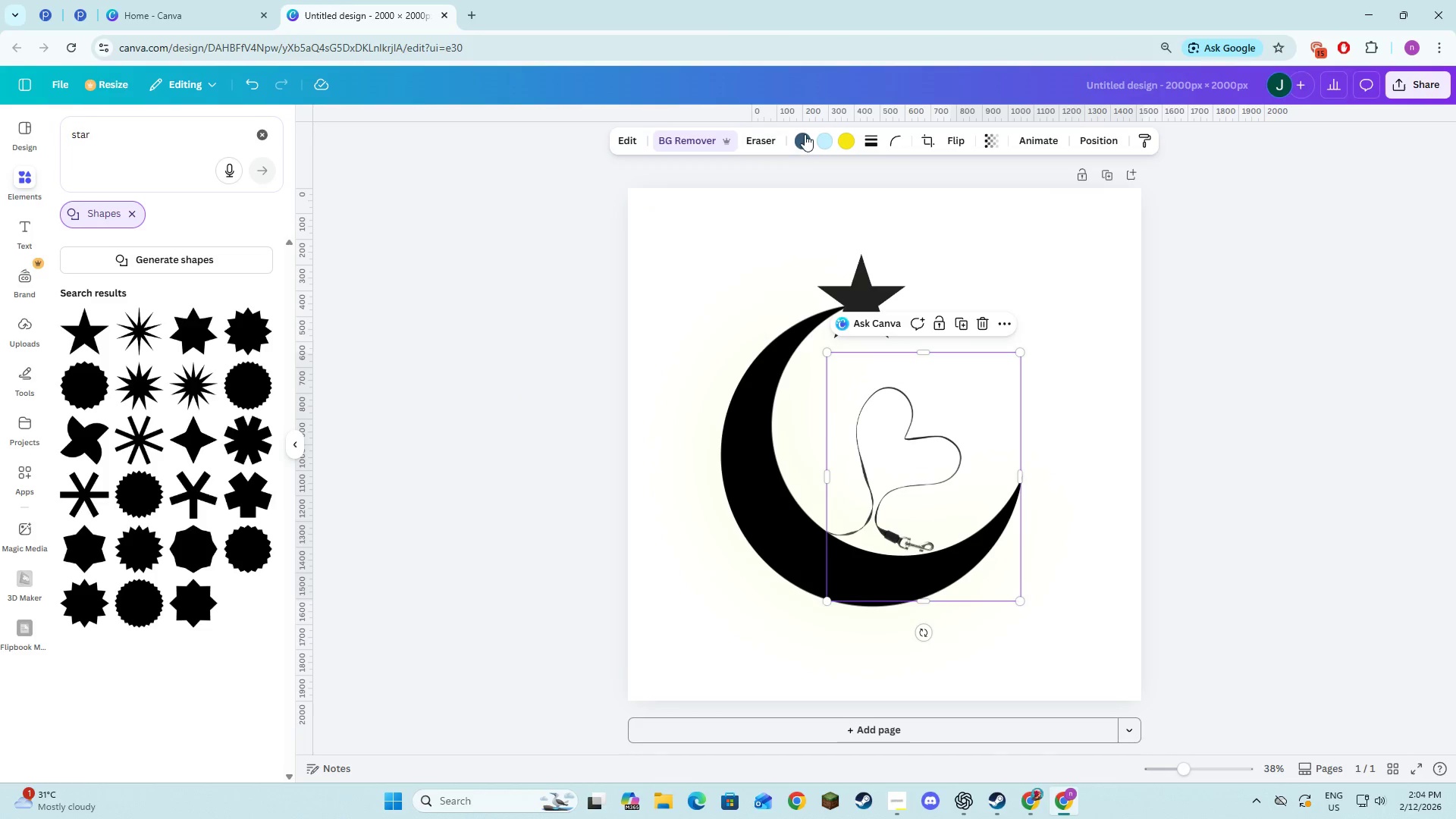 
left_click([805, 134])
 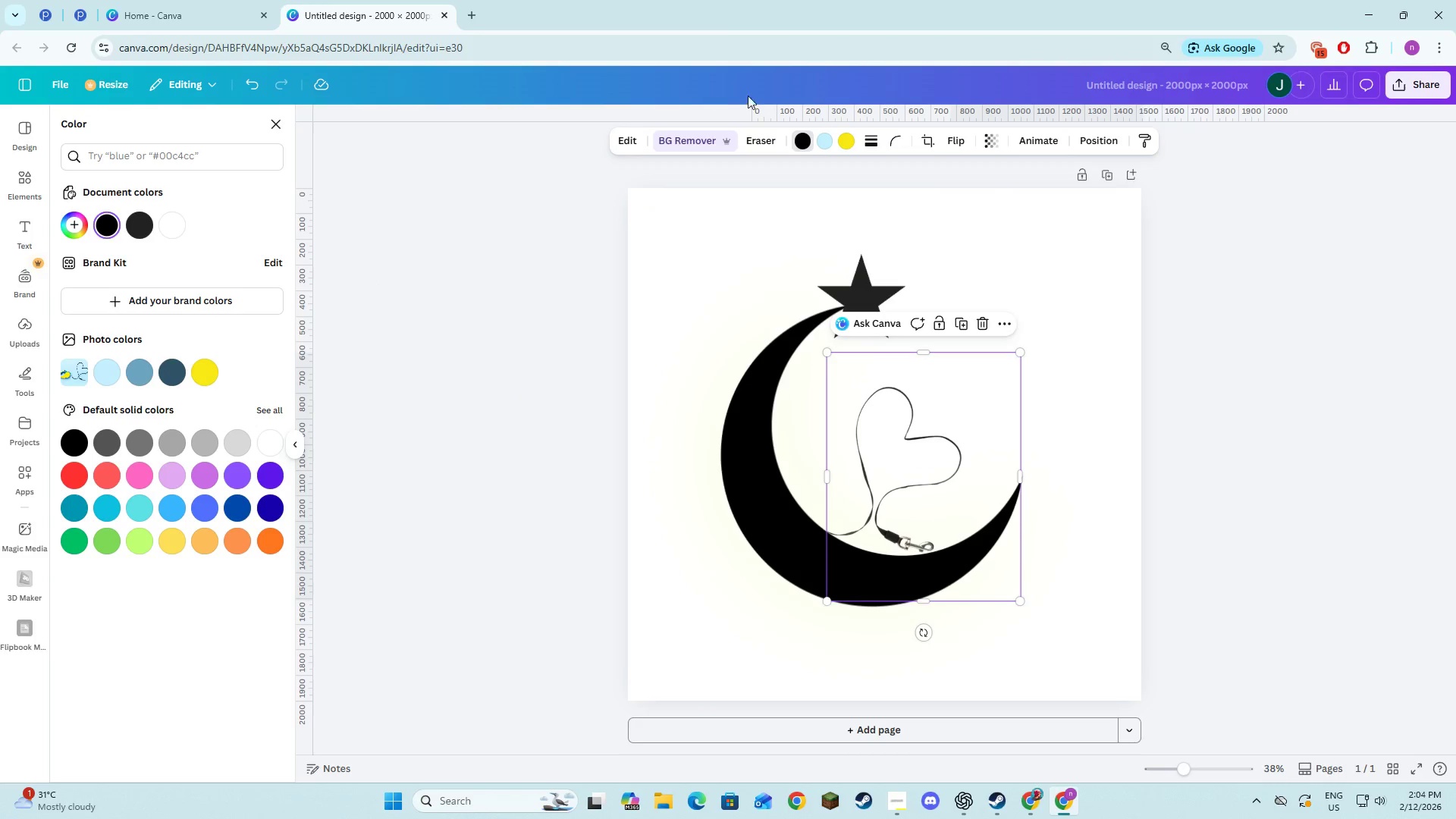 
left_click([819, 142])
 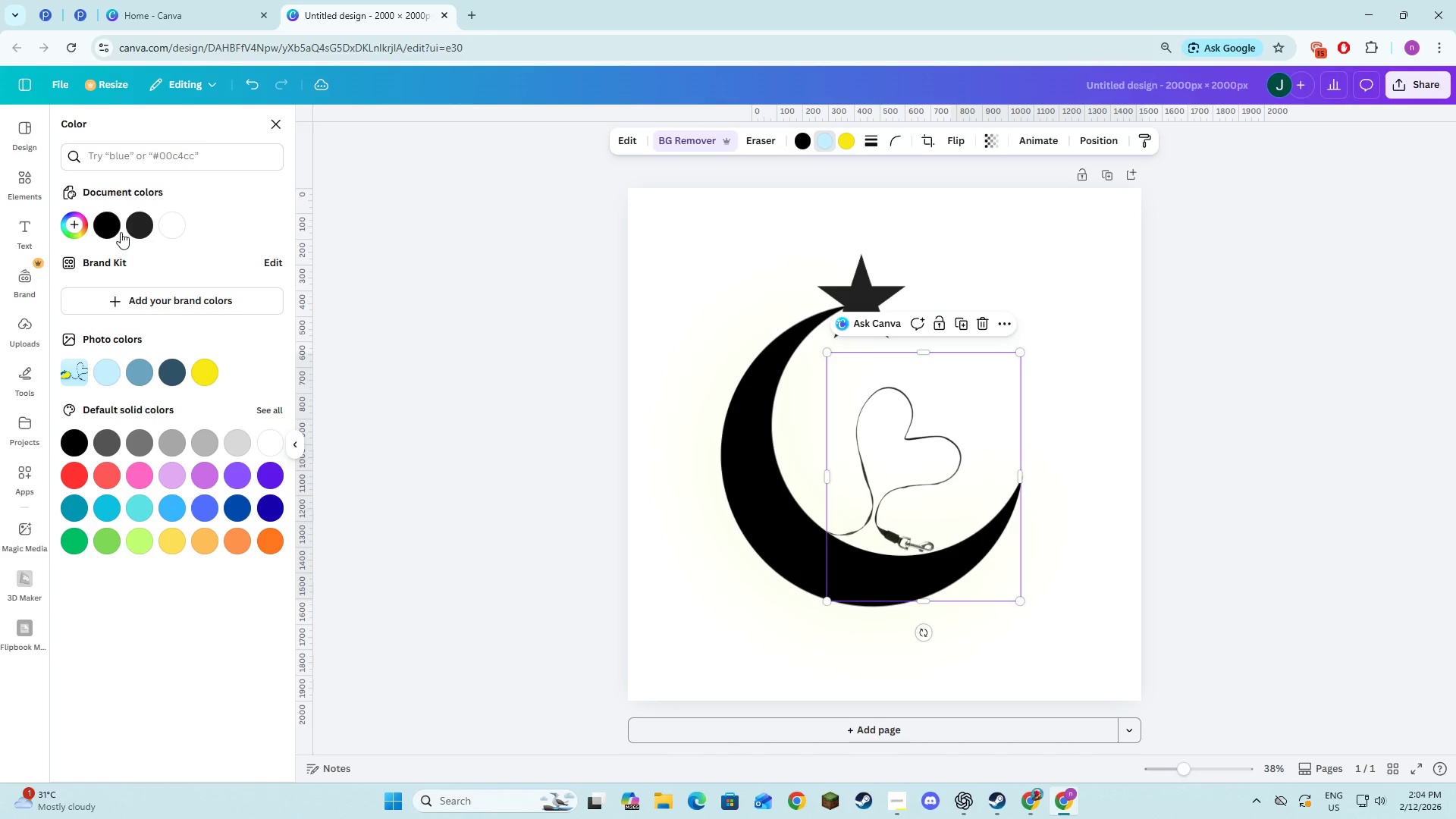 
left_click([108, 227])
 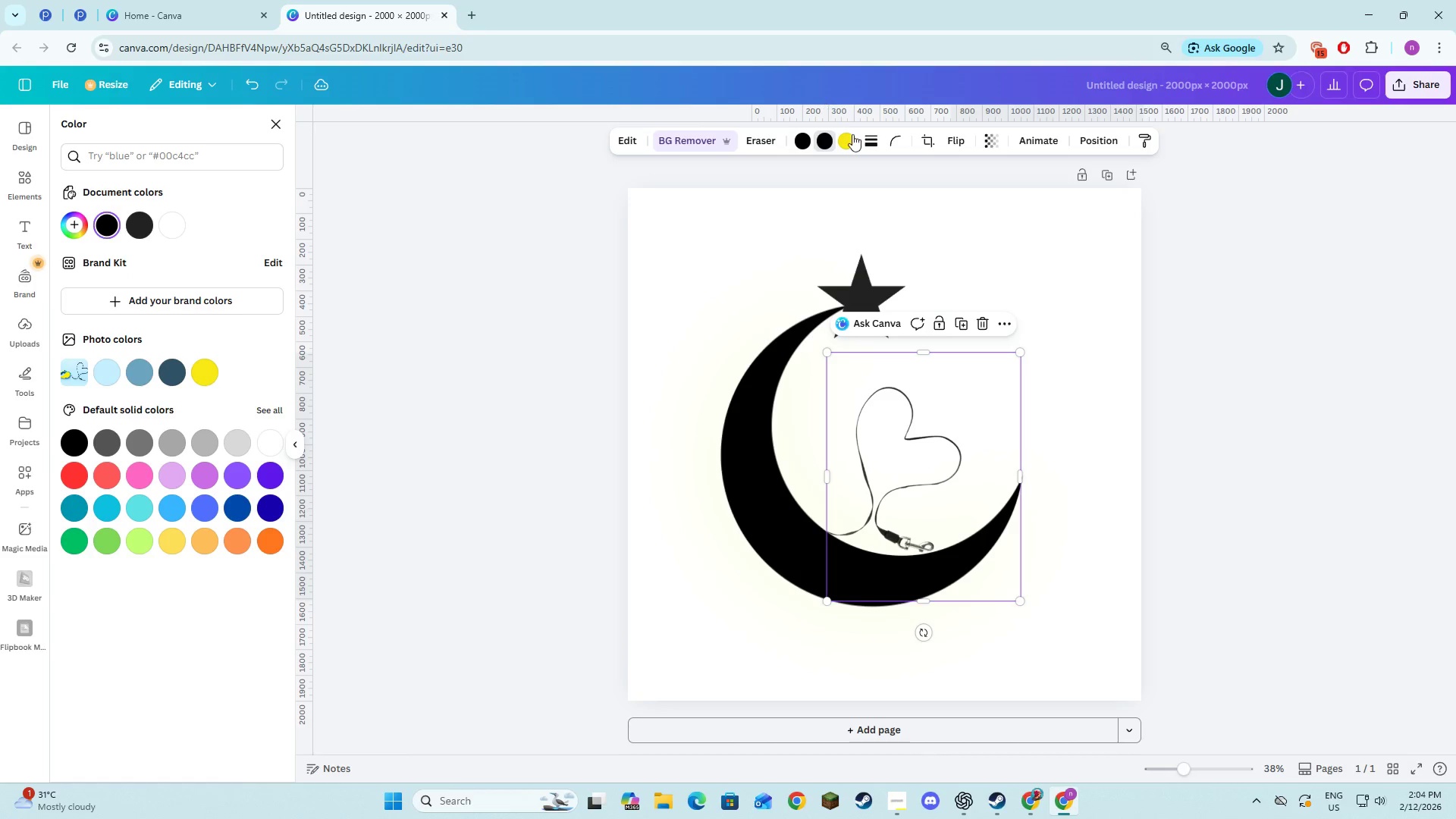 
left_click([852, 138])
 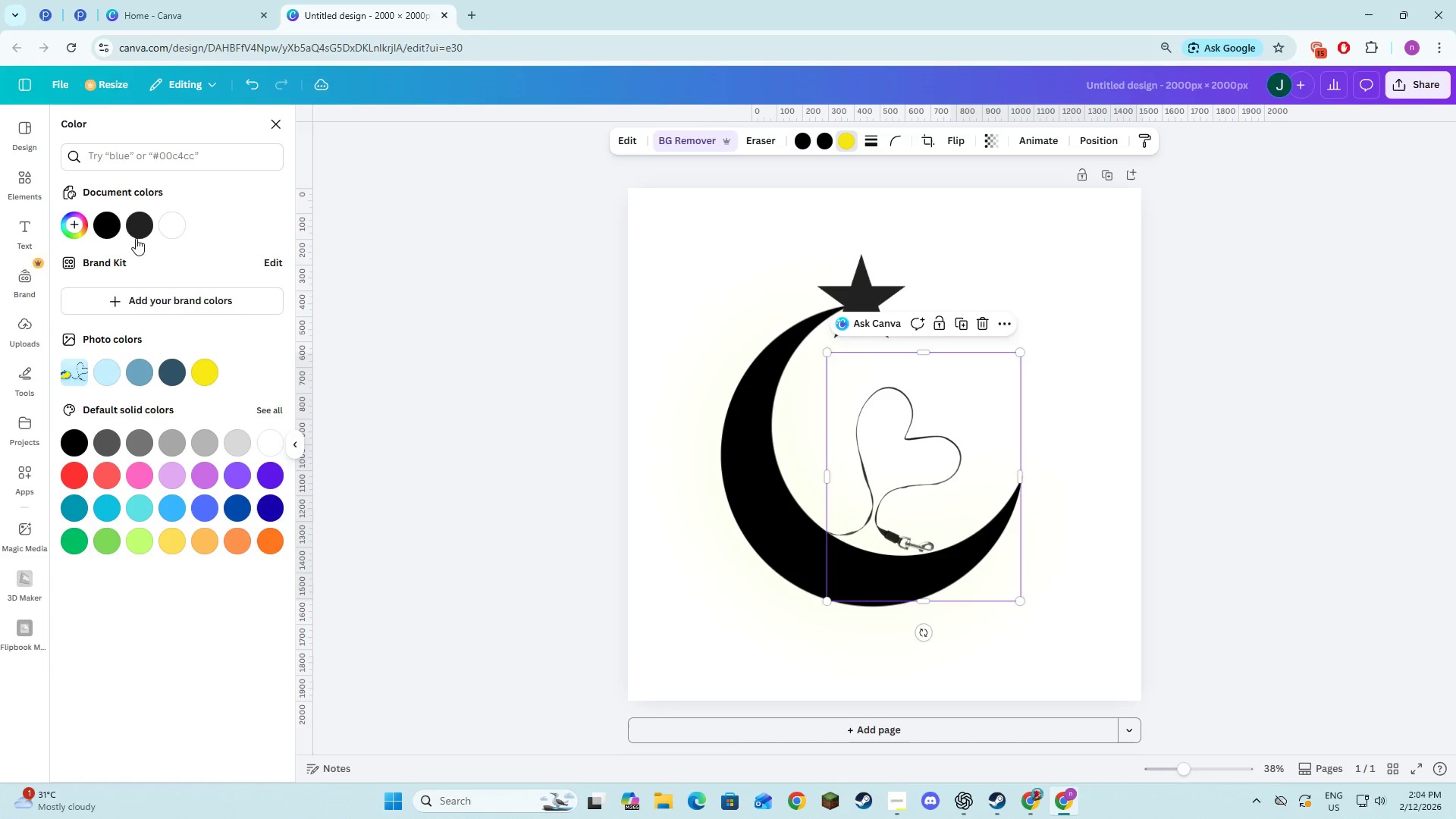 
left_click([103, 228])
 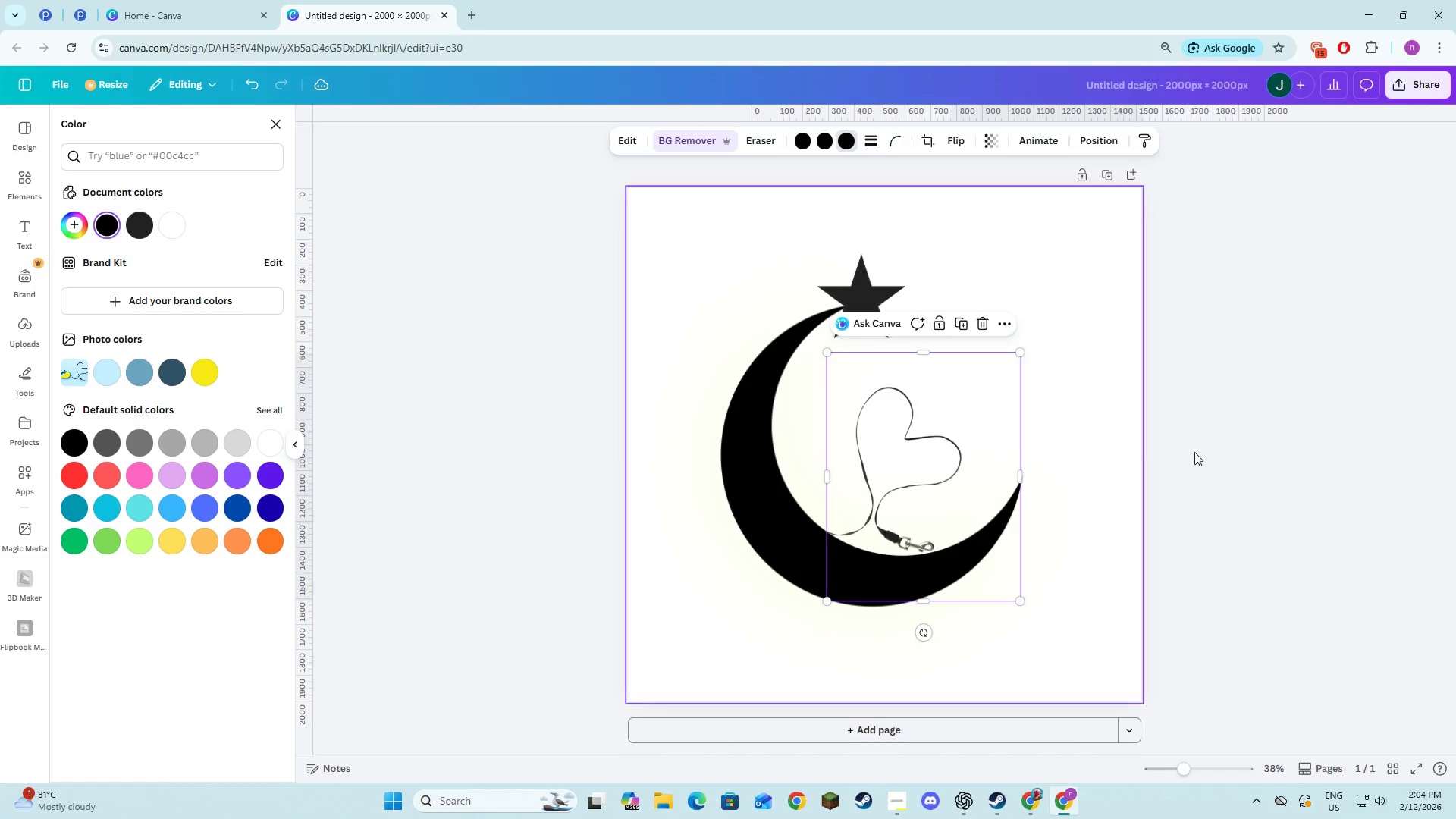 
left_click([1243, 461])
 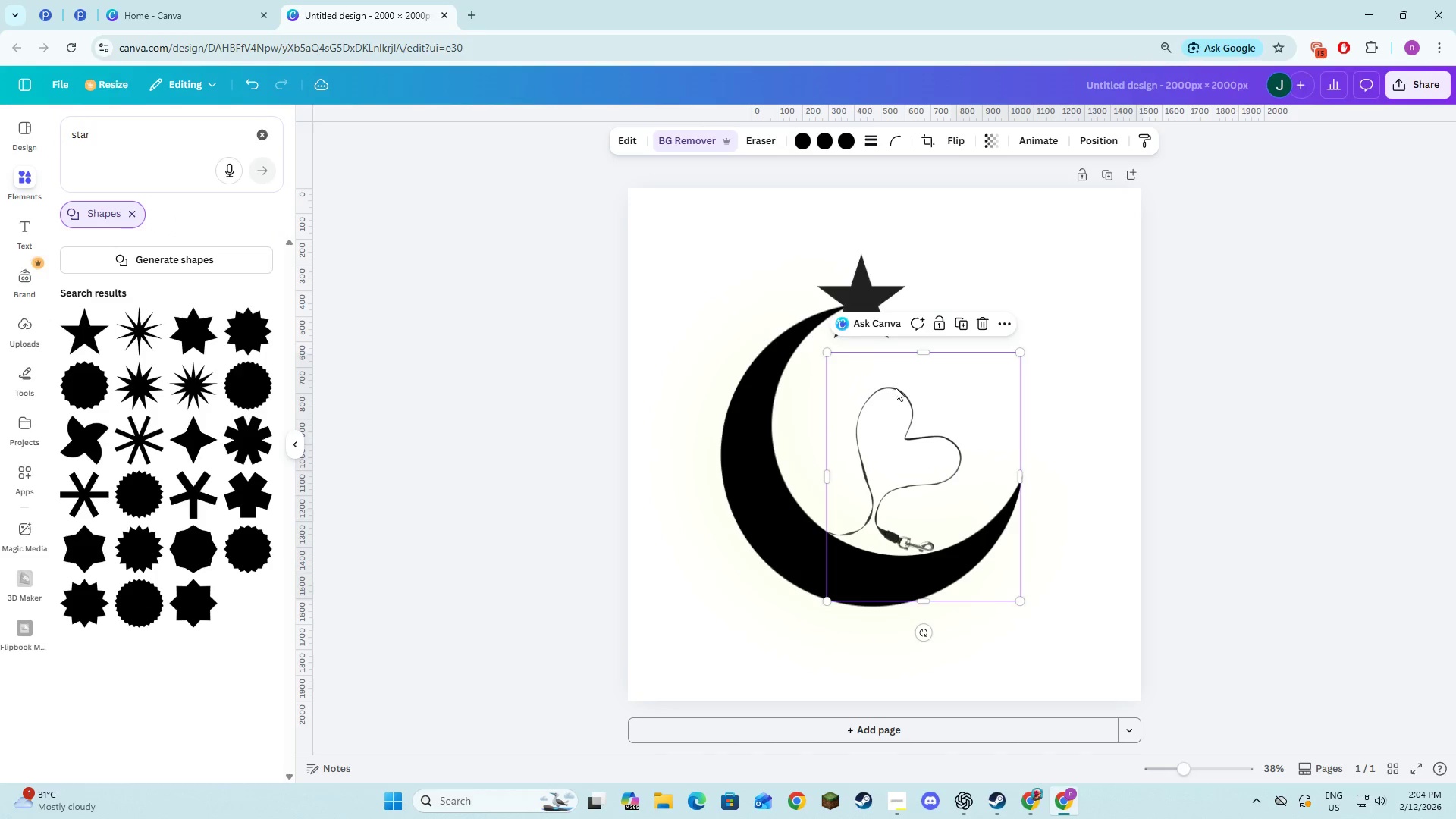 
left_click([1184, 384])
 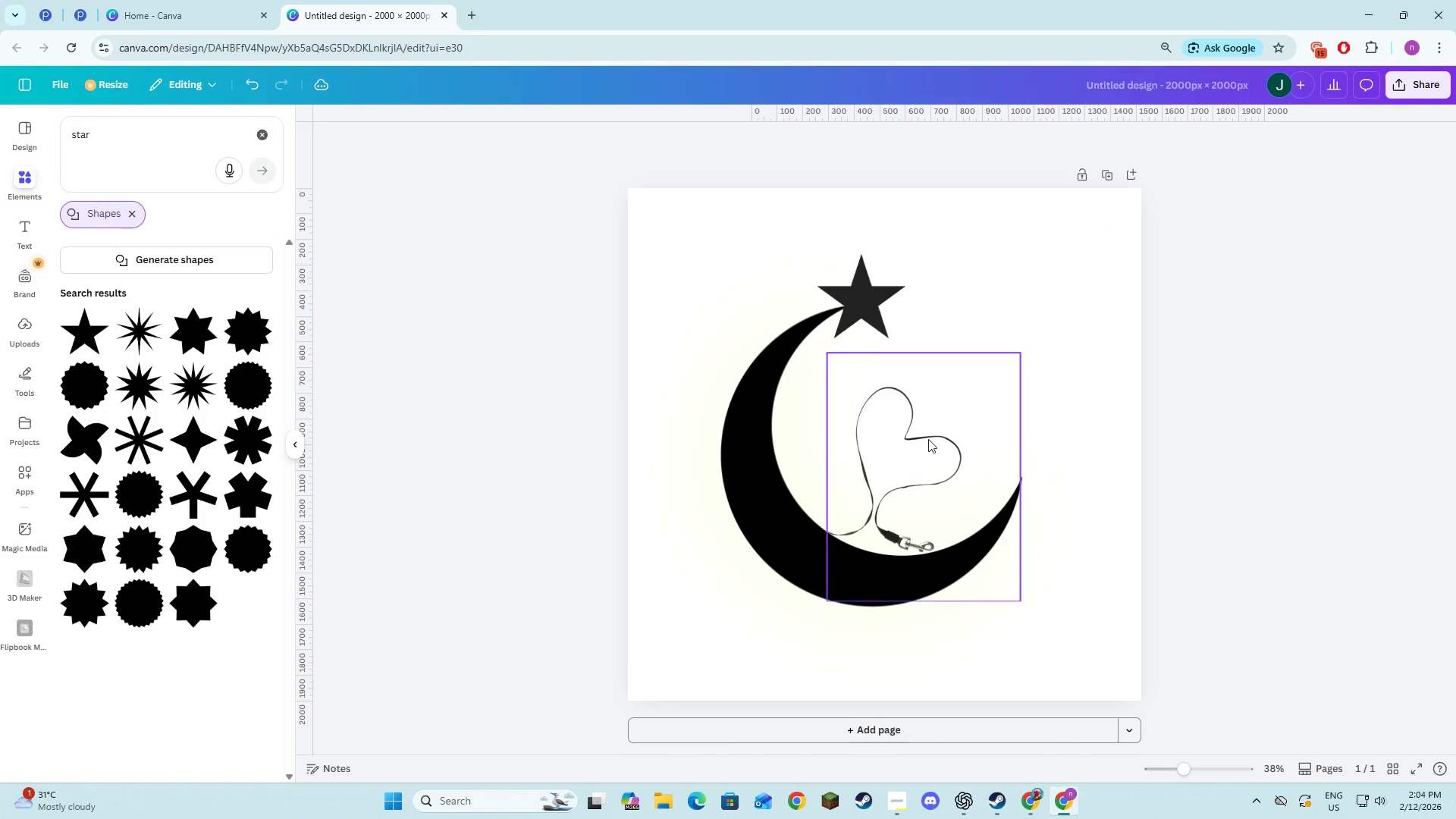 
left_click([896, 439])
 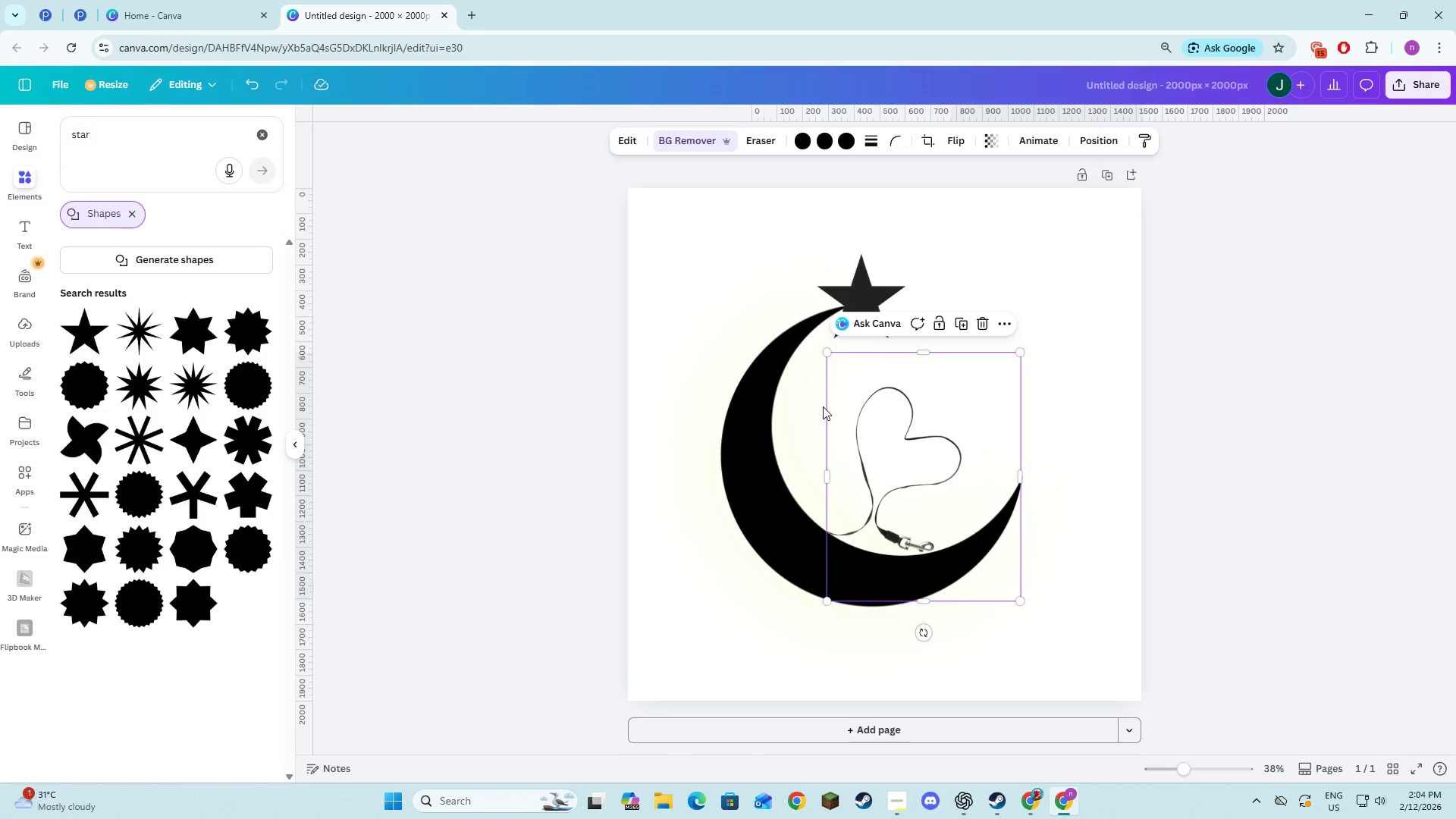 
left_click_drag(start_coordinate=[827, 356], to_coordinate=[812, 333])
 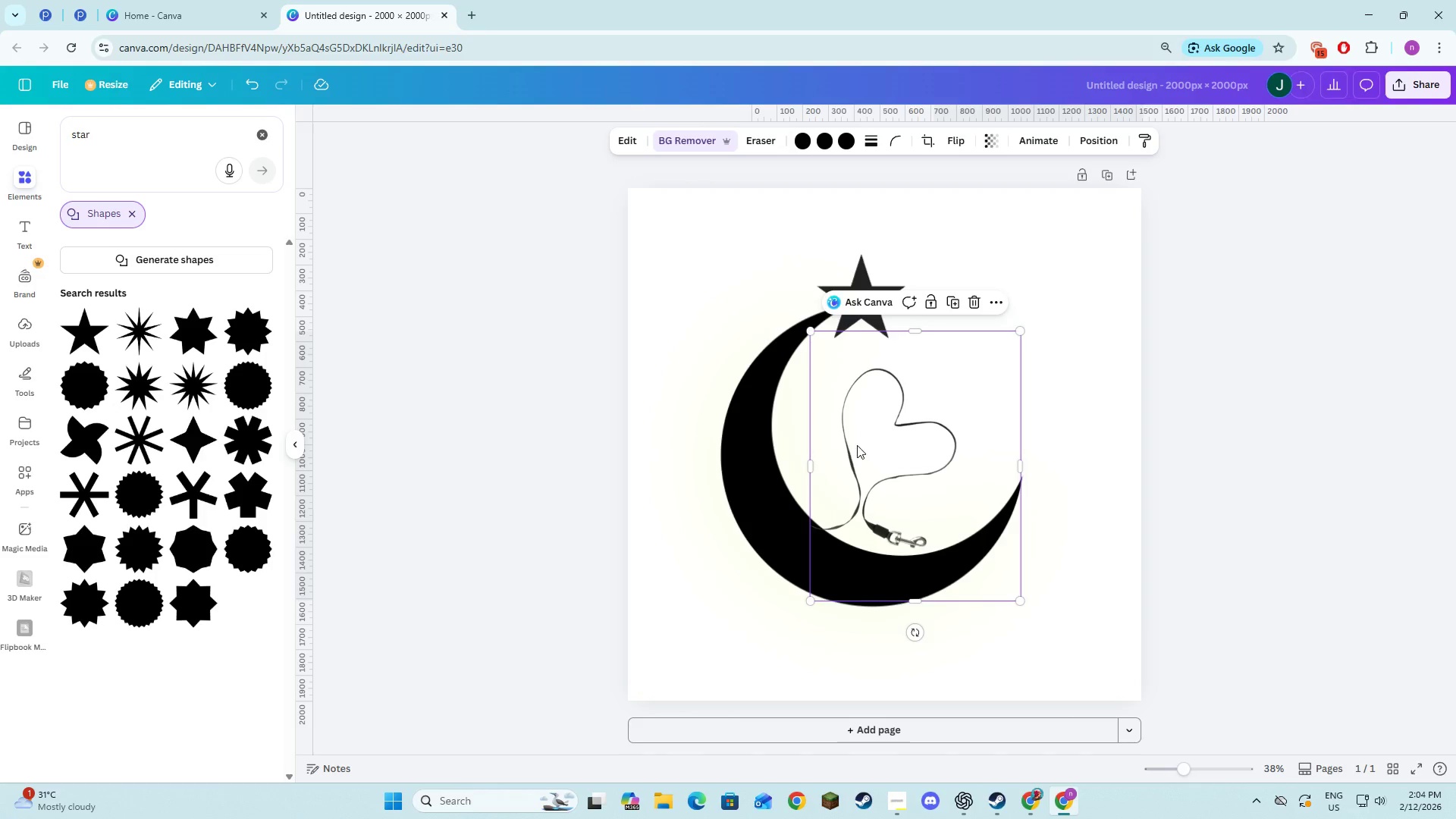 
left_click_drag(start_coordinate=[857, 445], to_coordinate=[867, 447])
 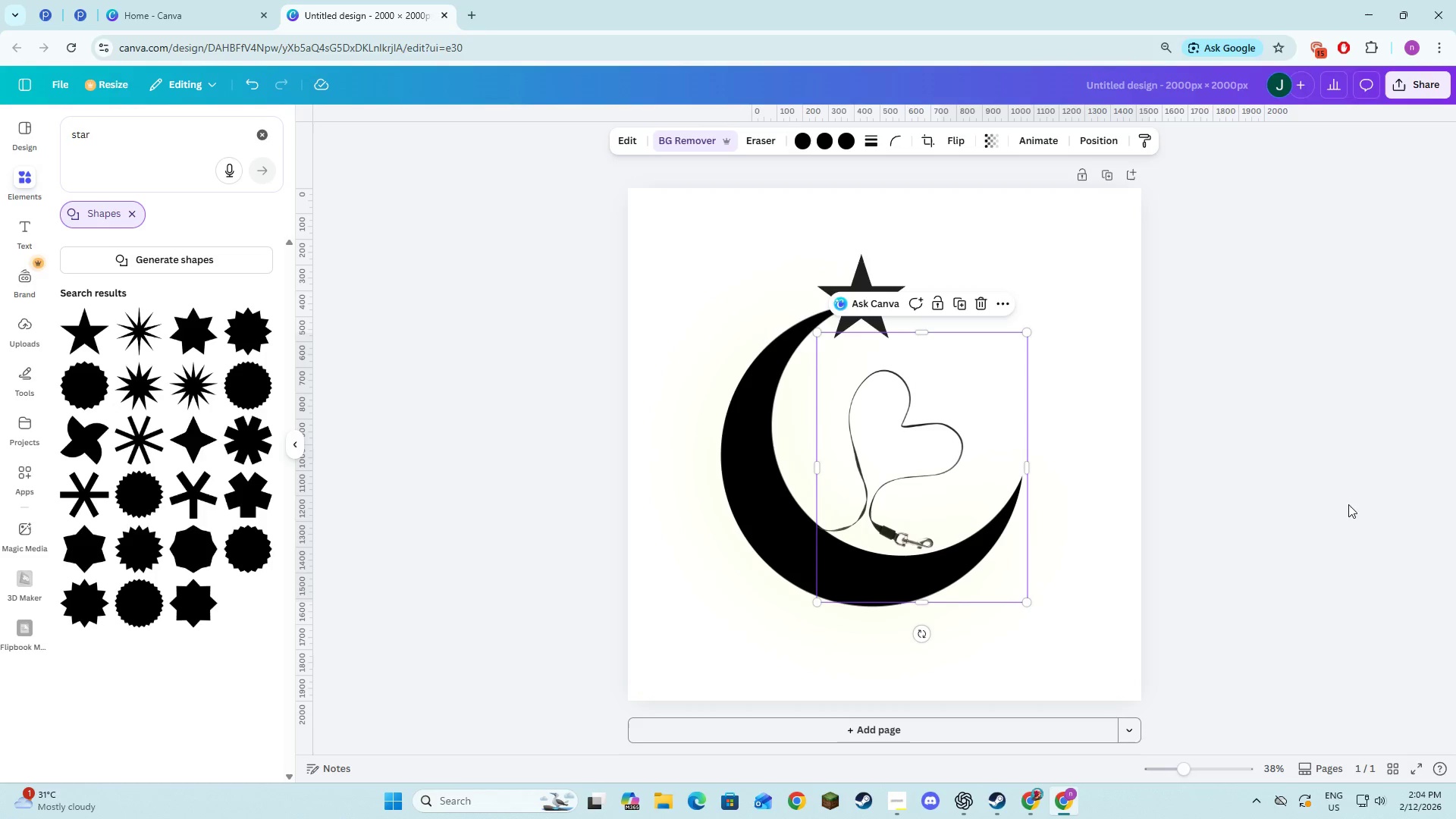 
left_click([1354, 507])
 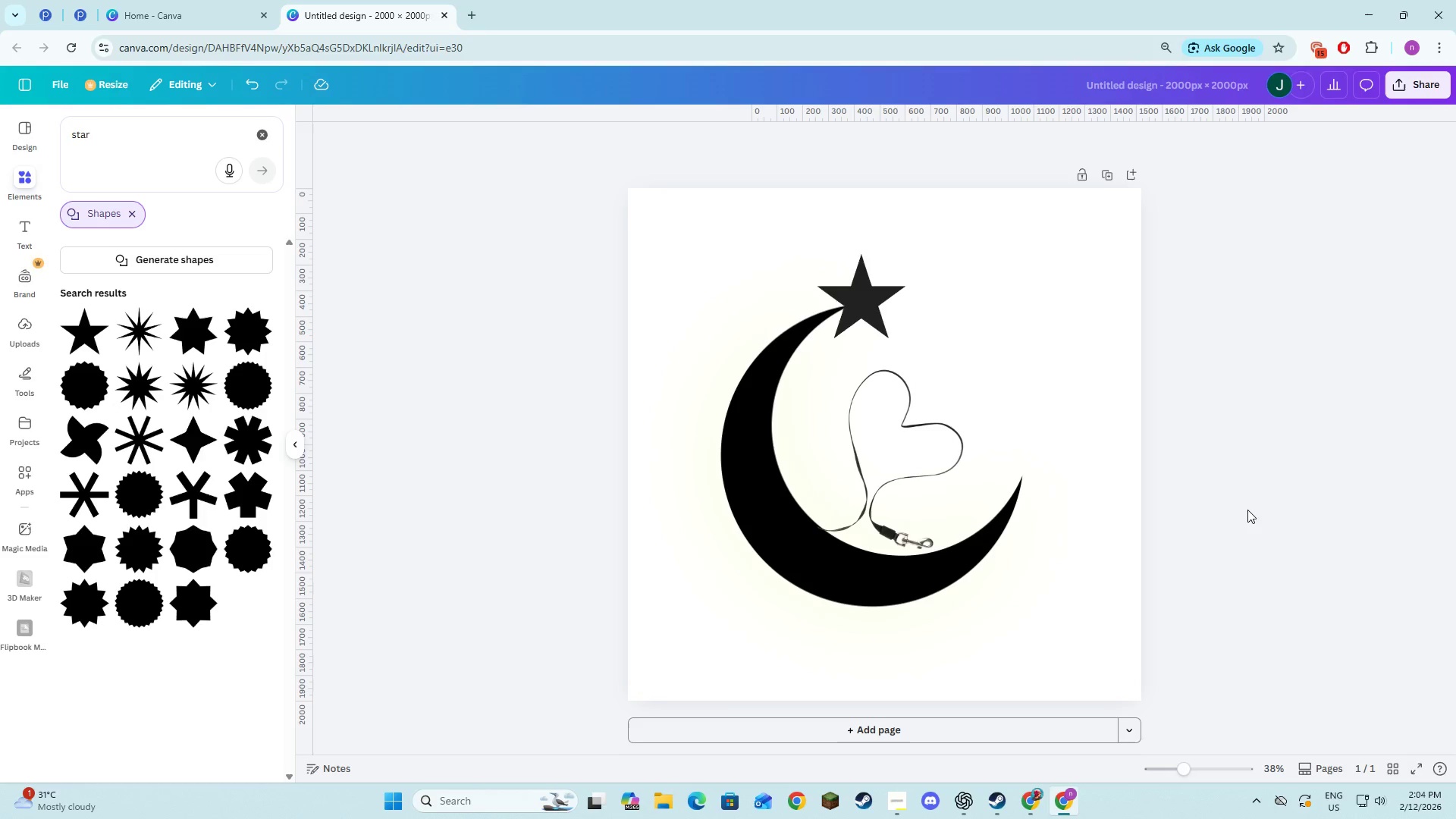 
key(Alt+AltLeft)
 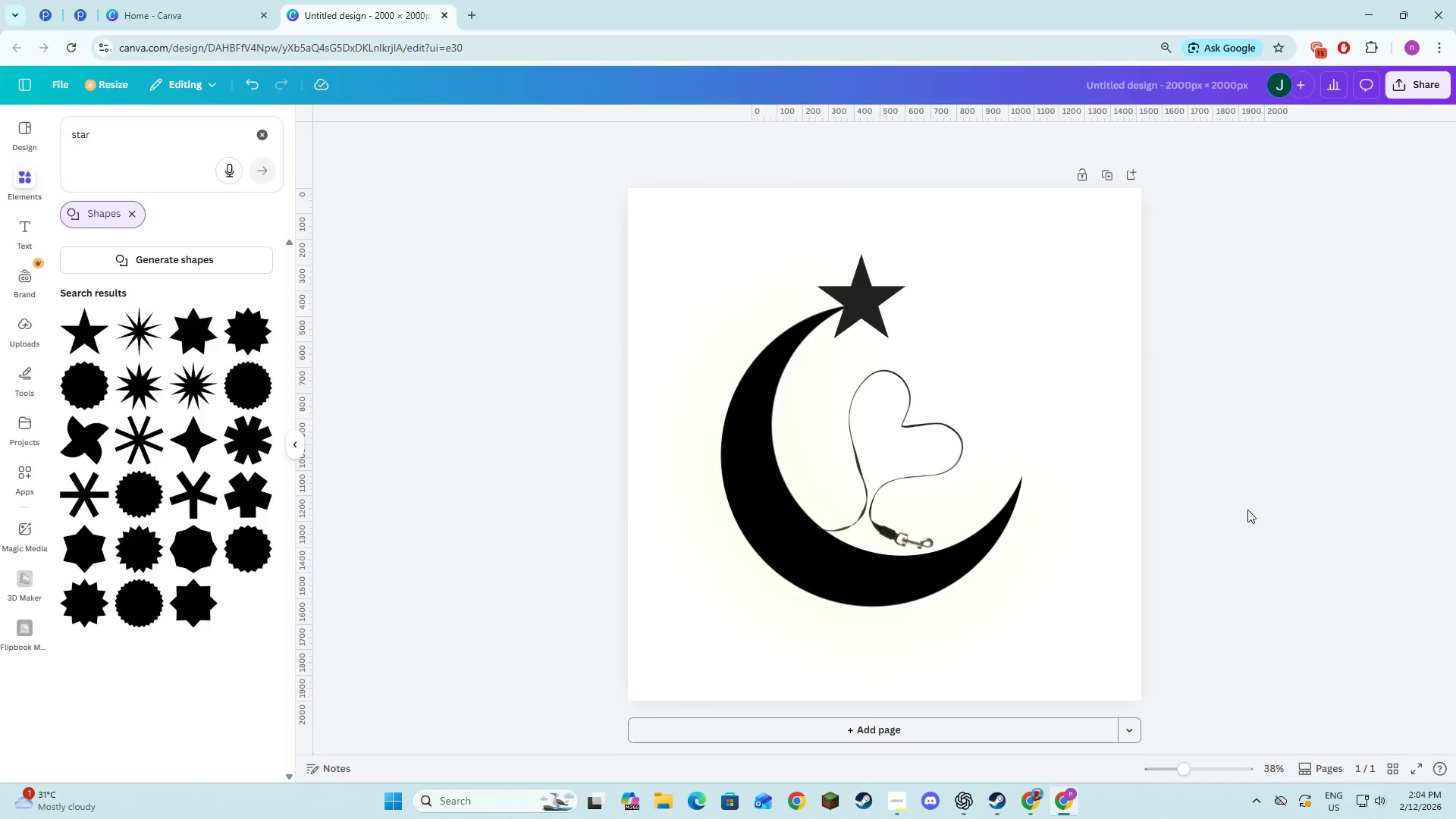 
key(Alt+Tab)
 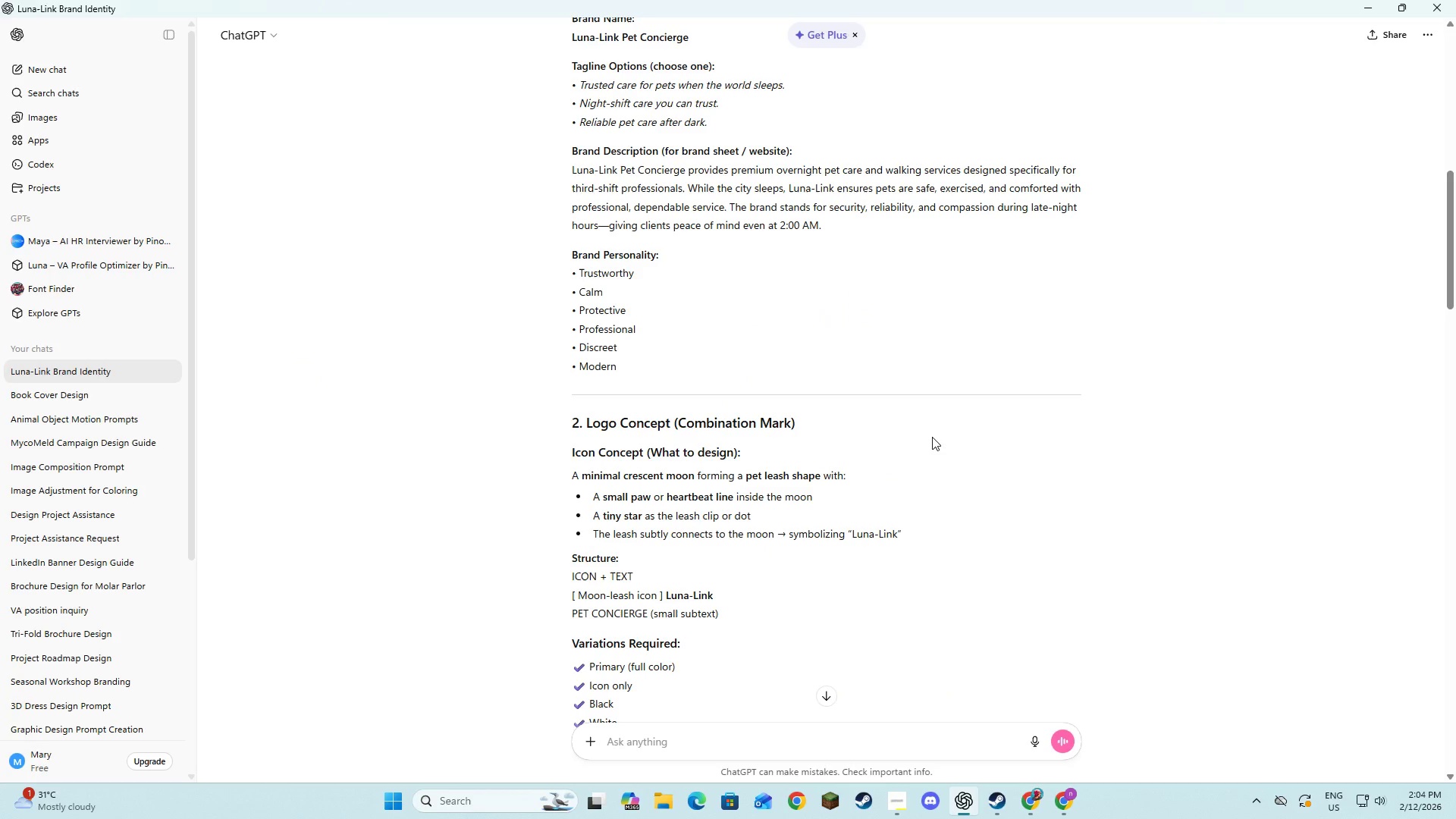 
scroll: coordinate [934, 437], scroll_direction: up, amount: 4.0
 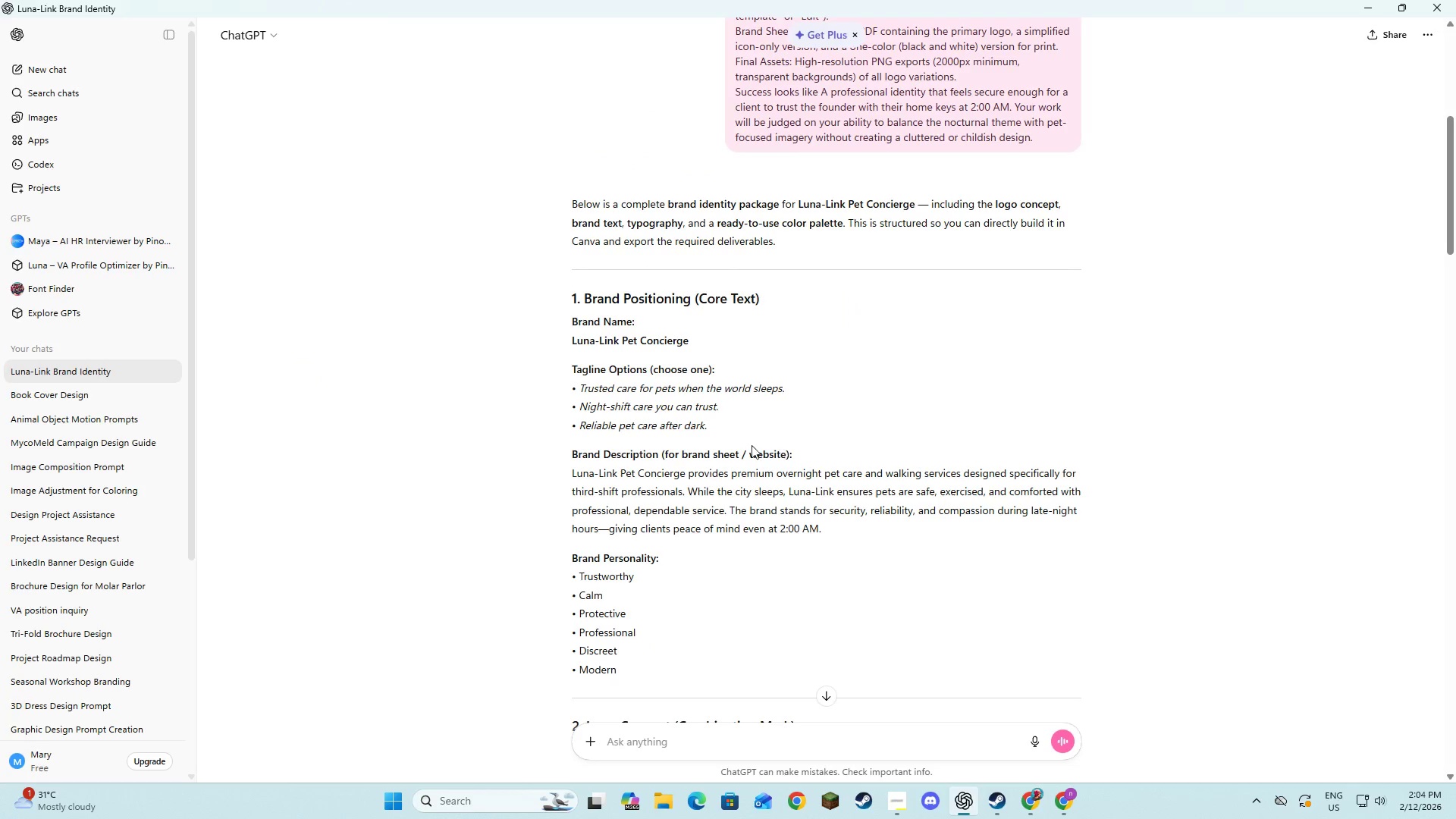 
scroll: coordinate [745, 444], scroll_direction: down, amount: 11.0
 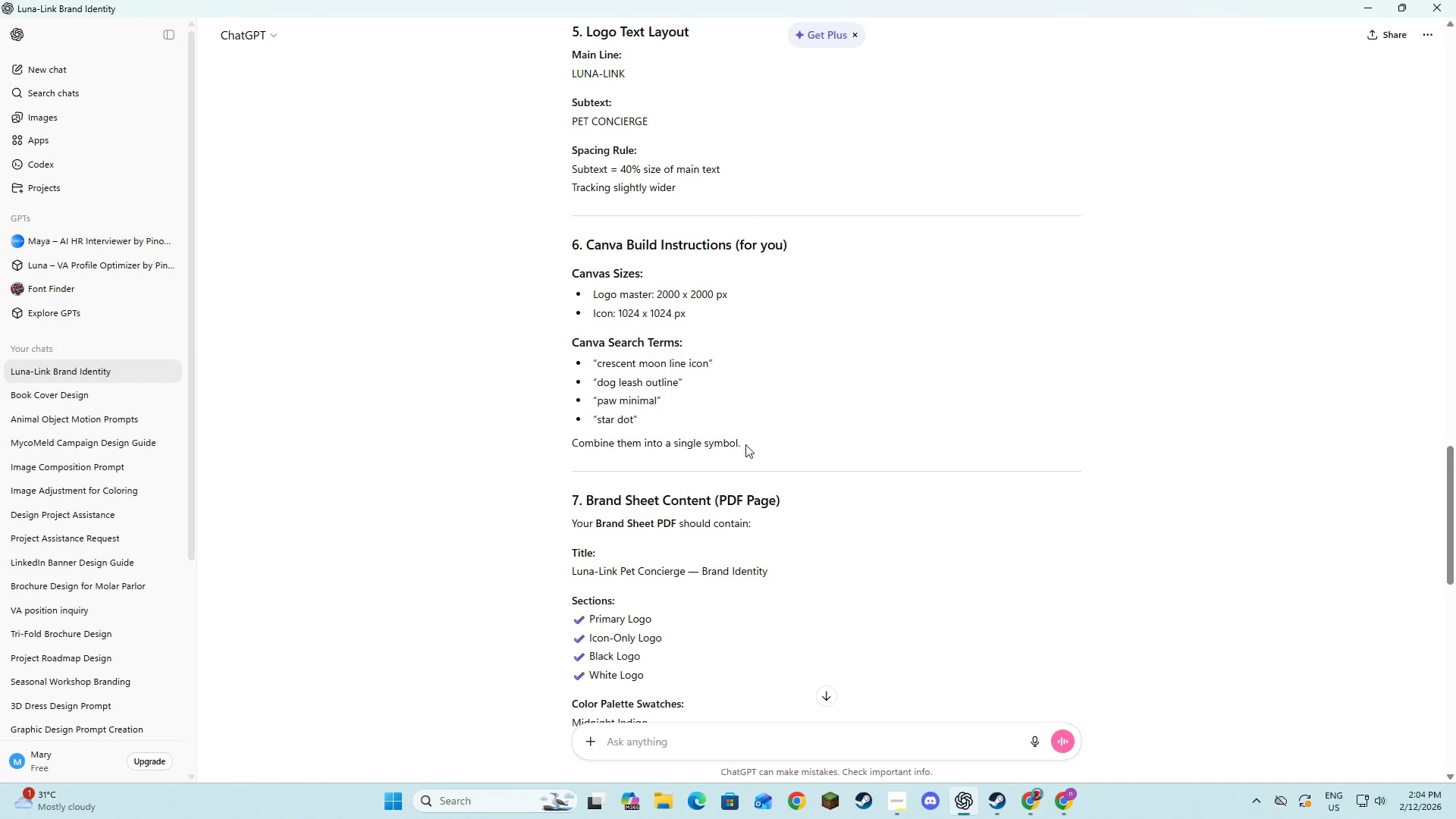 
scroll: coordinate [846, 415], scroll_direction: up, amount: 20.0
 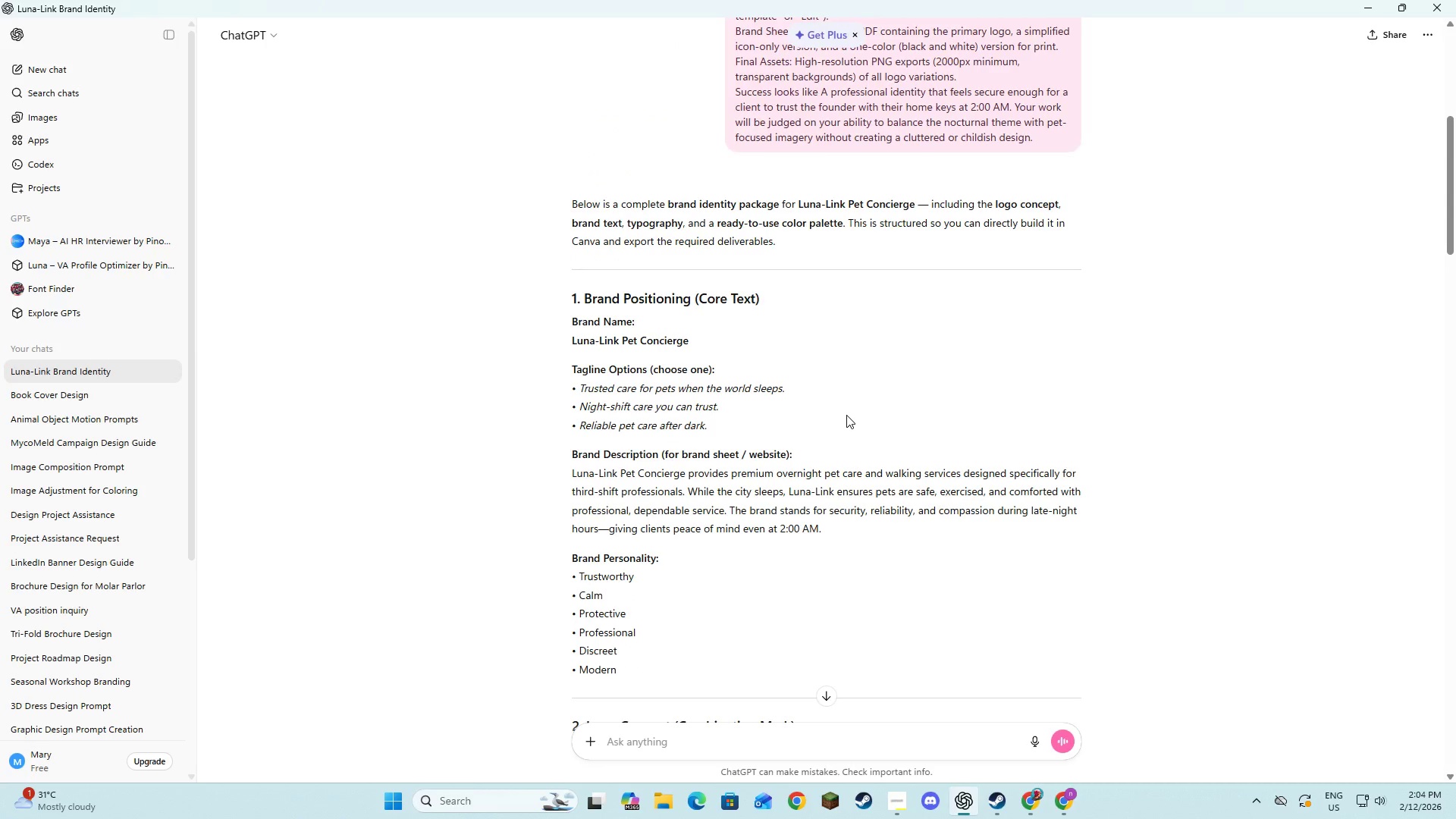 
scroll: coordinate [846, 415], scroll_direction: down, amount: 2.0
 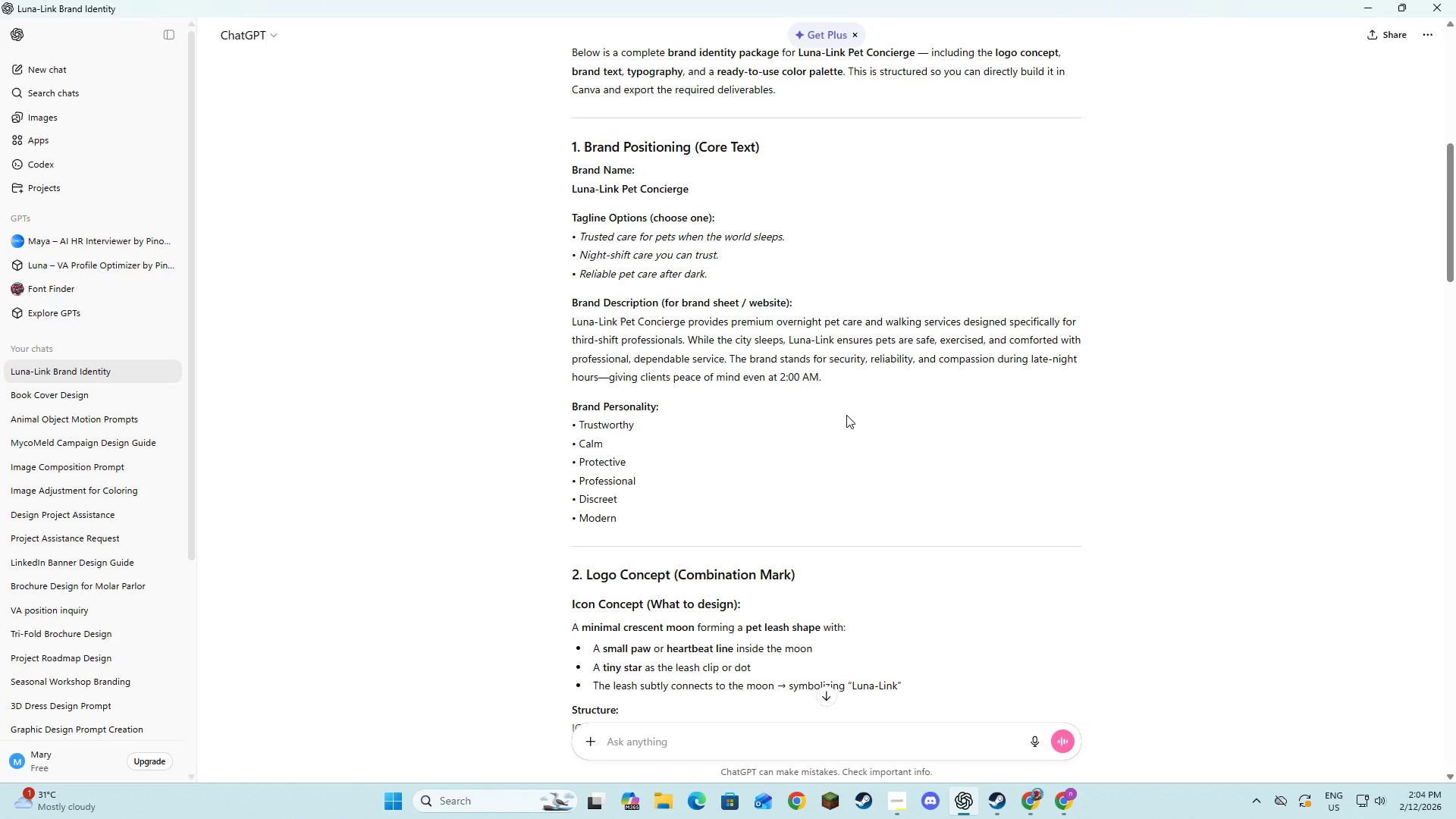 
wait(6.97)
 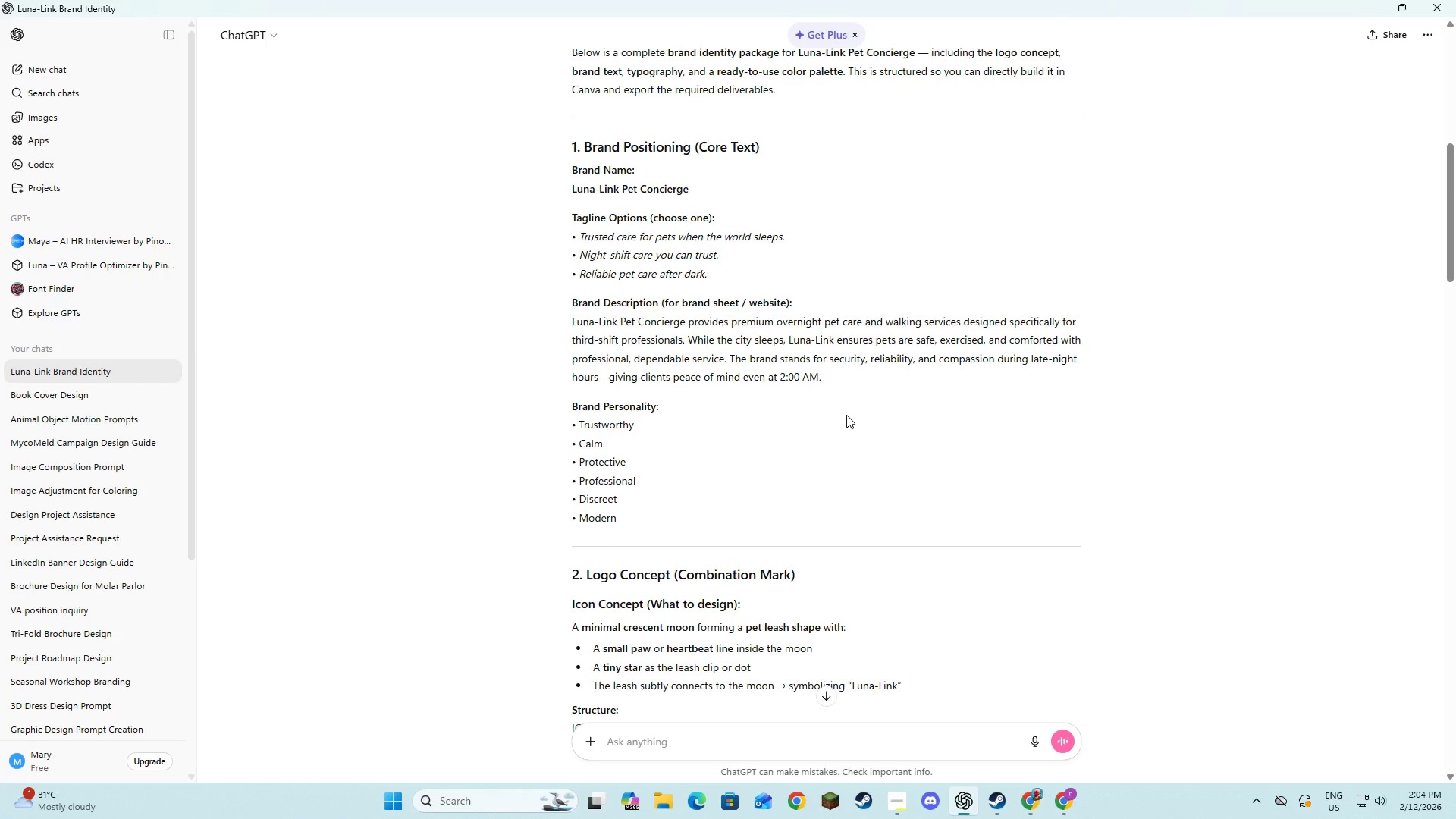 
key(Alt+AltLeft)
 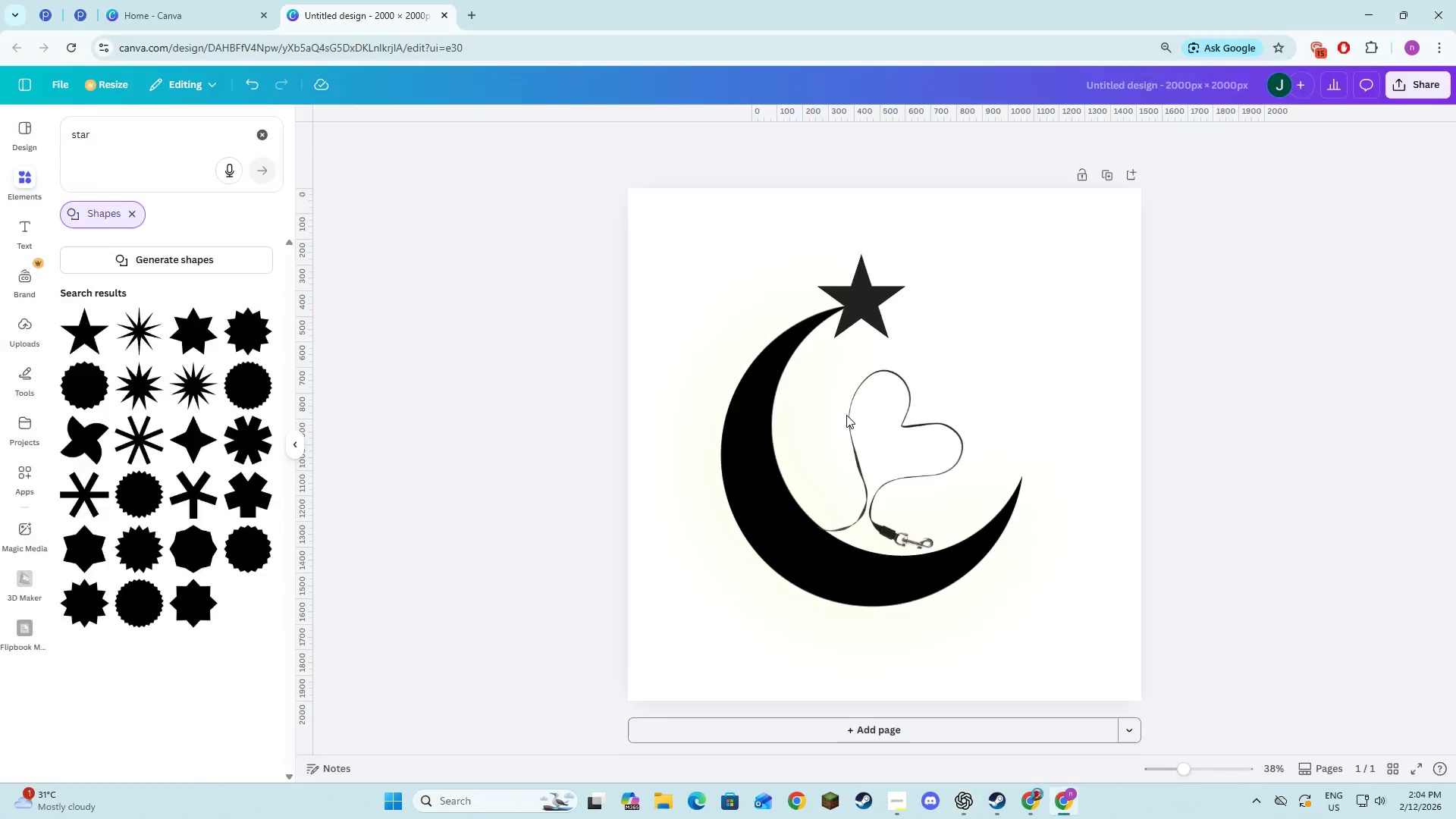 
key(Alt+Tab)
 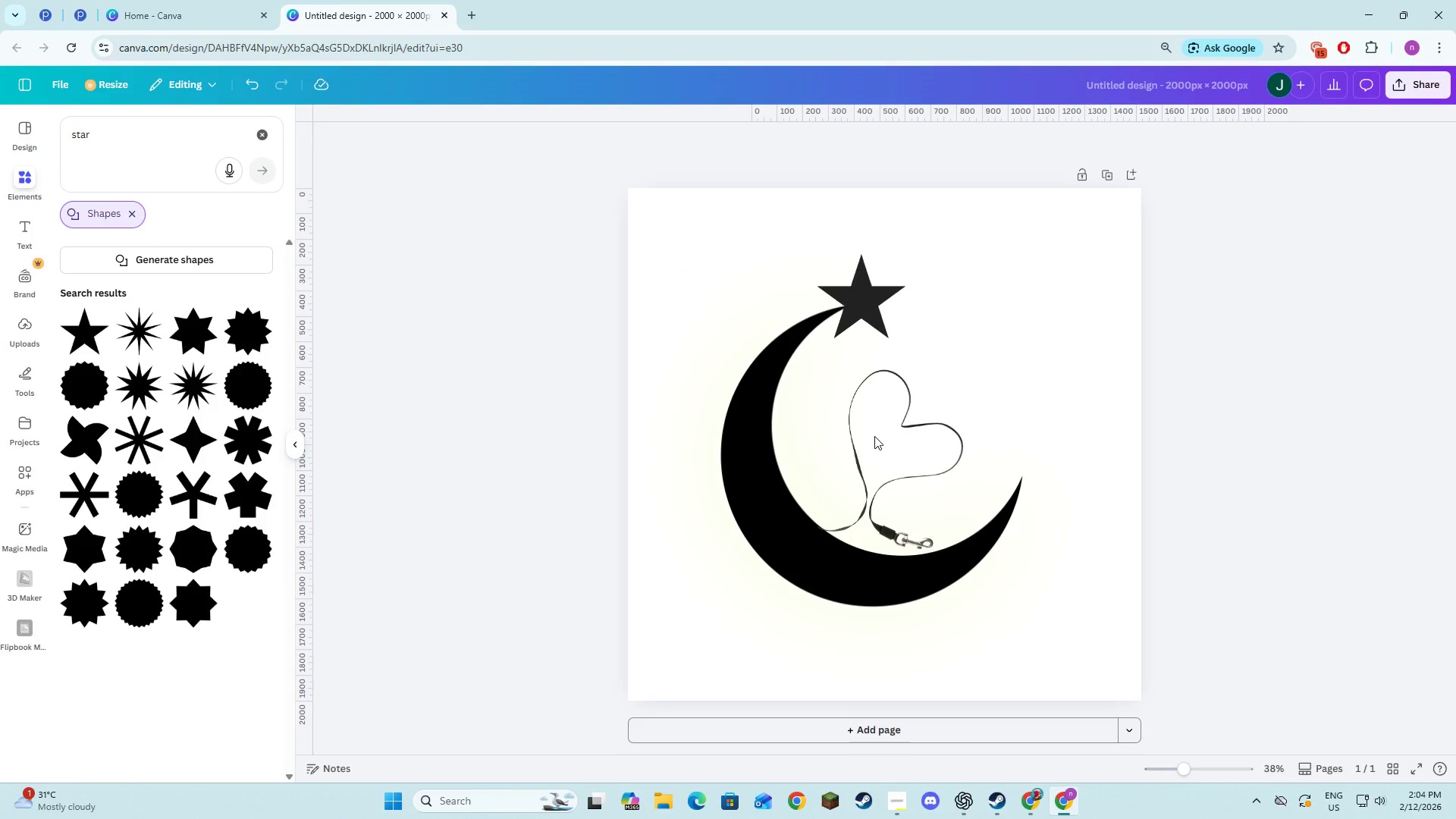 
left_click([880, 439])
 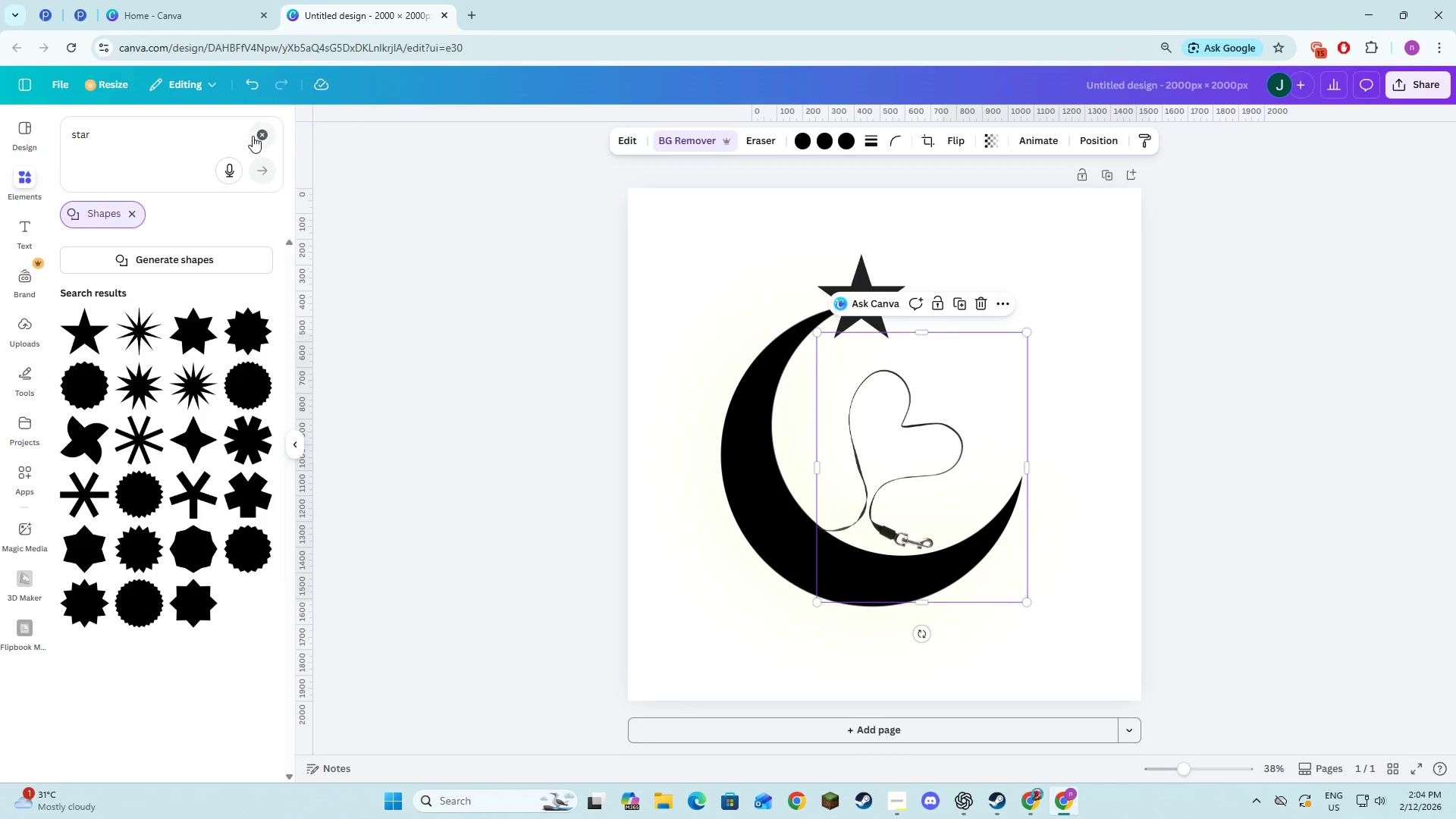 
double_click([122, 142])
 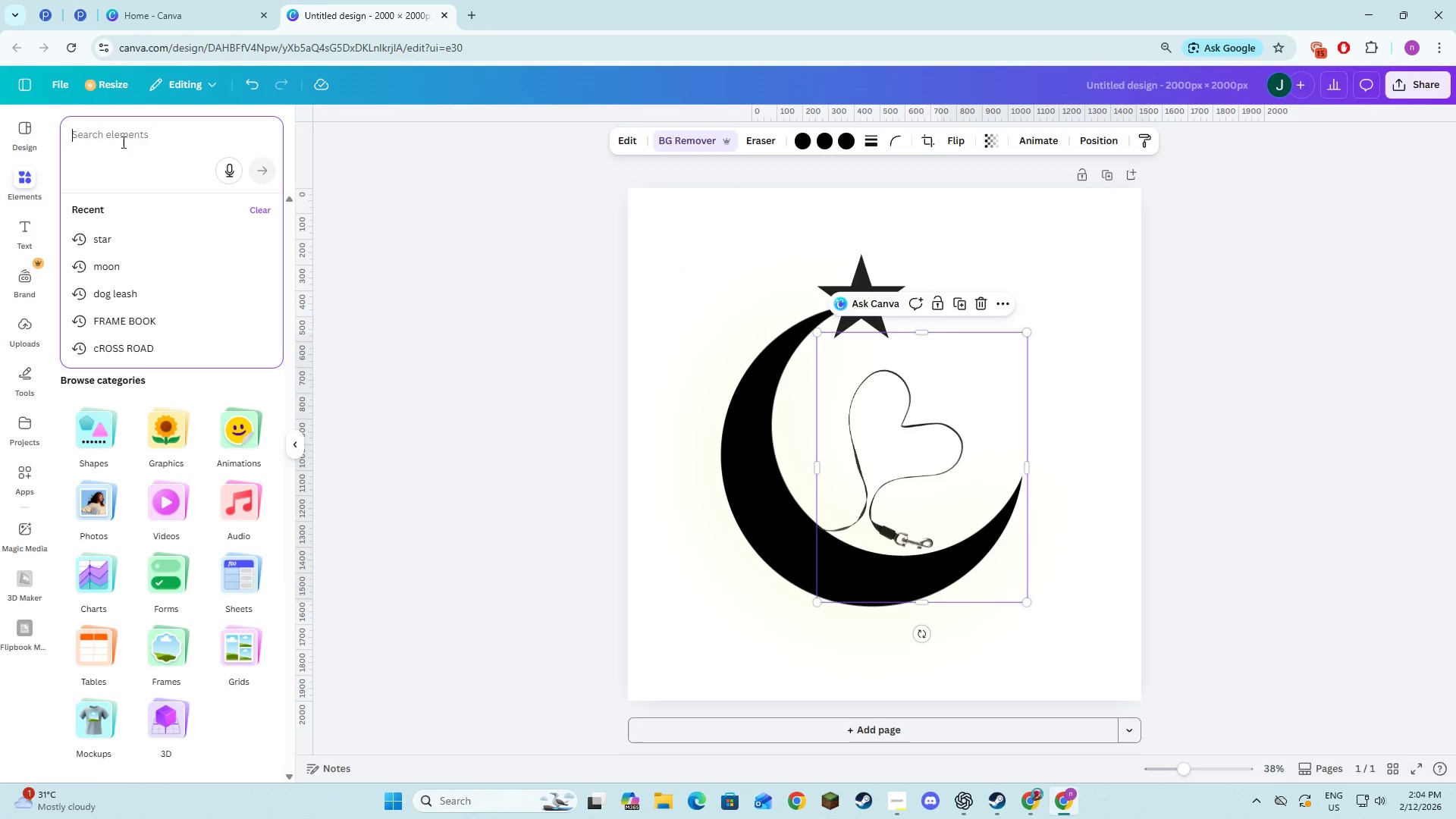 
type(Paw)
 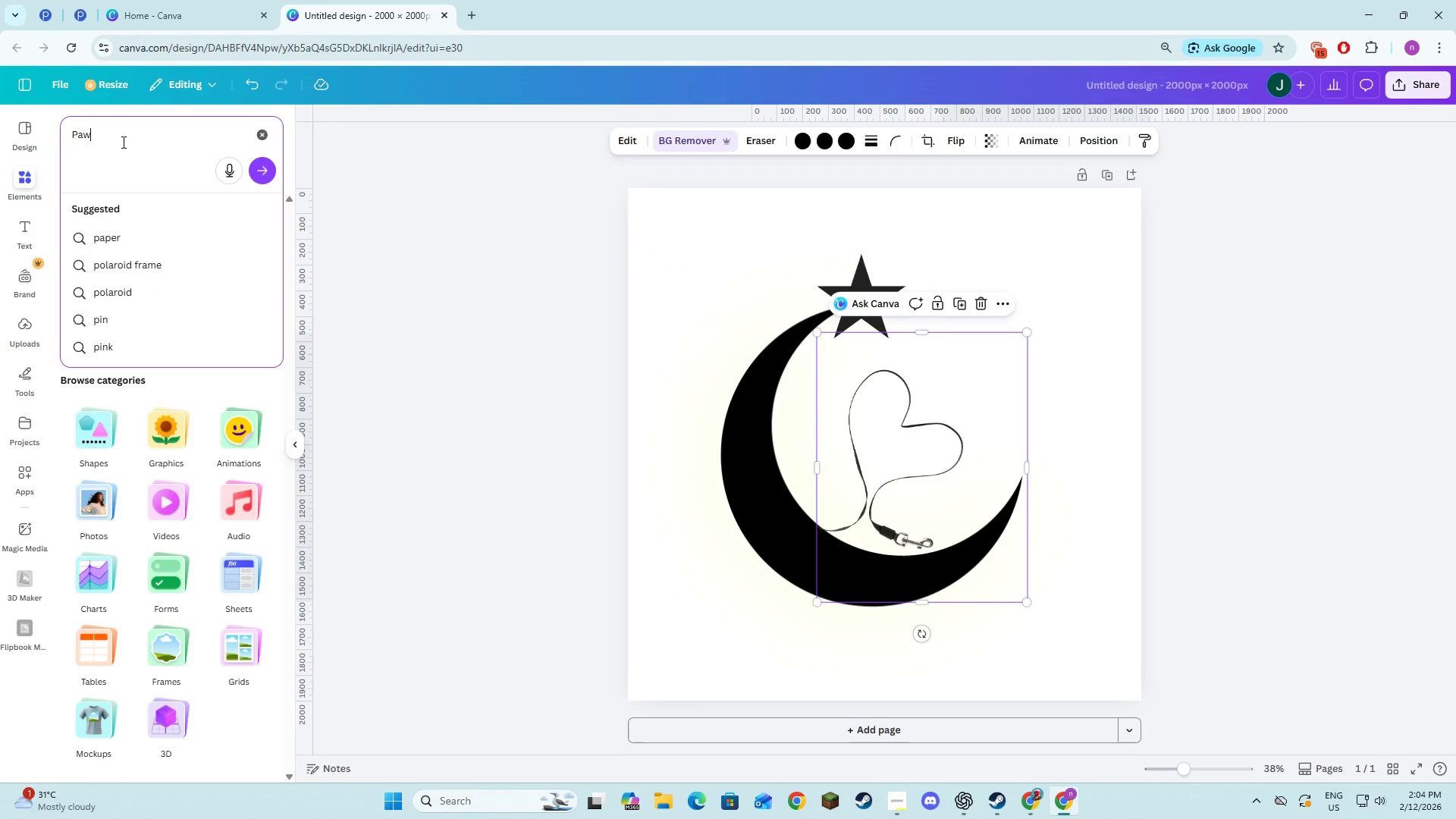 
key(Enter)
 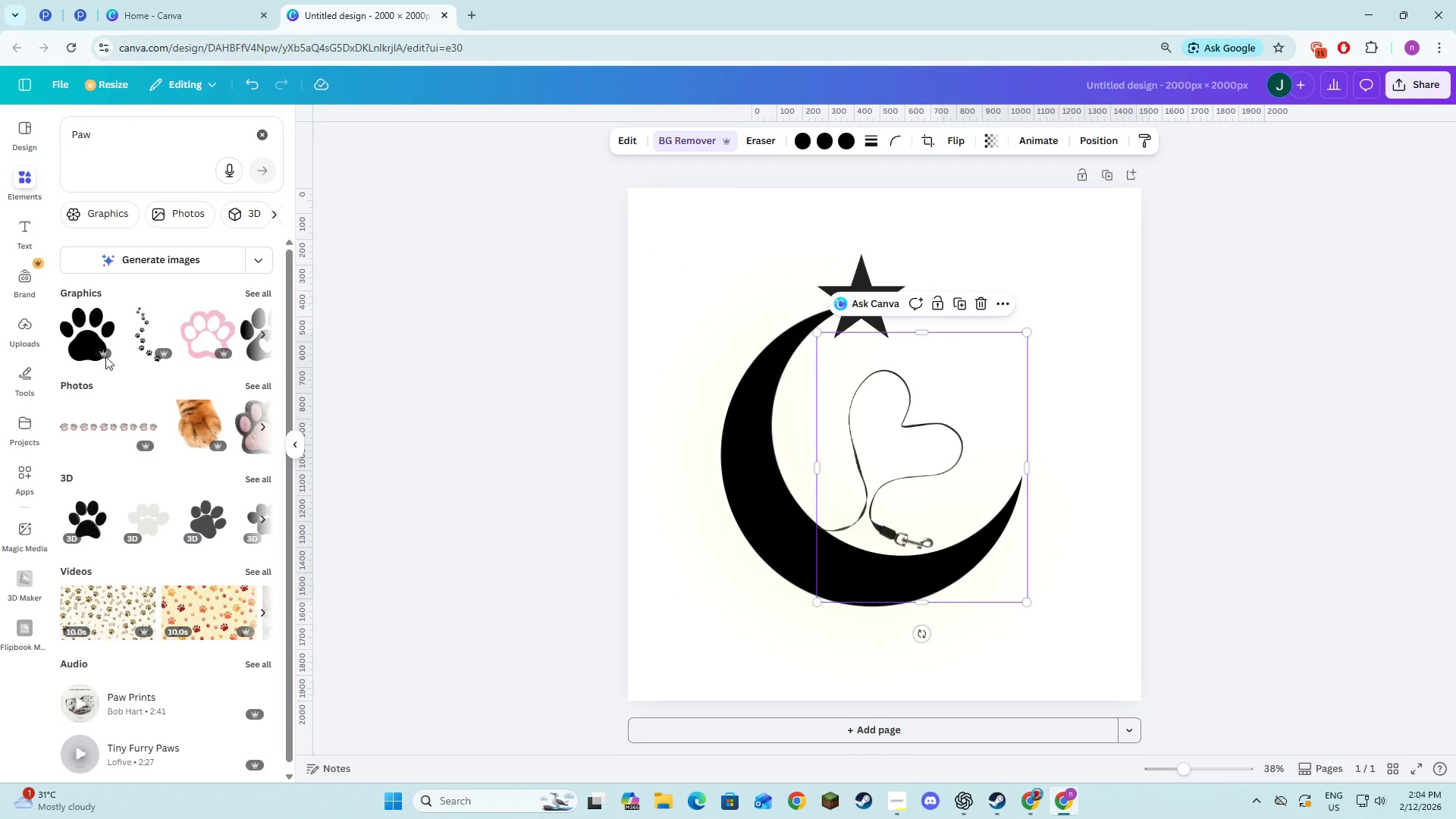 
left_click([88, 334])
 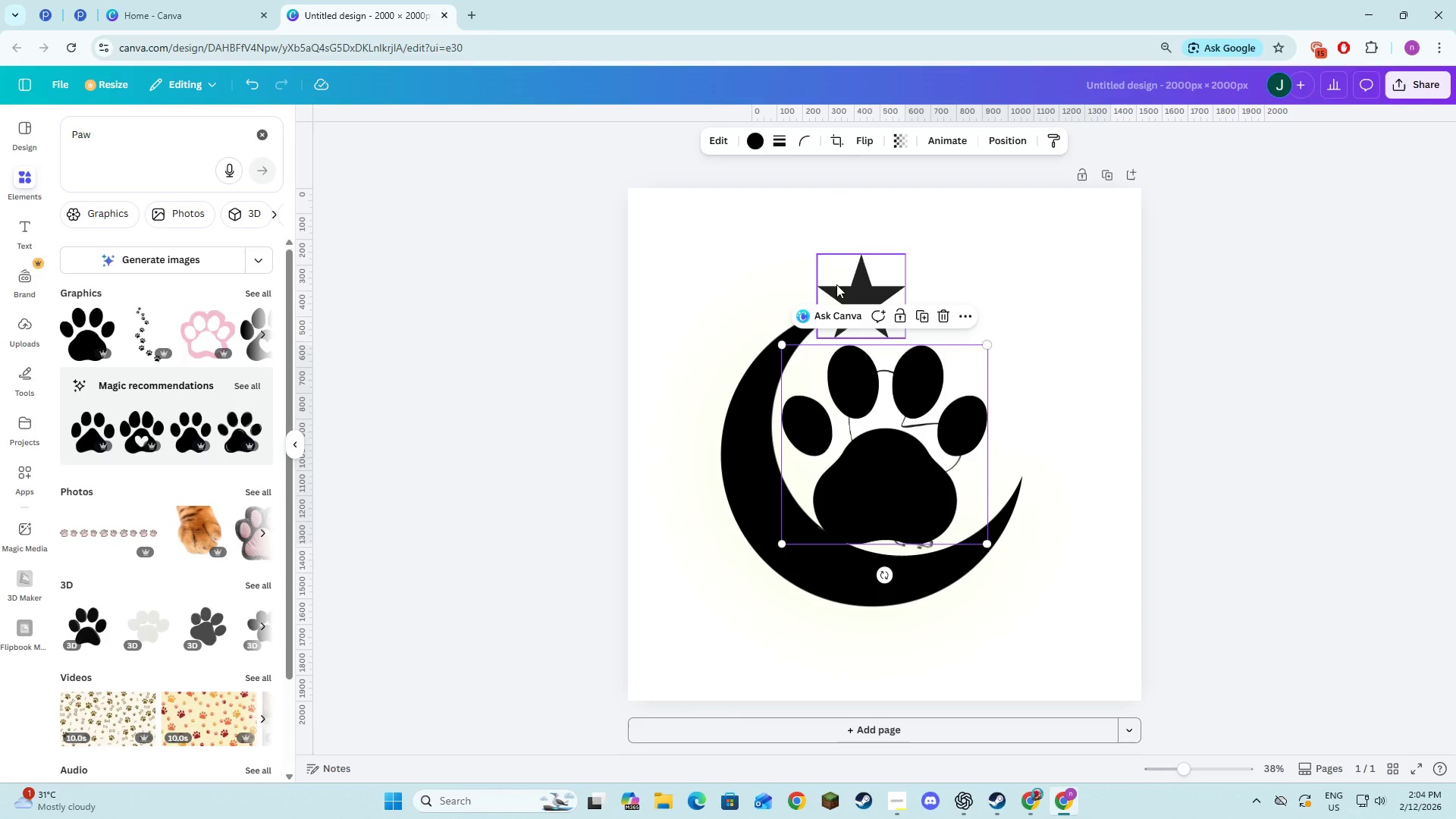 
left_click([838, 281])
 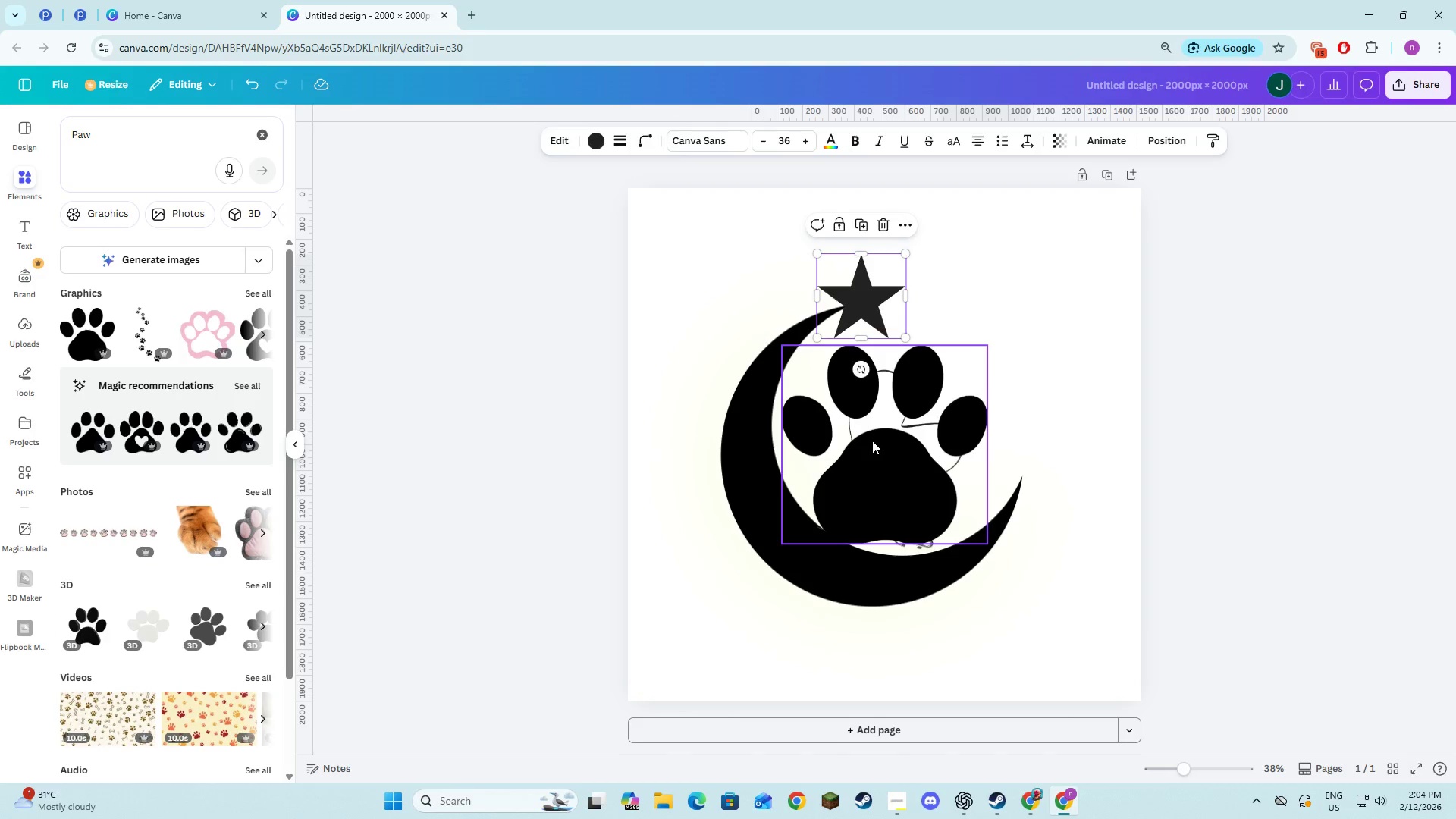 
left_click([872, 442])
 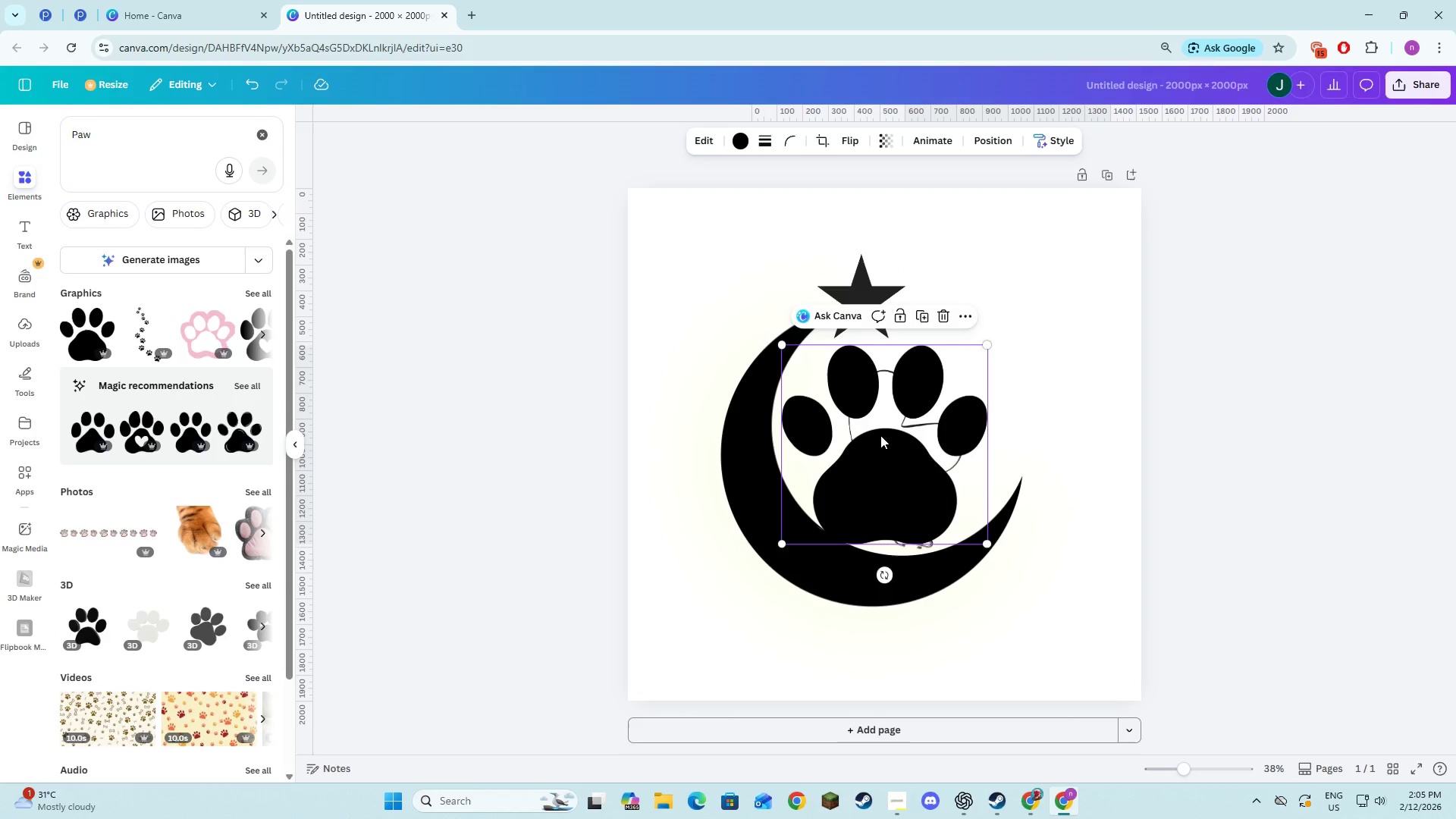 
left_click_drag(start_coordinate=[880, 436], to_coordinate=[1076, 460])
 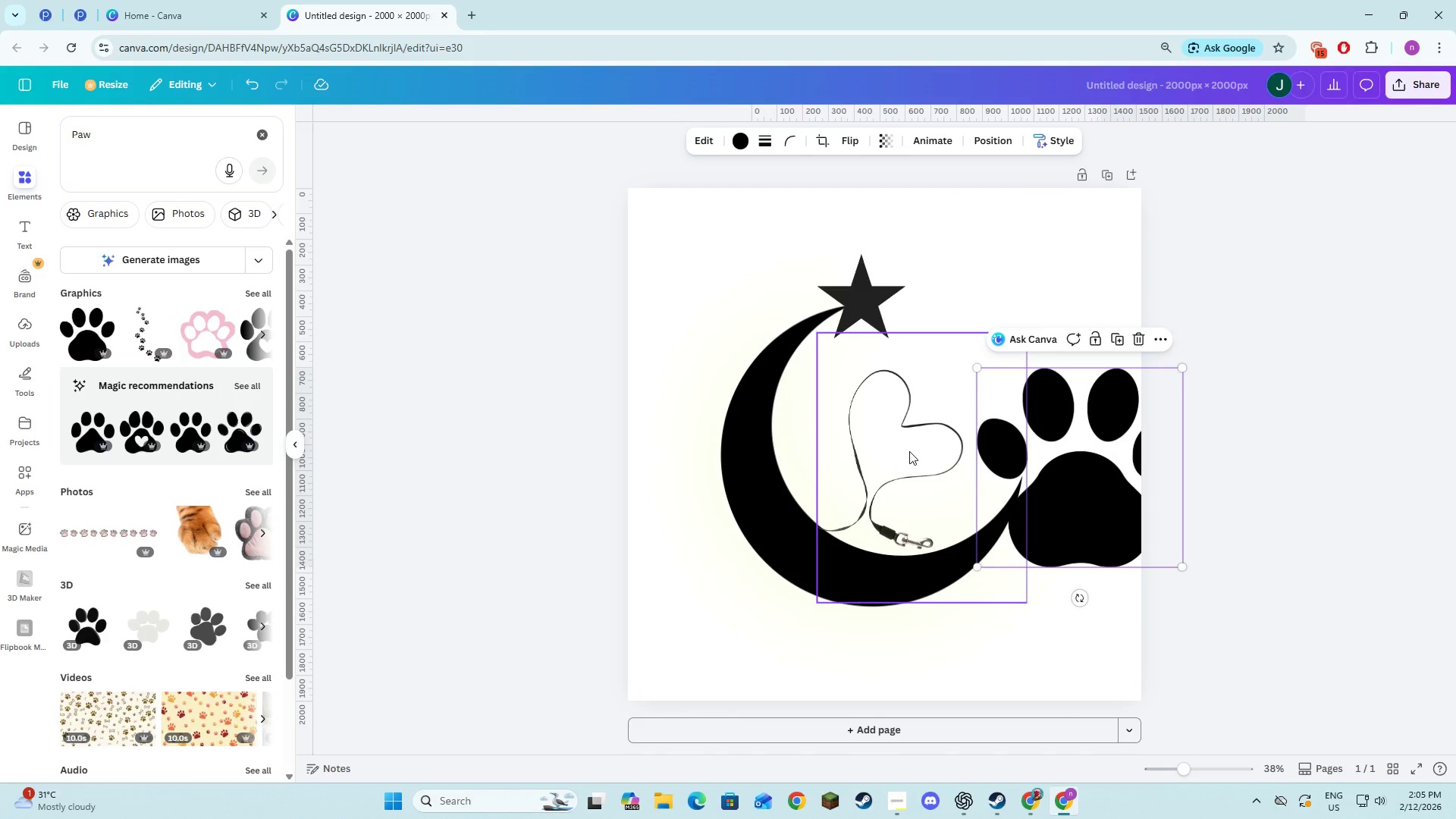 
left_click([909, 451])
 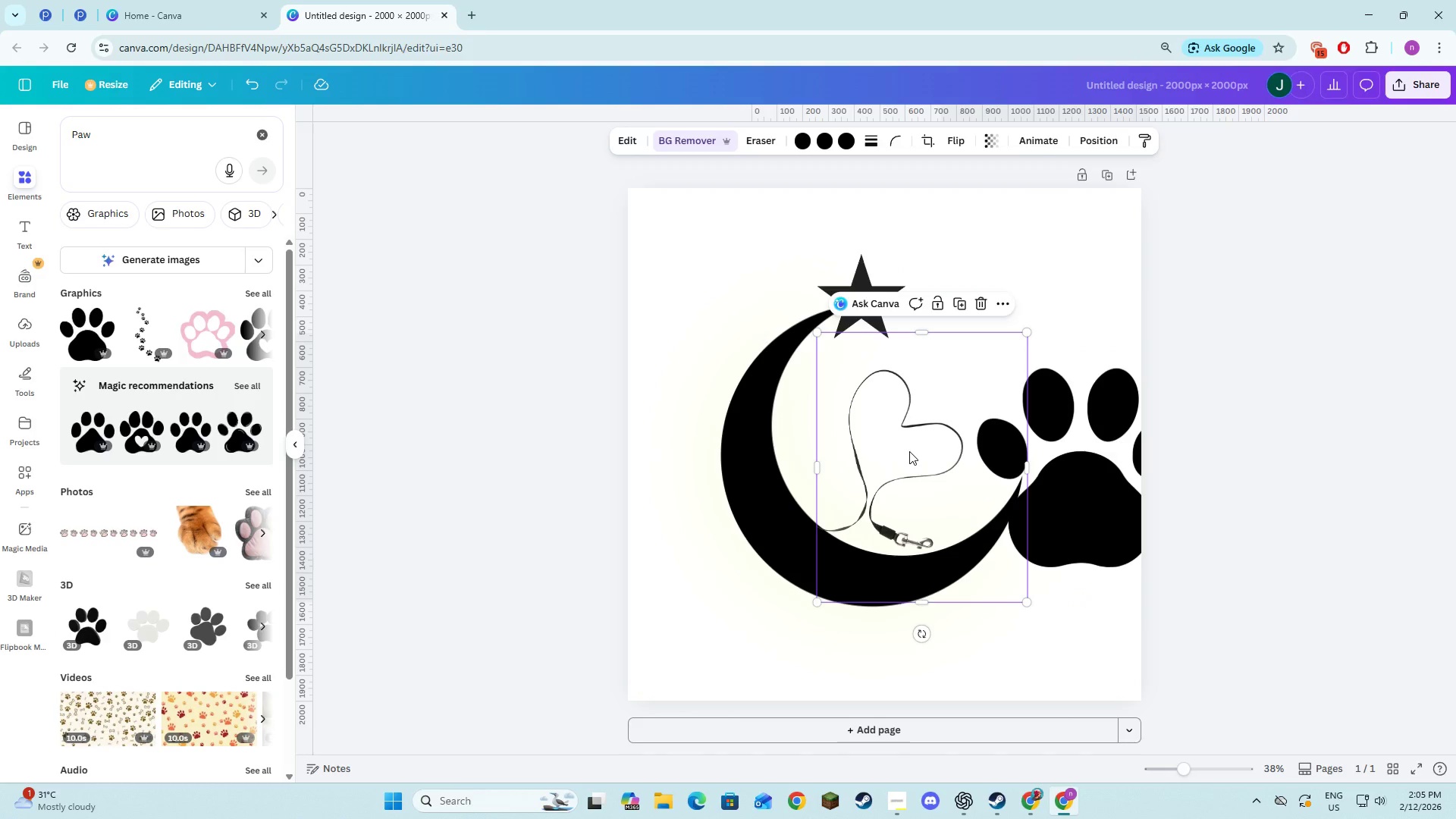 
key(Backspace)
 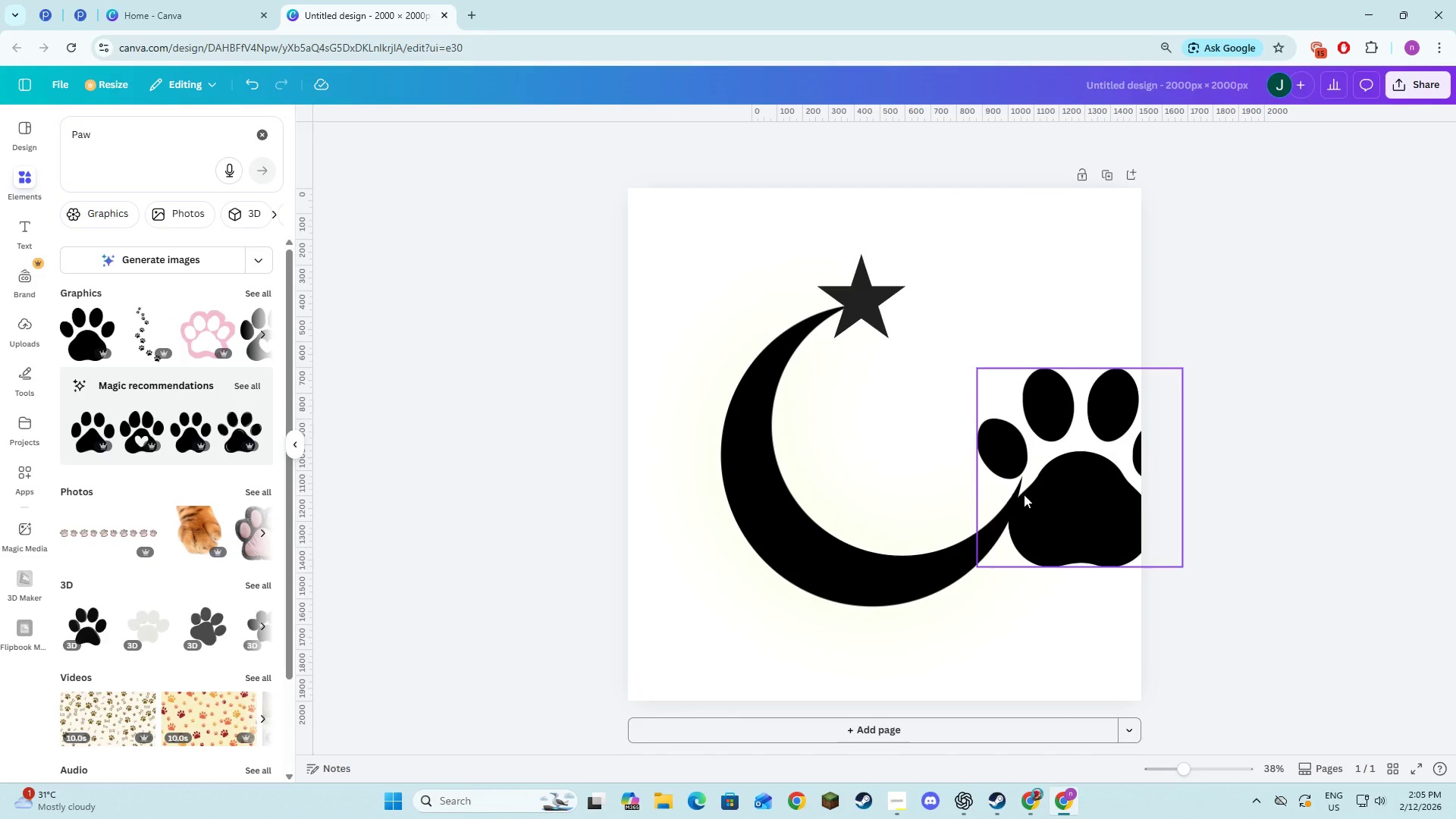 
left_click([1025, 494])
 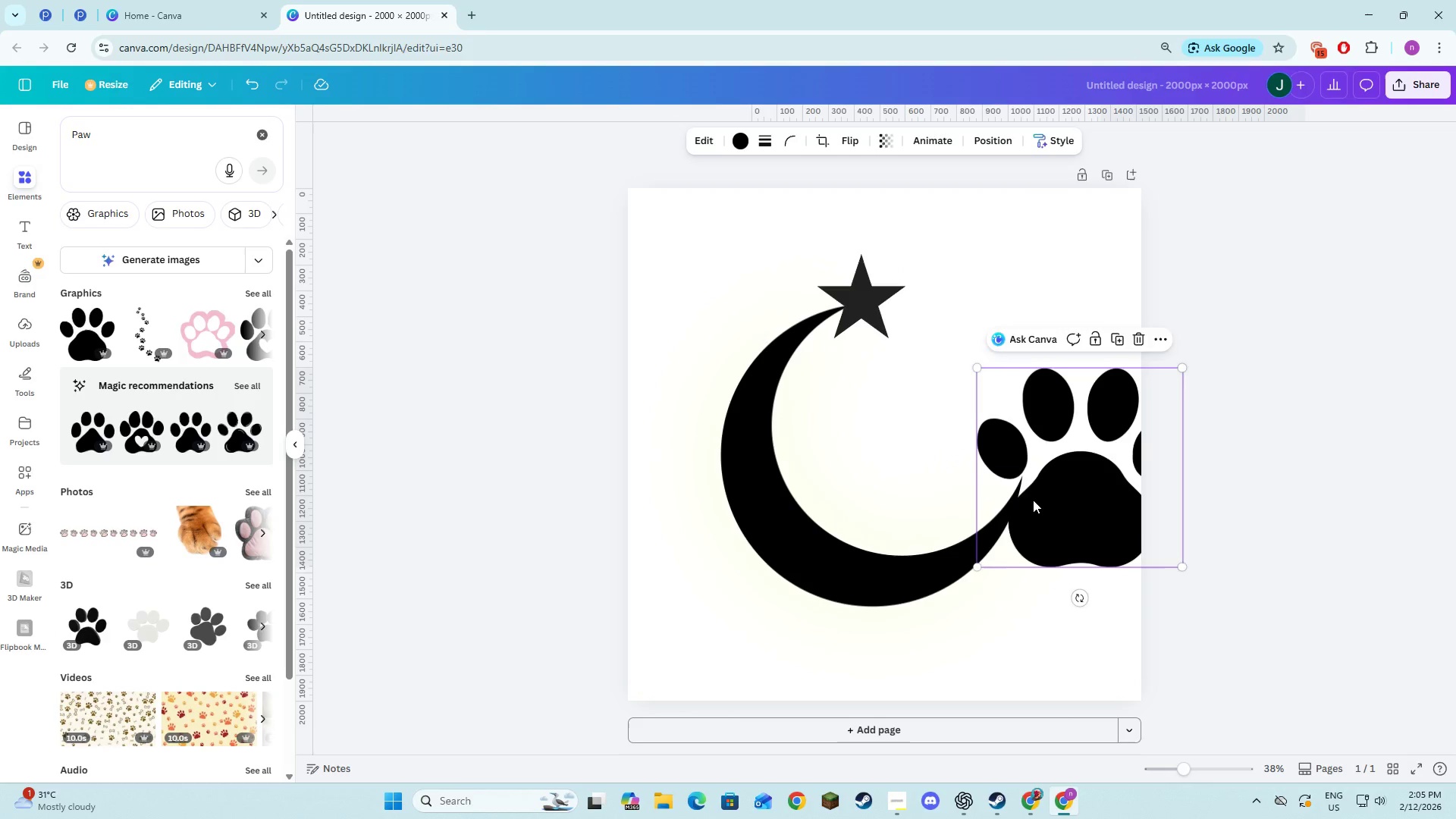 
left_click_drag(start_coordinate=[1035, 504], to_coordinate=[847, 478])
 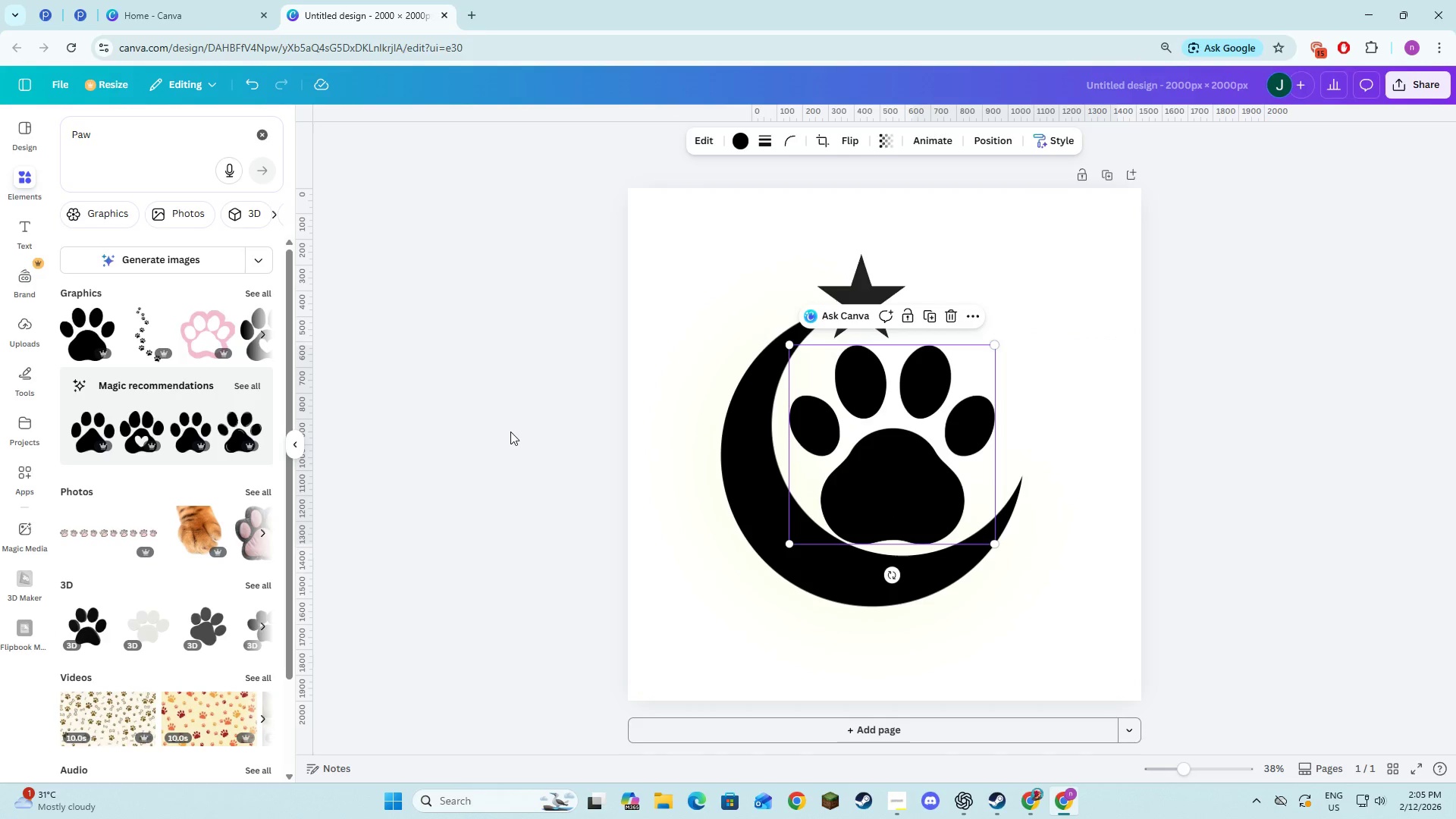 
left_click([510, 431])
 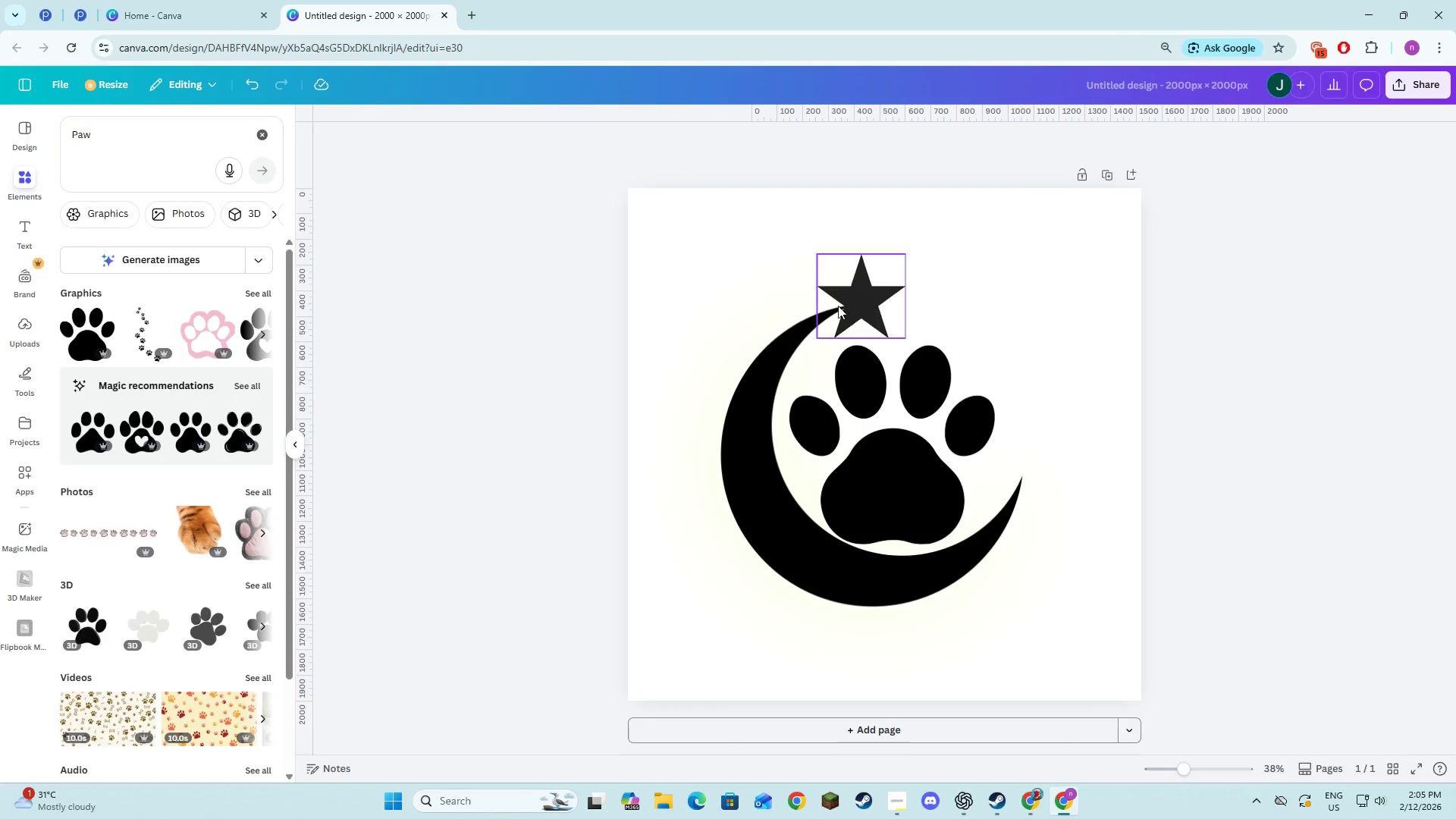 
left_click([889, 285])
 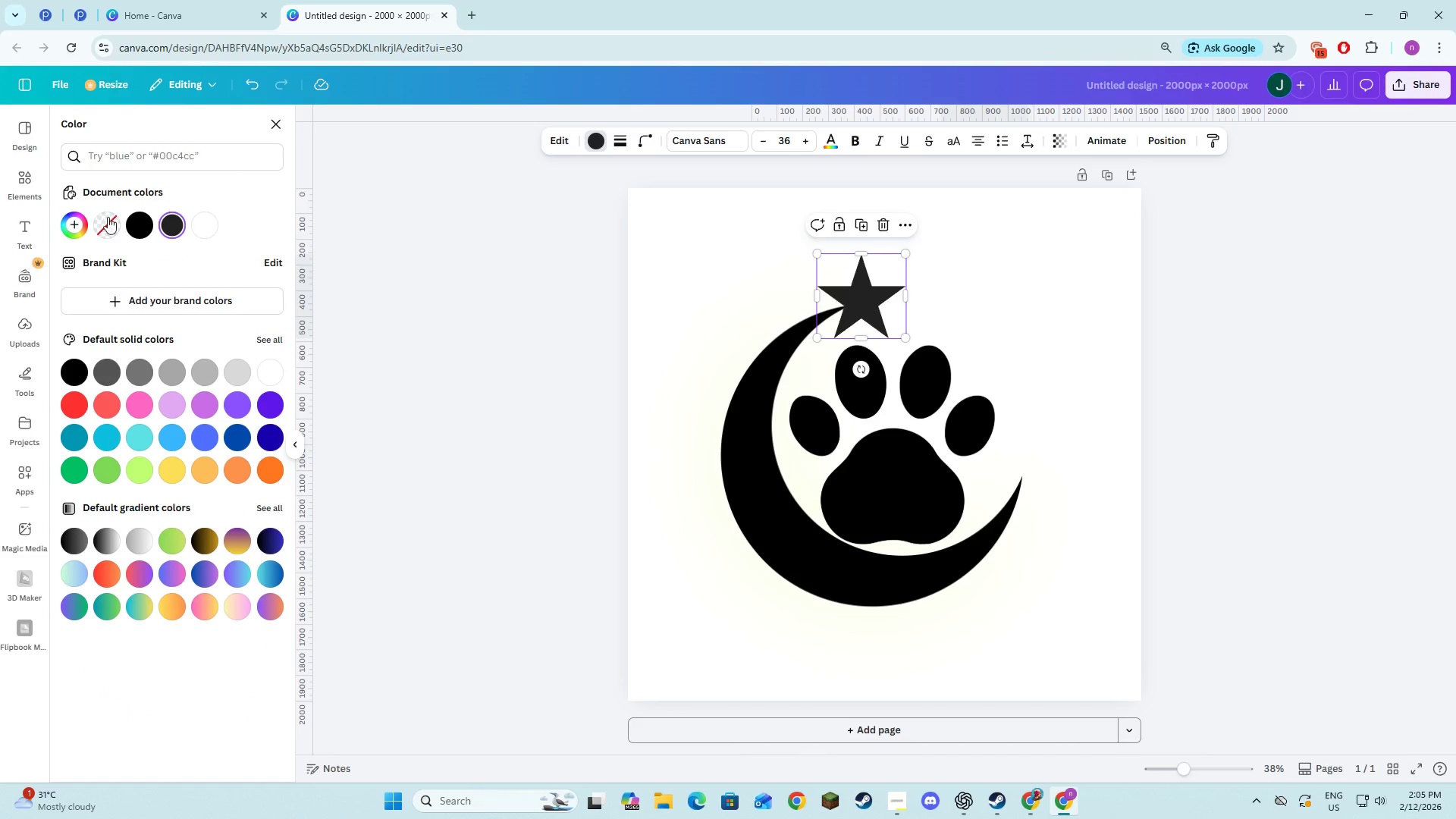 
left_click([130, 224])
 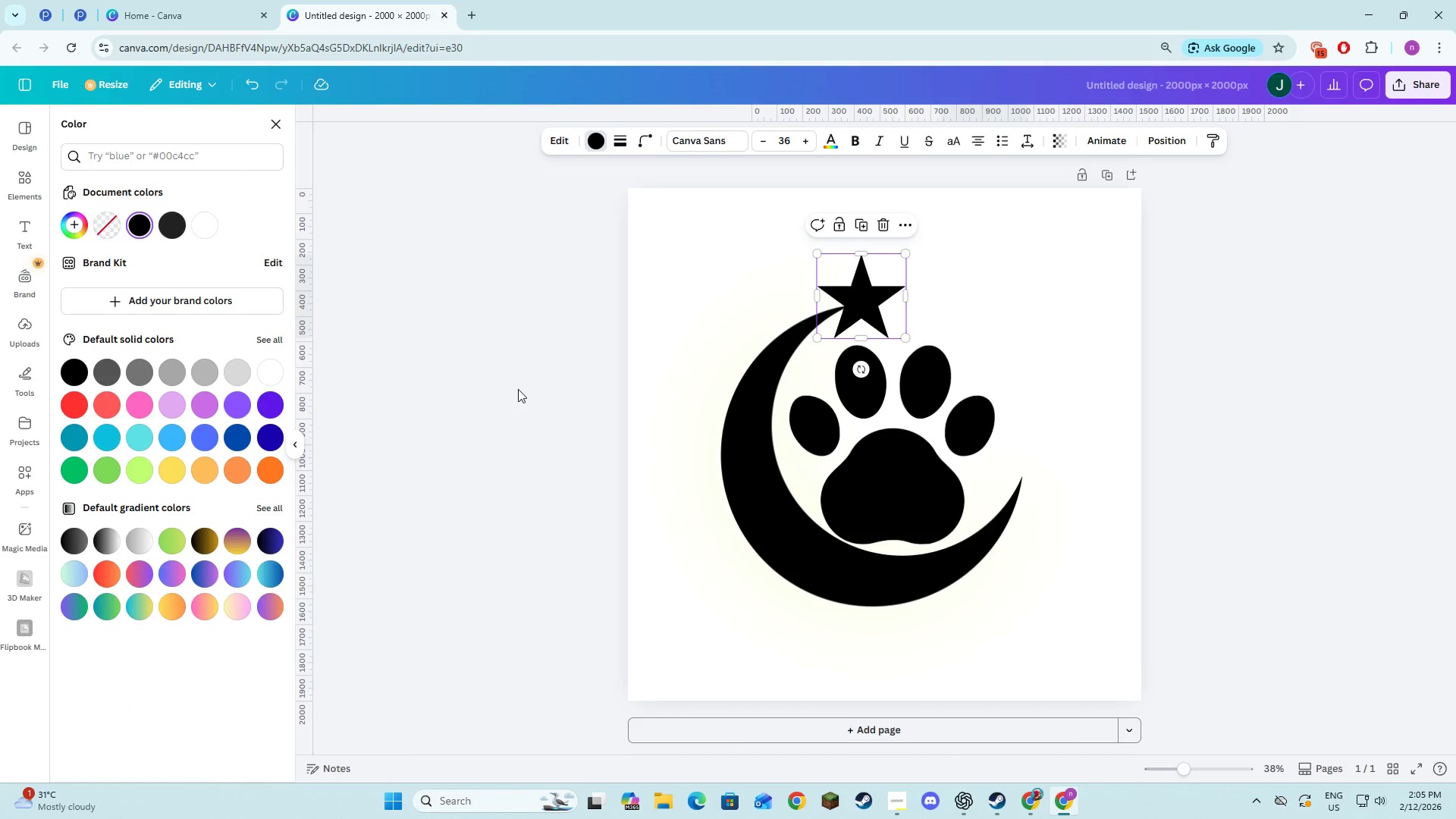 
double_click([388, 394])
 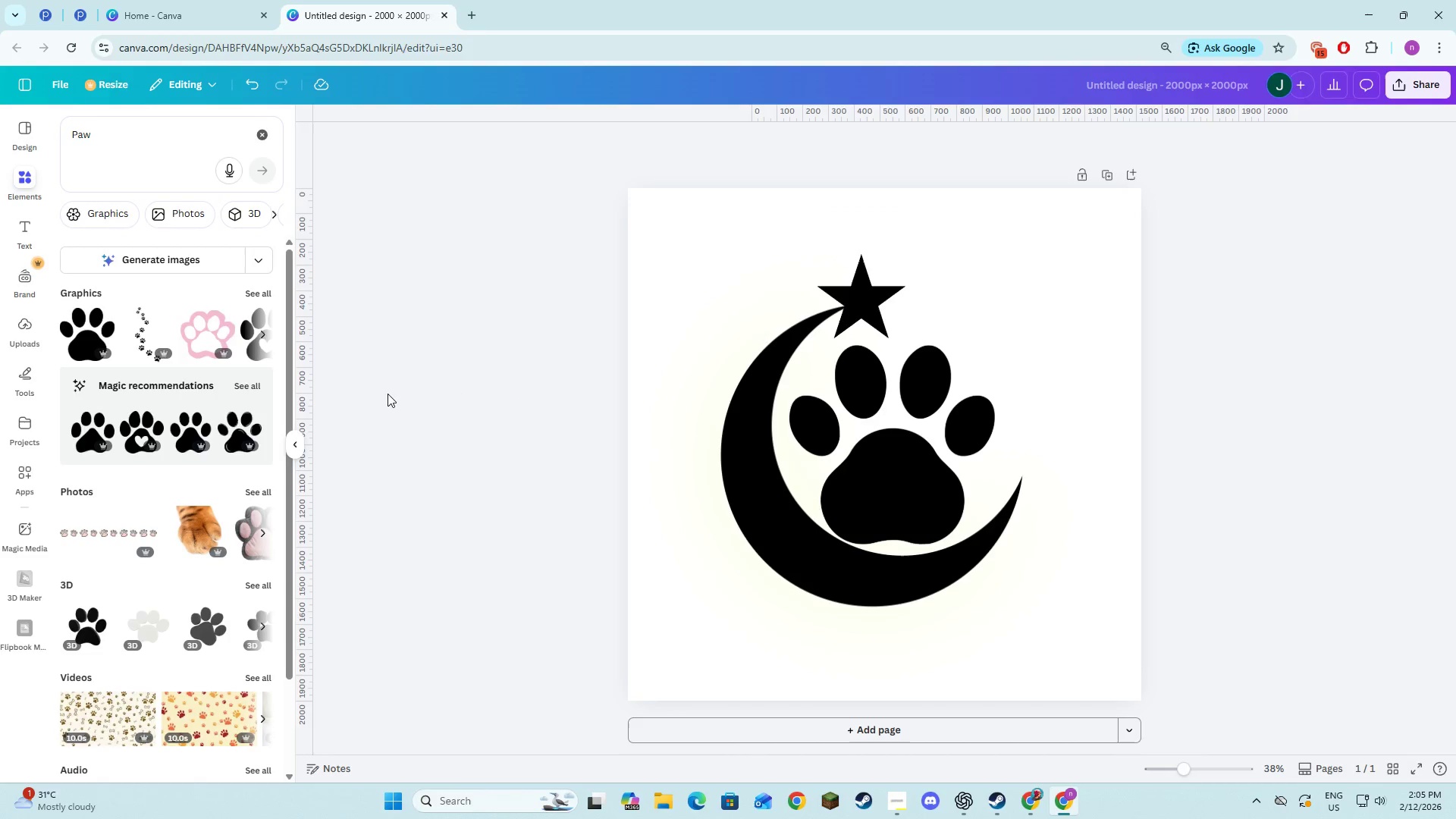 
key(Alt+AltLeft)
 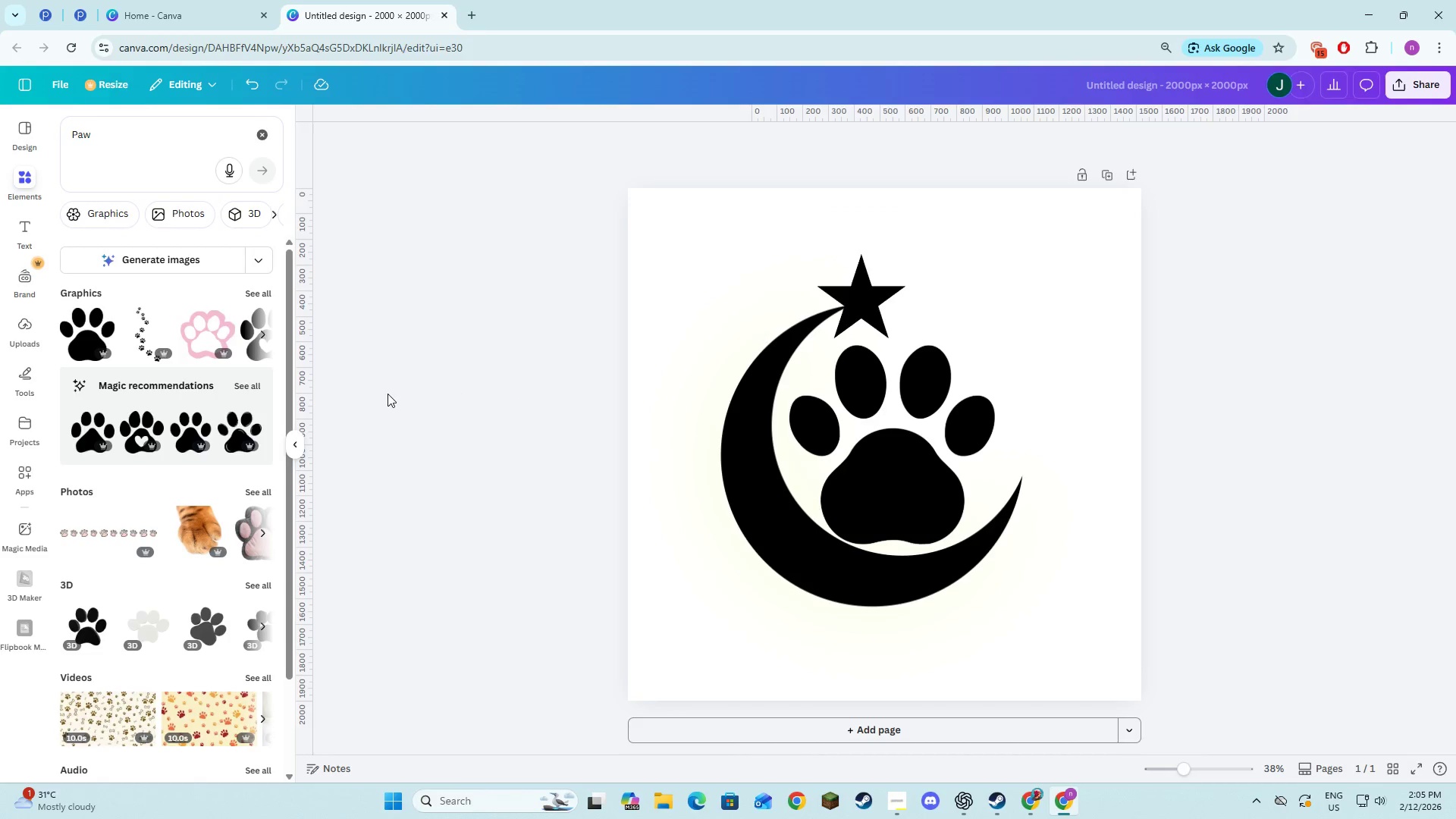 
key(Alt+Tab)
 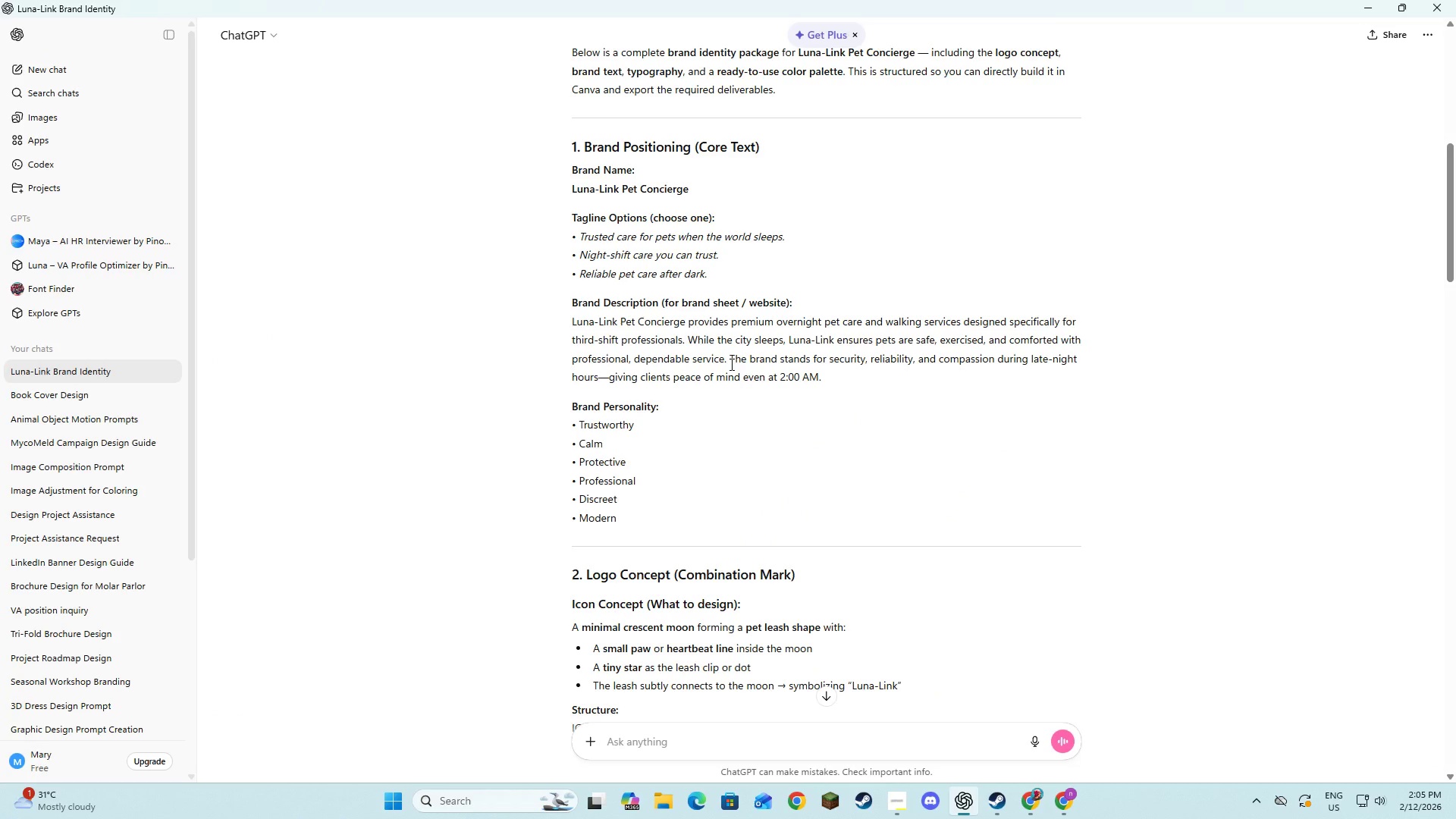 
scroll: coordinate [730, 364], scroll_direction: down, amount: 5.0
 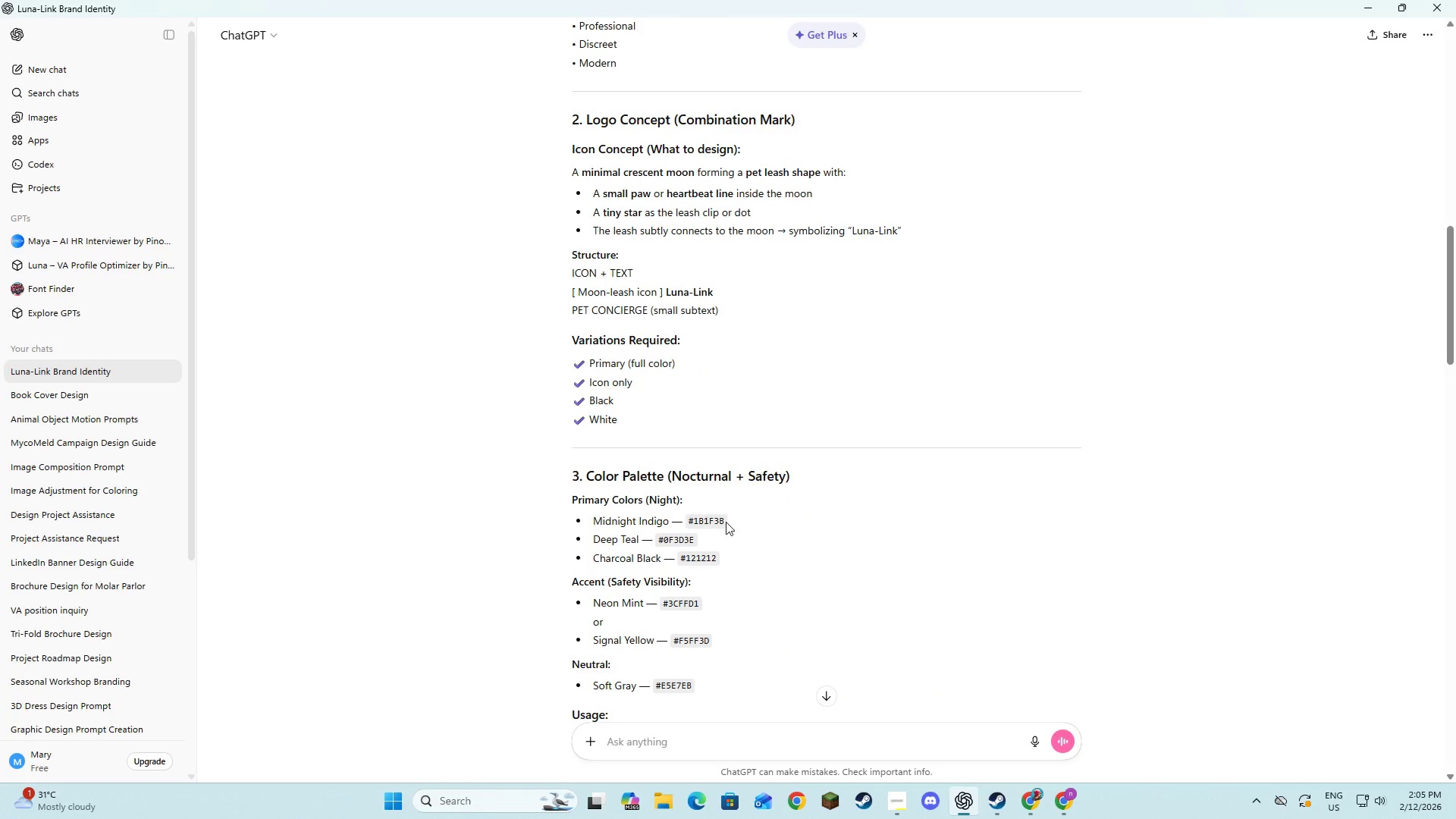 
left_click_drag(start_coordinate=[727, 522], to_coordinate=[689, 523])
 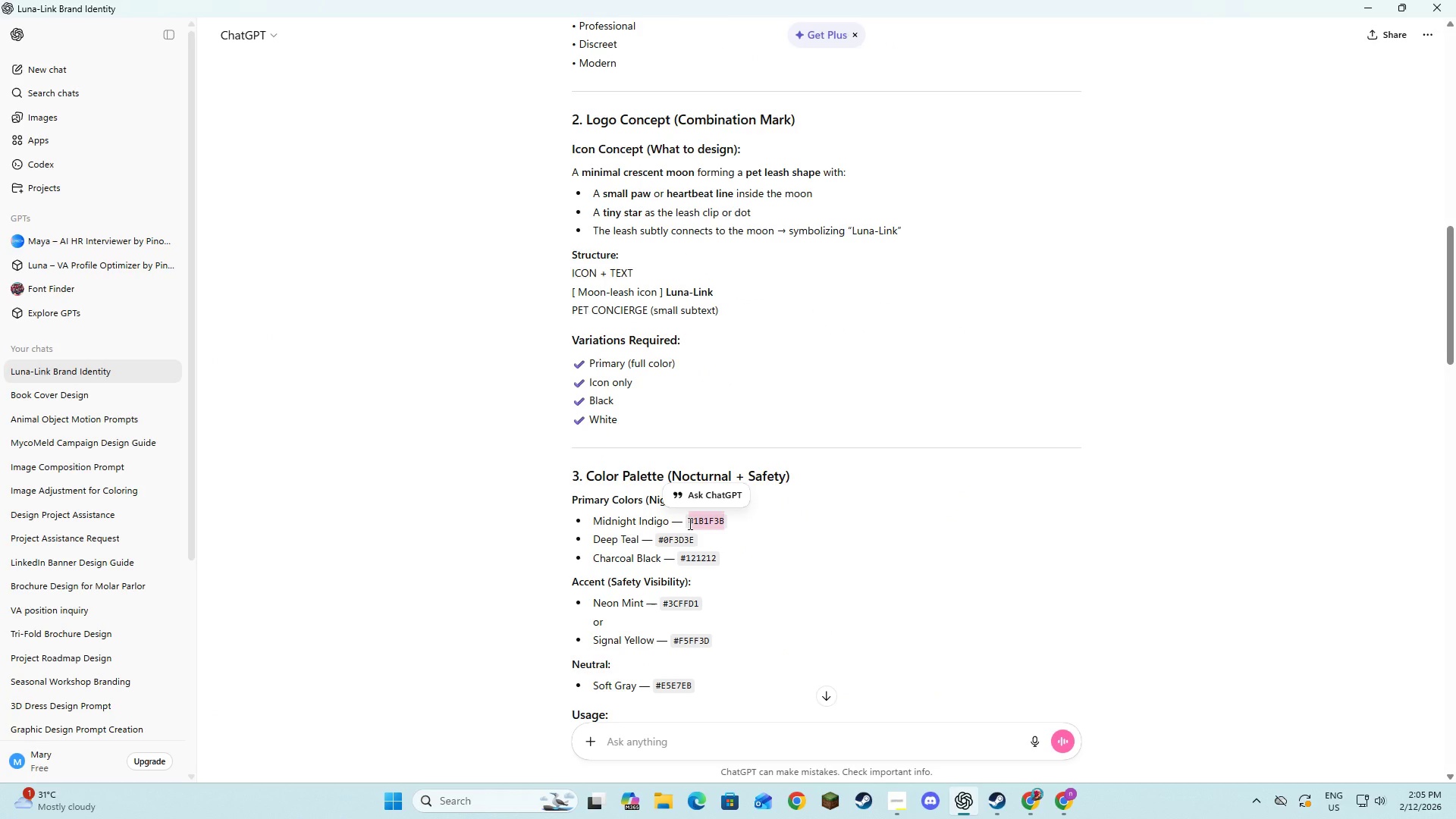 
key(Control+C)
 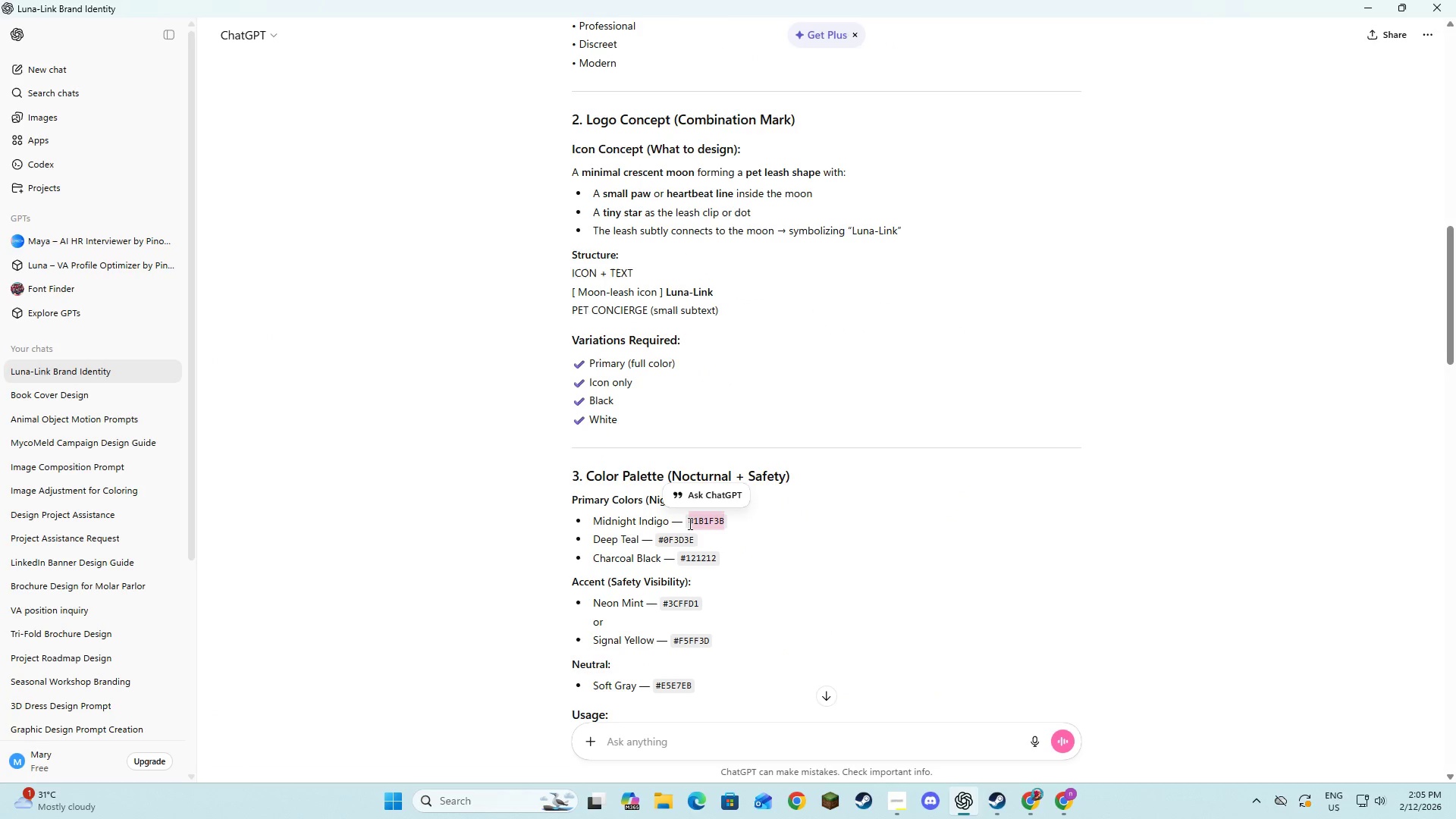 
key(Control+C)
 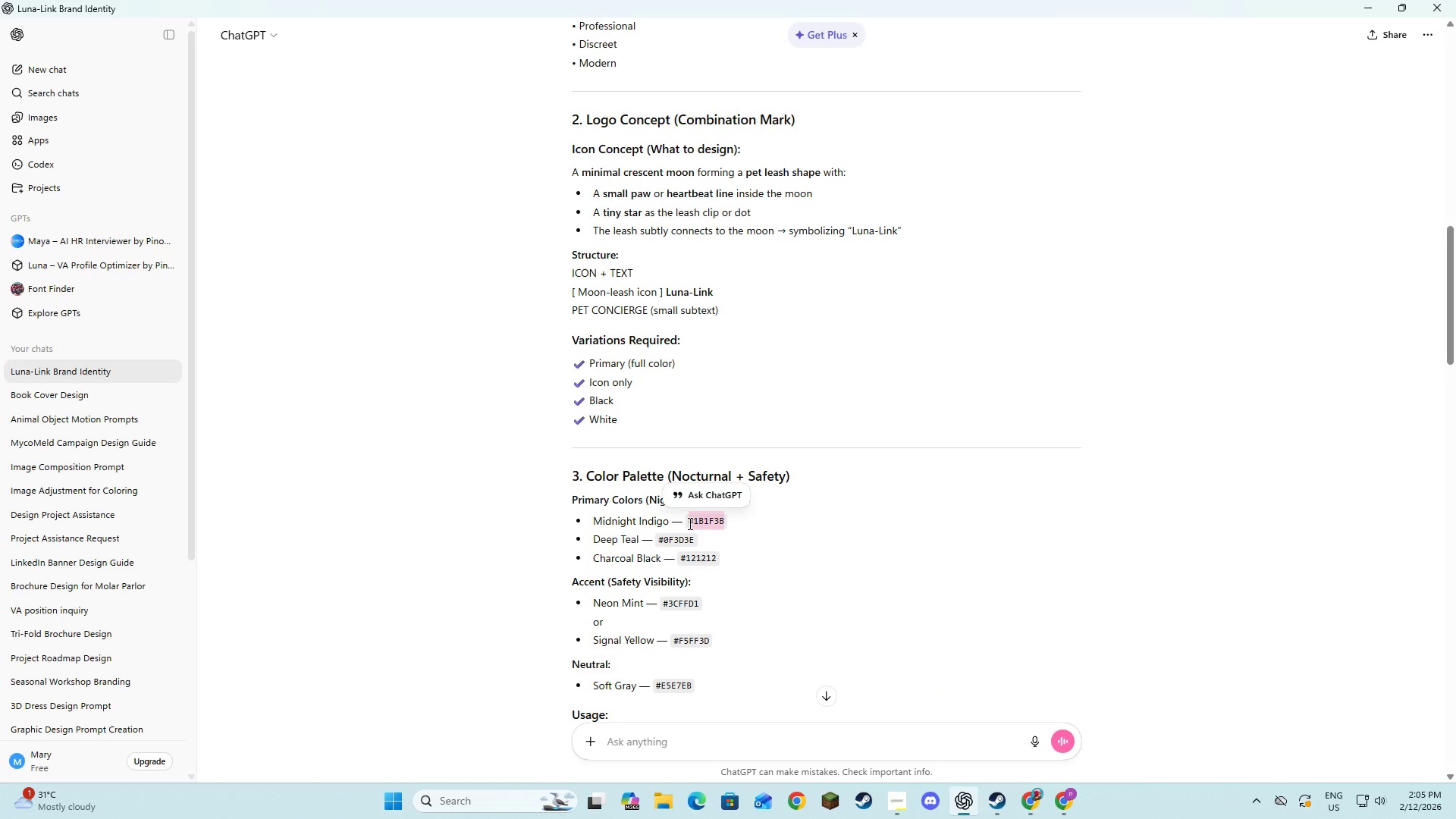 
key(Alt+AltLeft)
 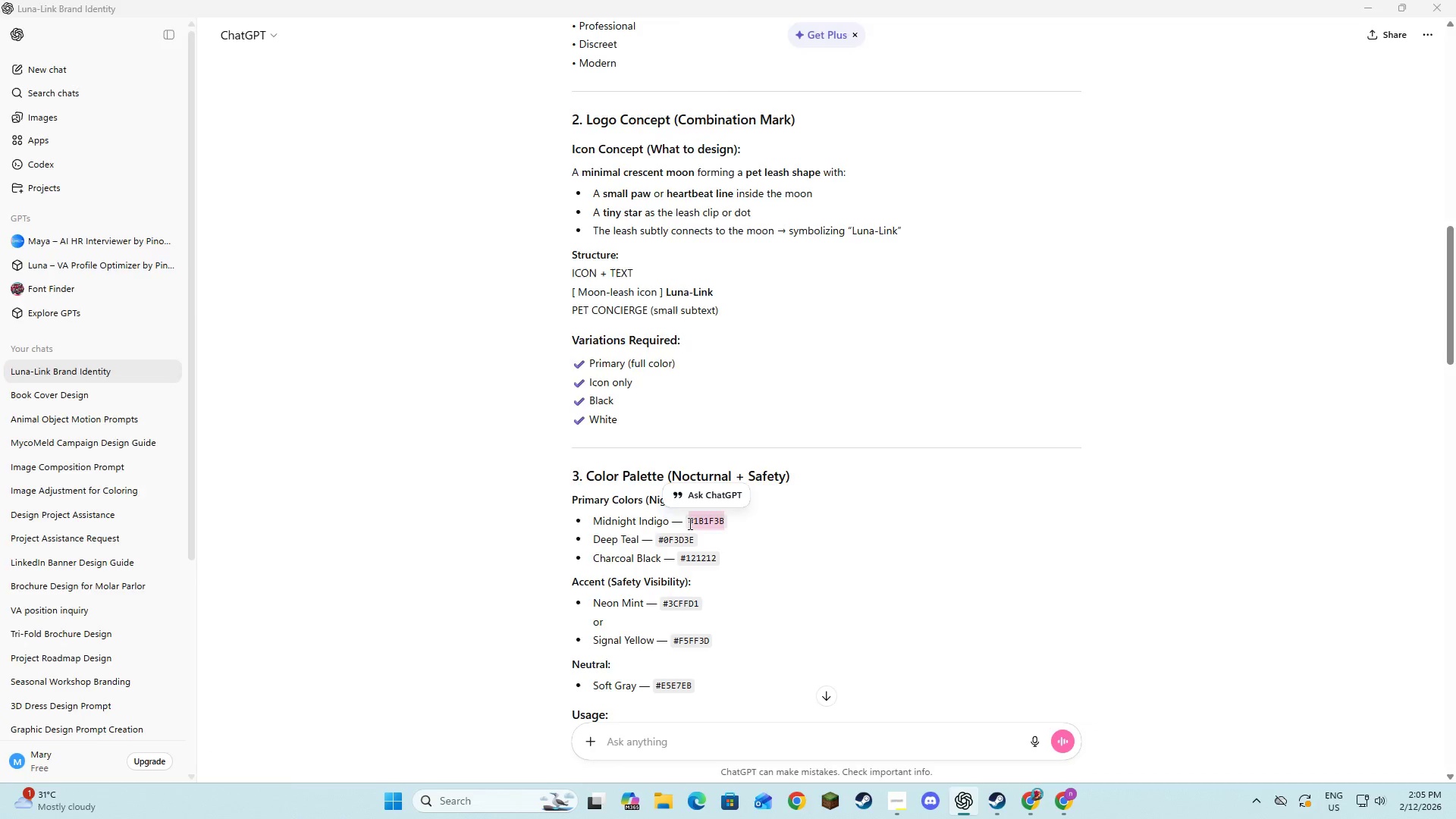 
key(Alt+Tab)
 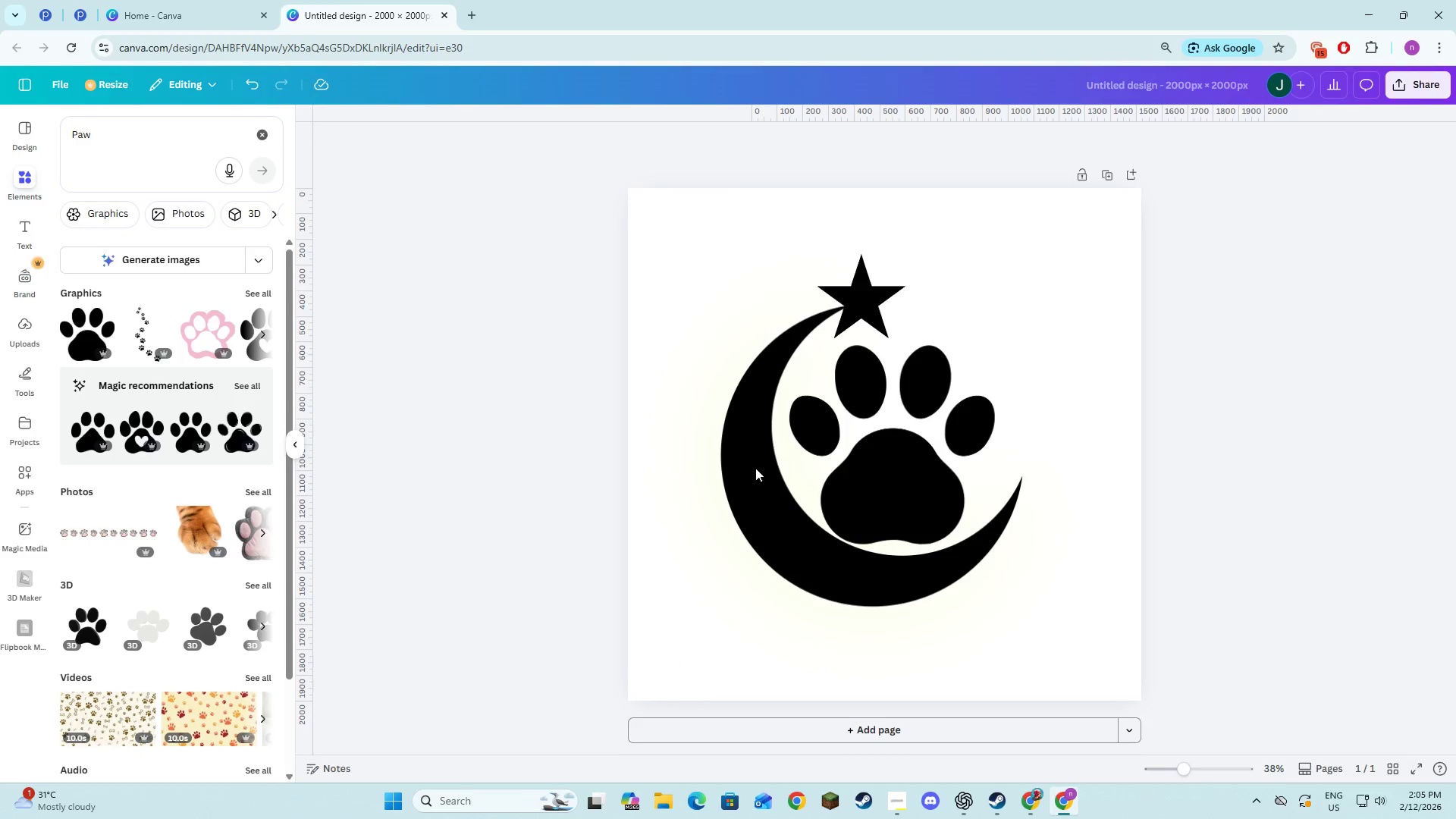 
left_click([755, 468])
 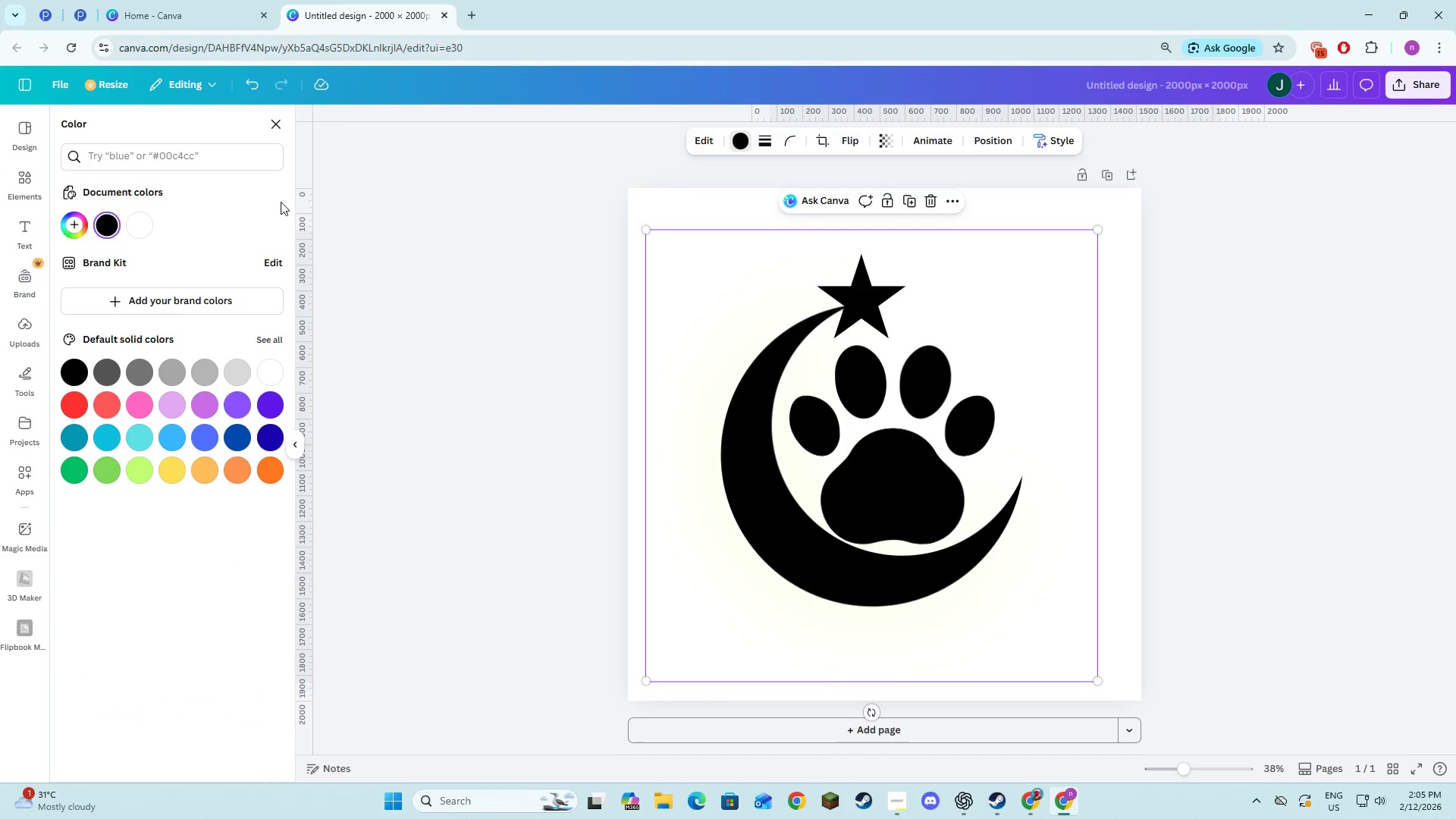 
left_click([229, 159])
 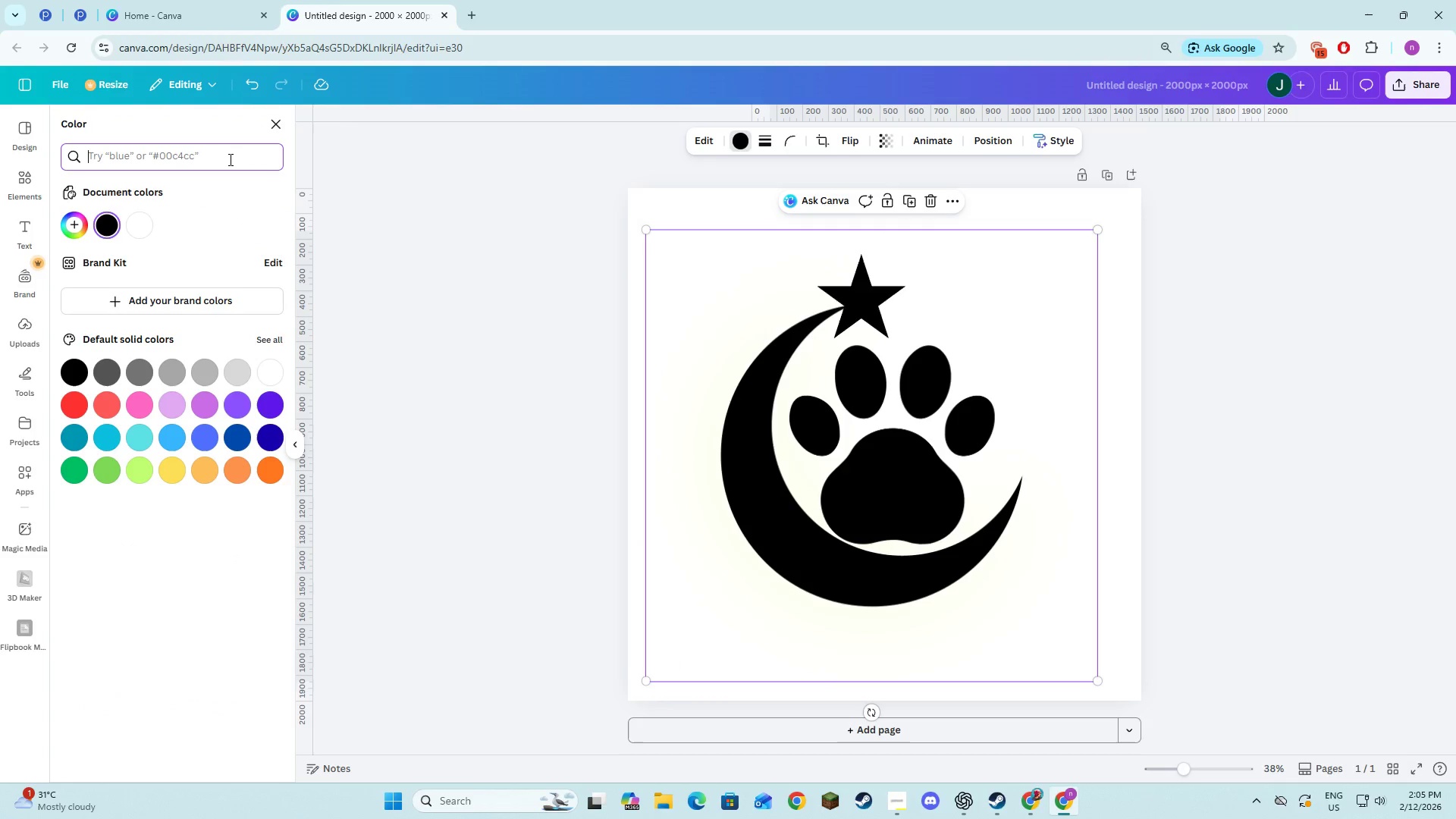 
key(Control+C)
 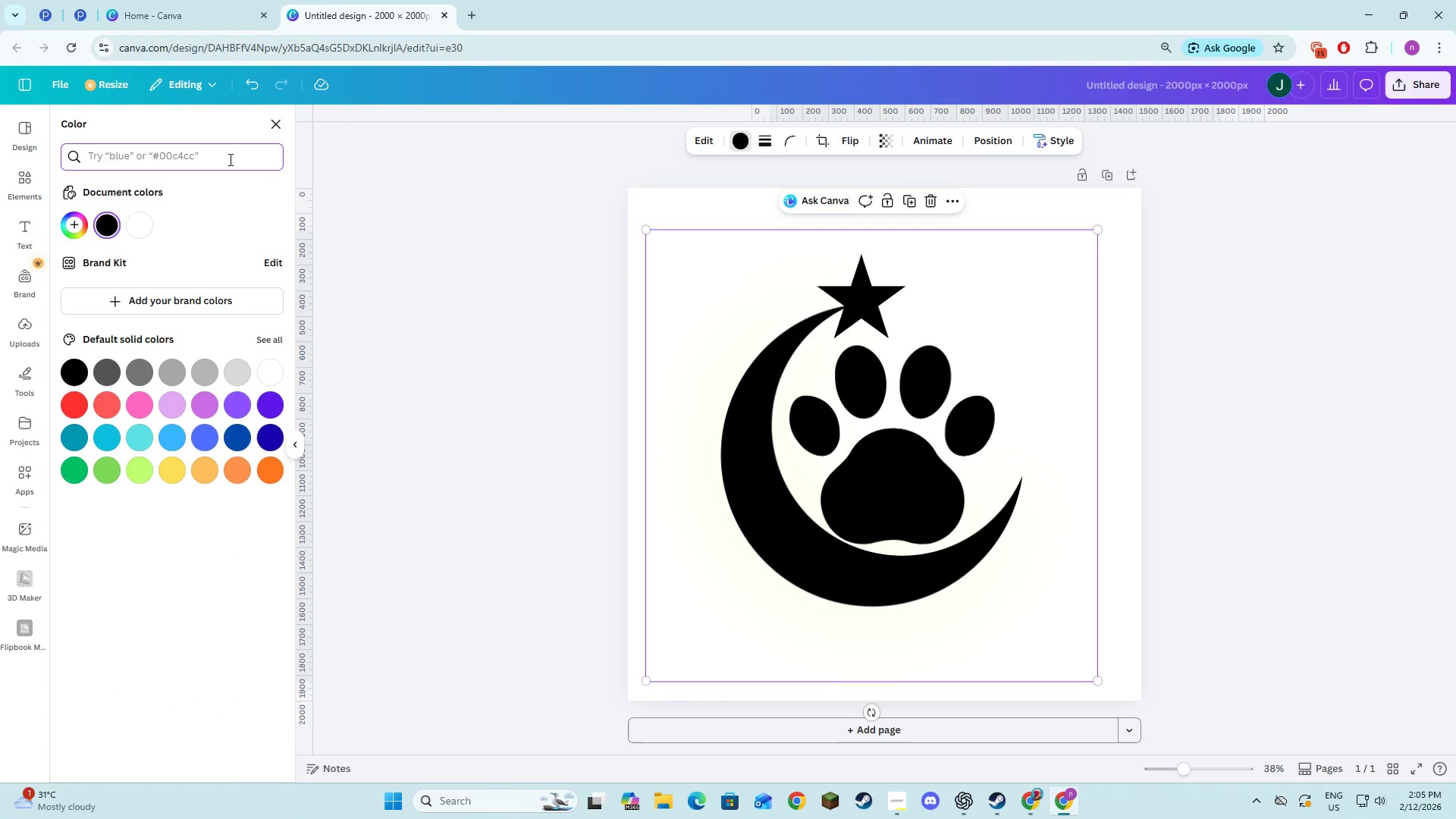 
key(Control+V)
 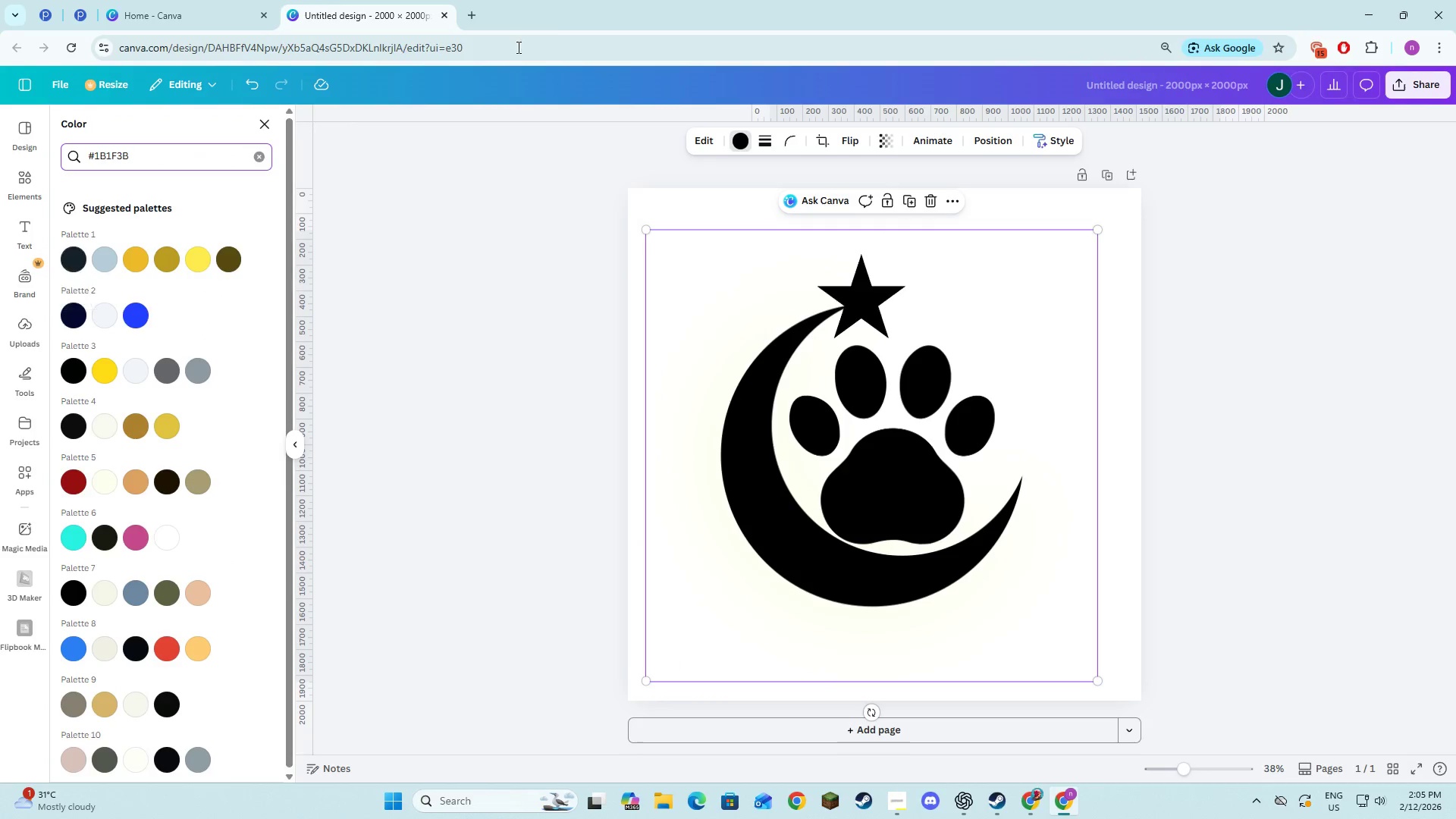 
left_click([474, 13])
 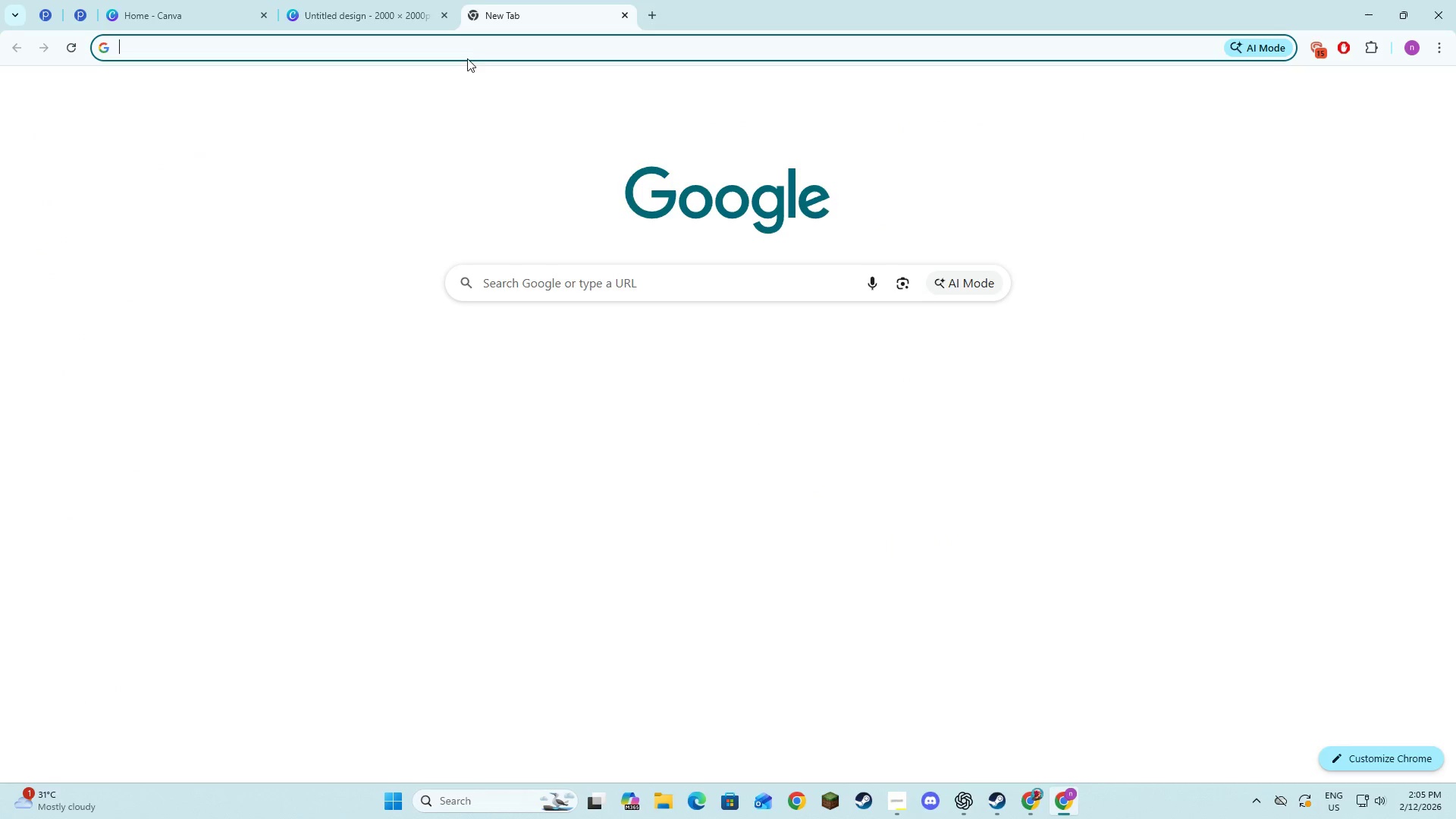 
left_click([469, 56])
 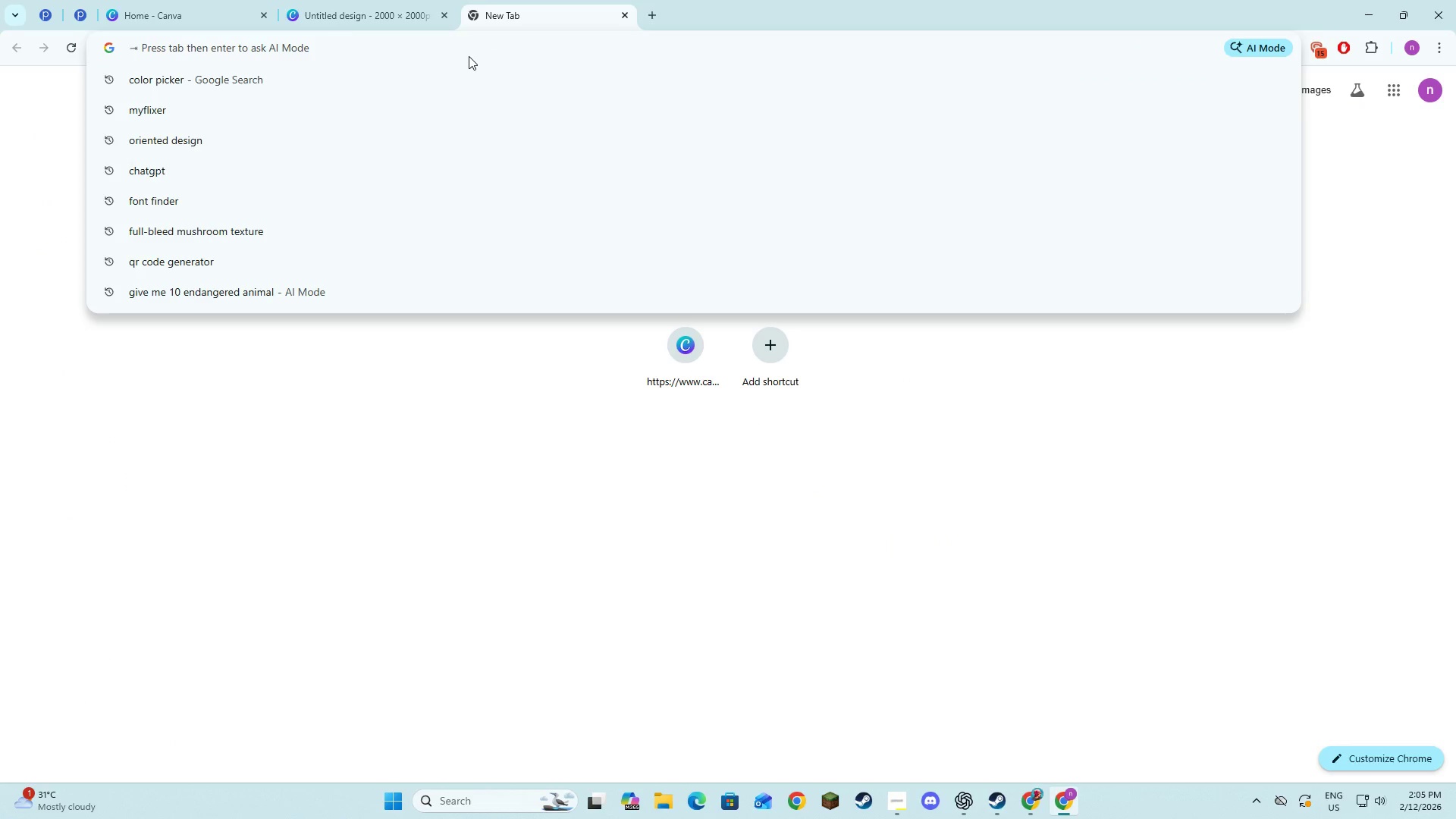 
key(Control+V)
 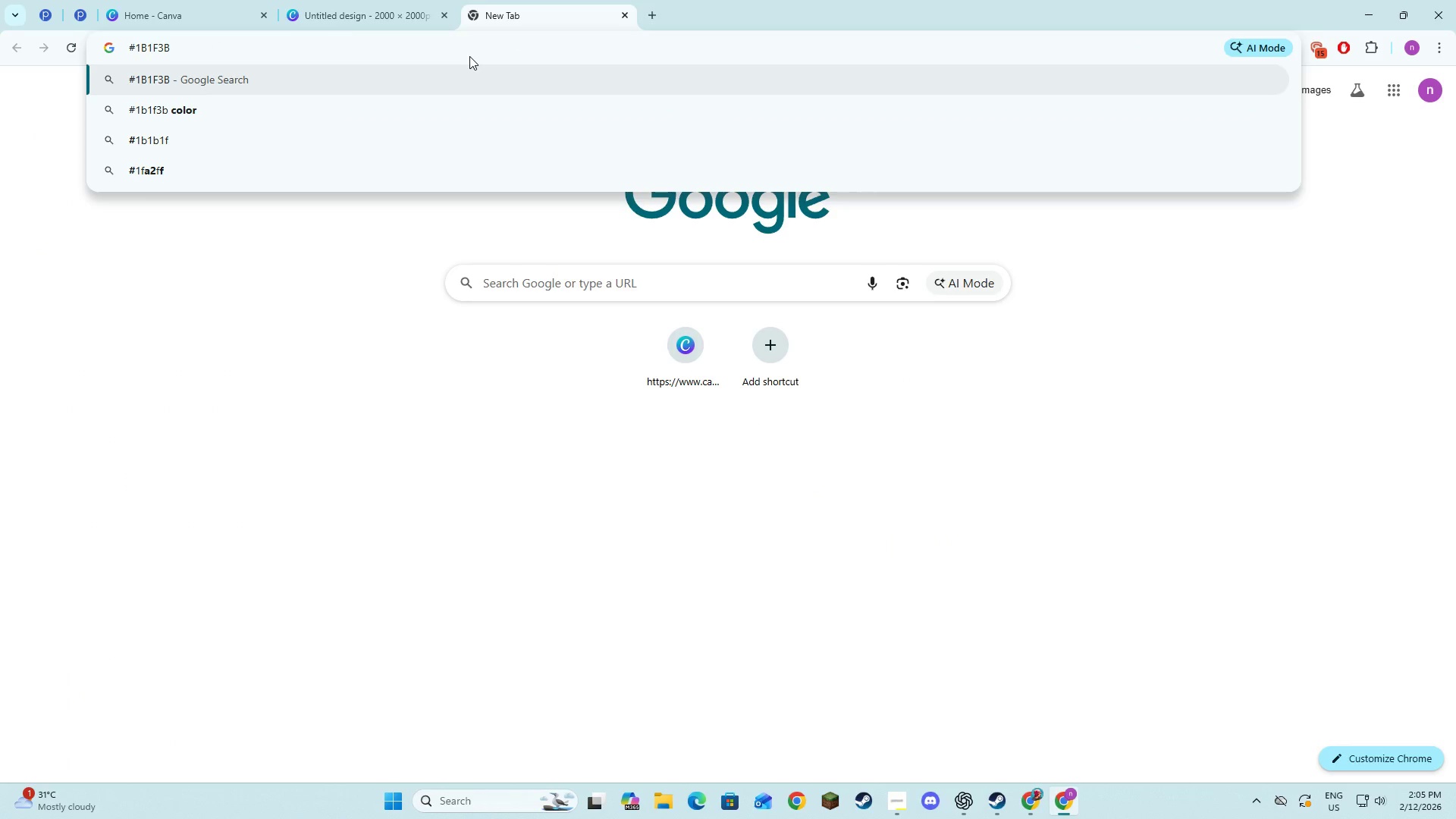 
key(Space)
 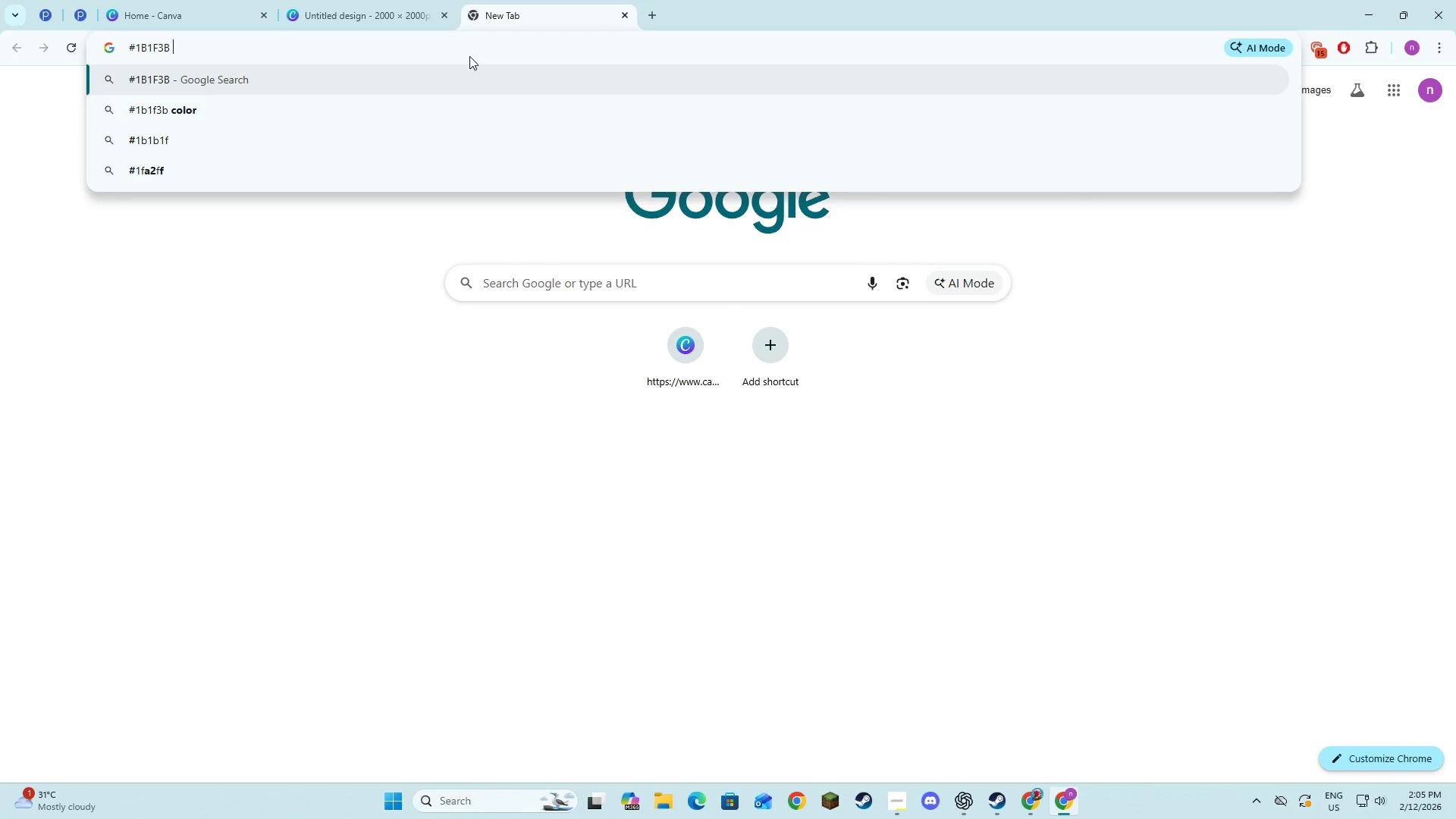 
key(ArrowLeft)
 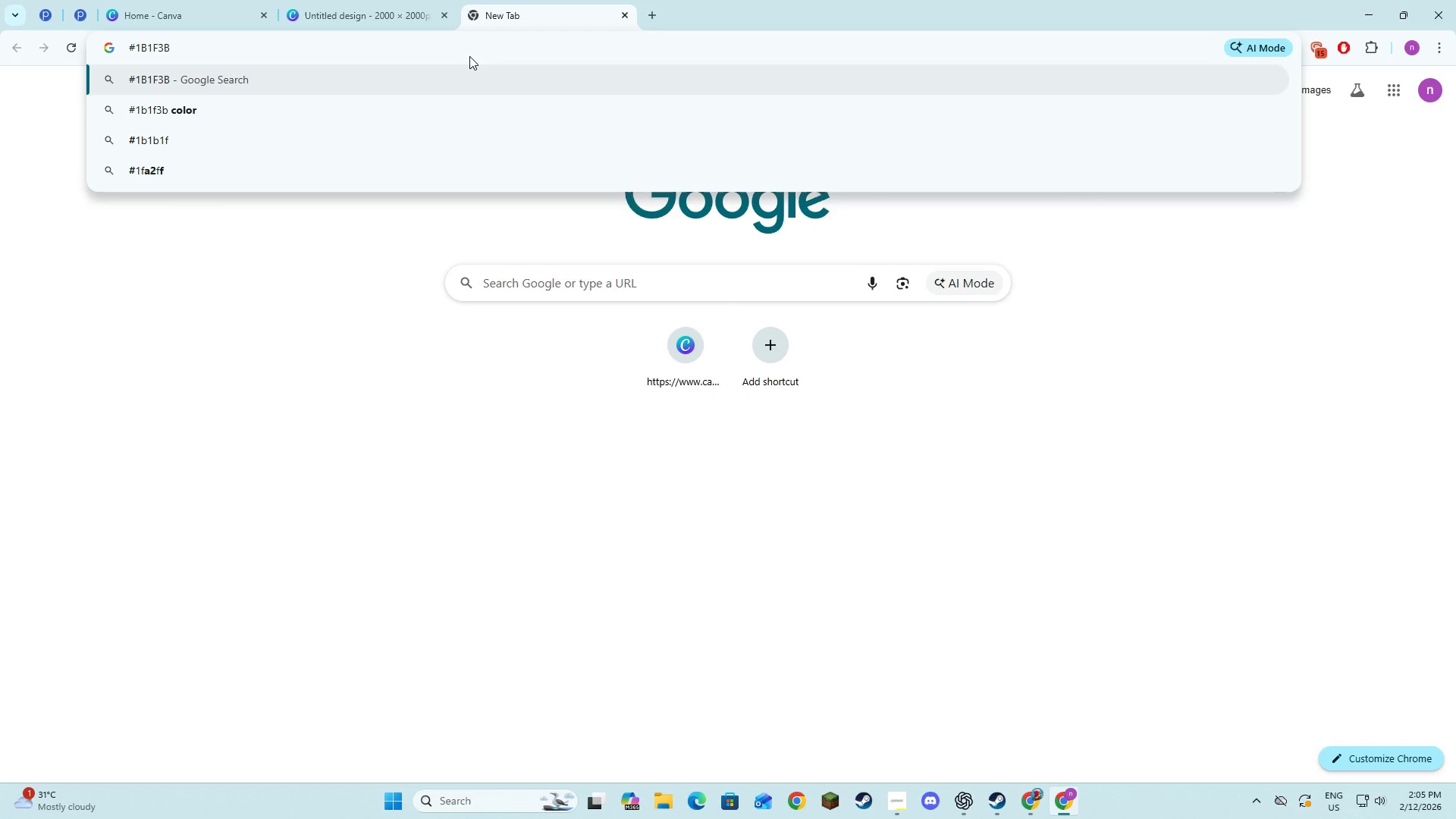 
key(ArrowDown)
 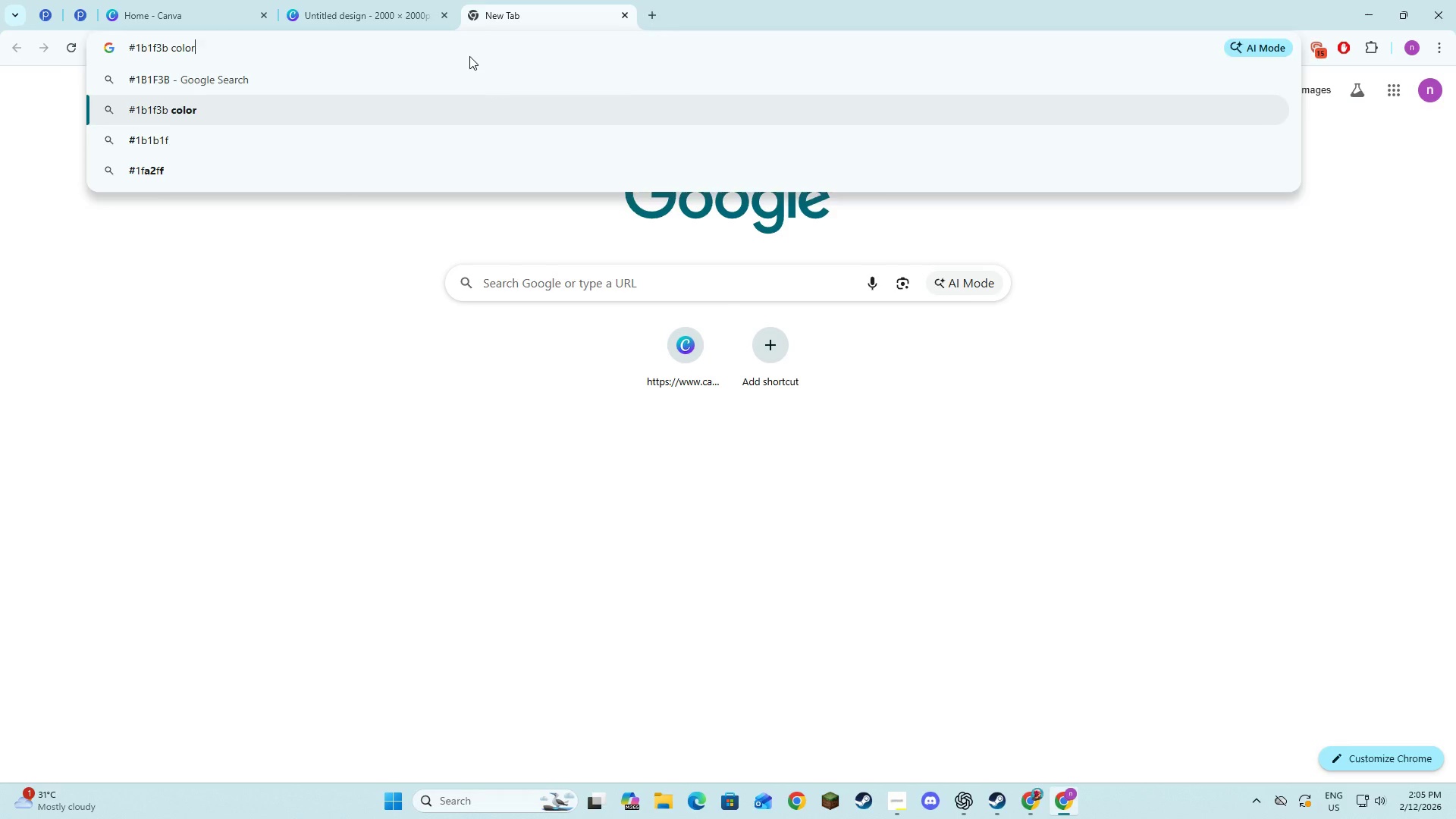 
key(Enter)
 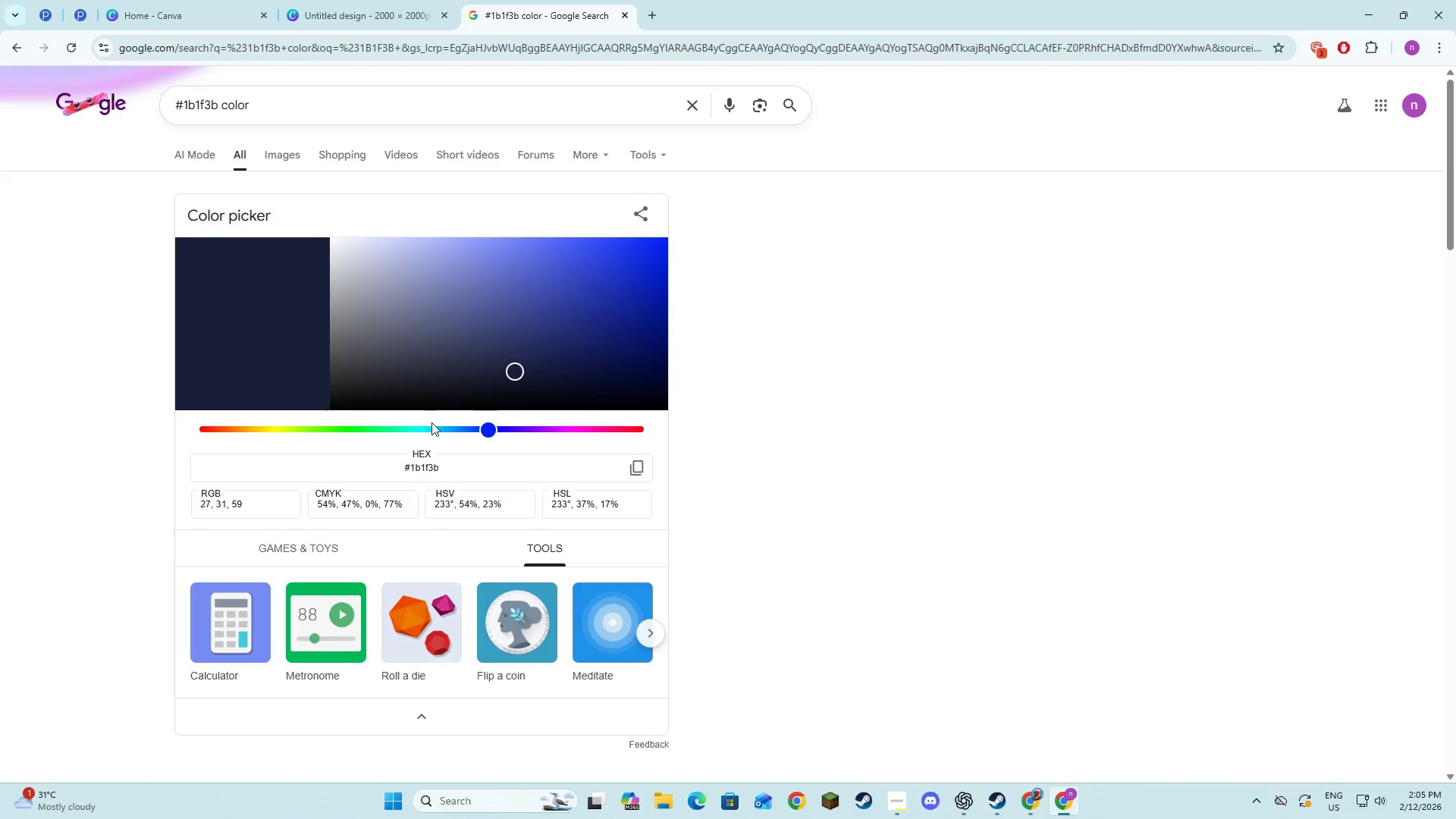 
wait(13.11)
 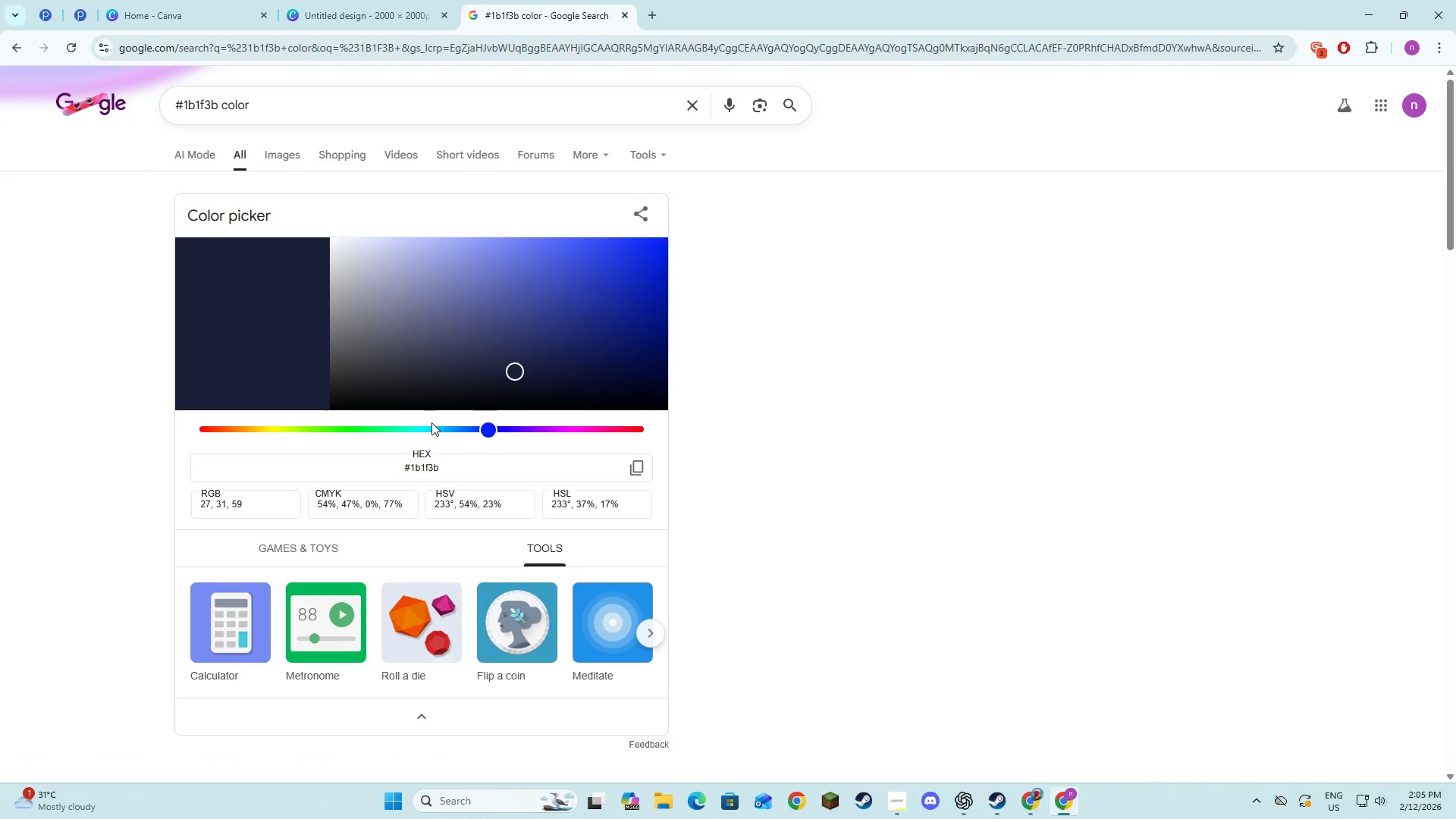 
left_click([374, 0])
 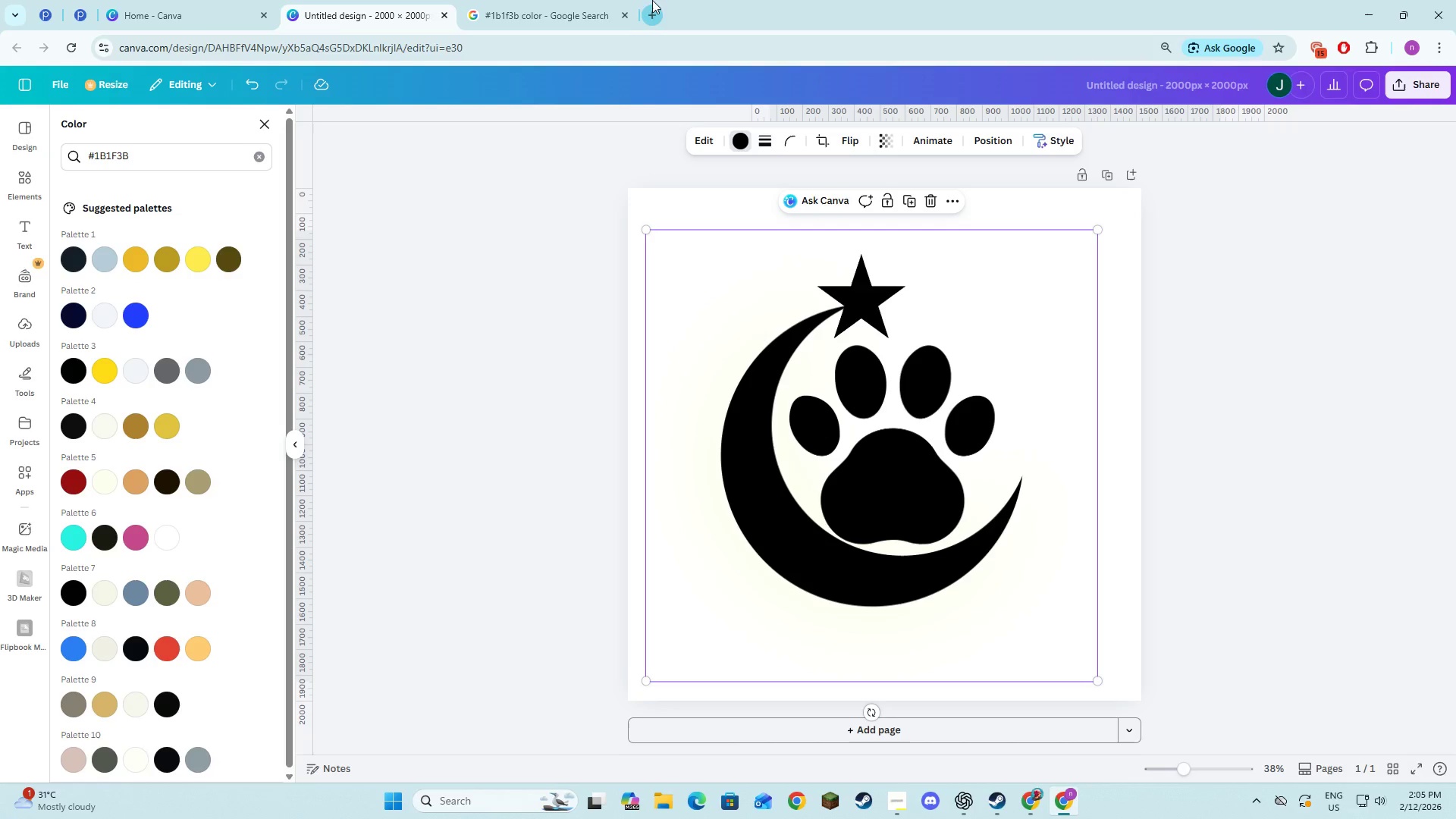 
left_click([576, 0])
 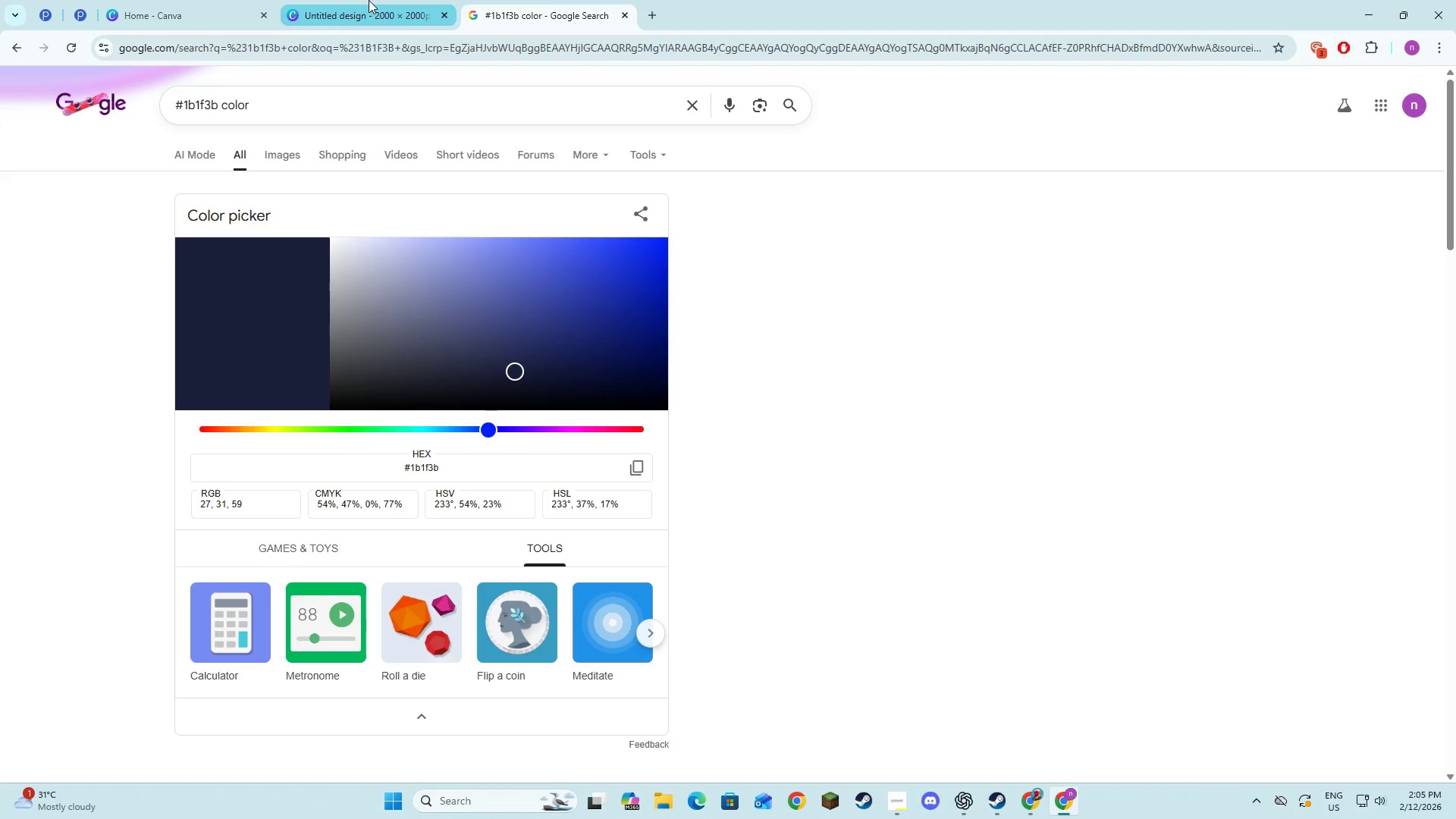 
left_click([369, 0])
 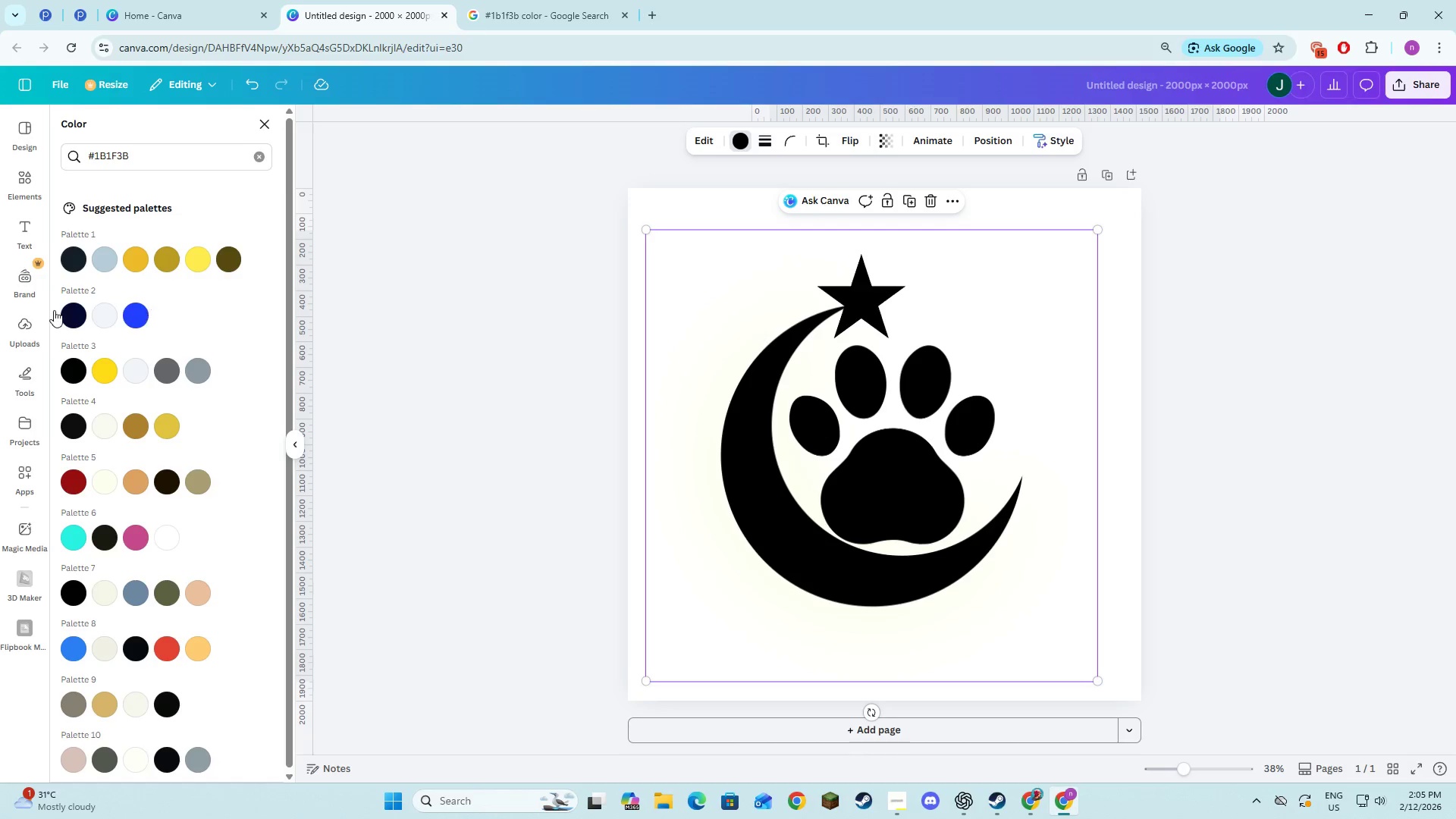 
left_click([71, 318])
 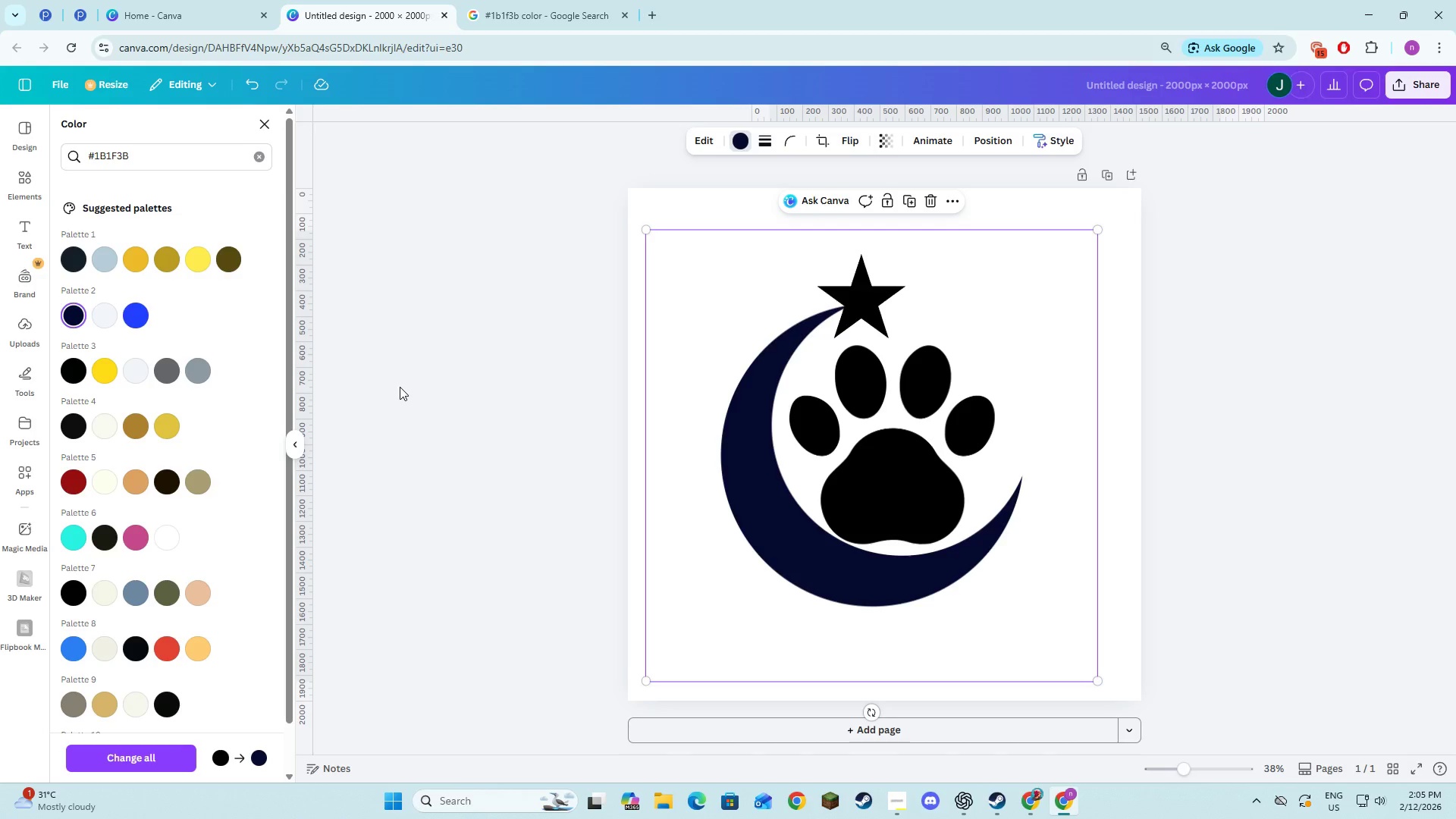 
left_click([493, 0])
 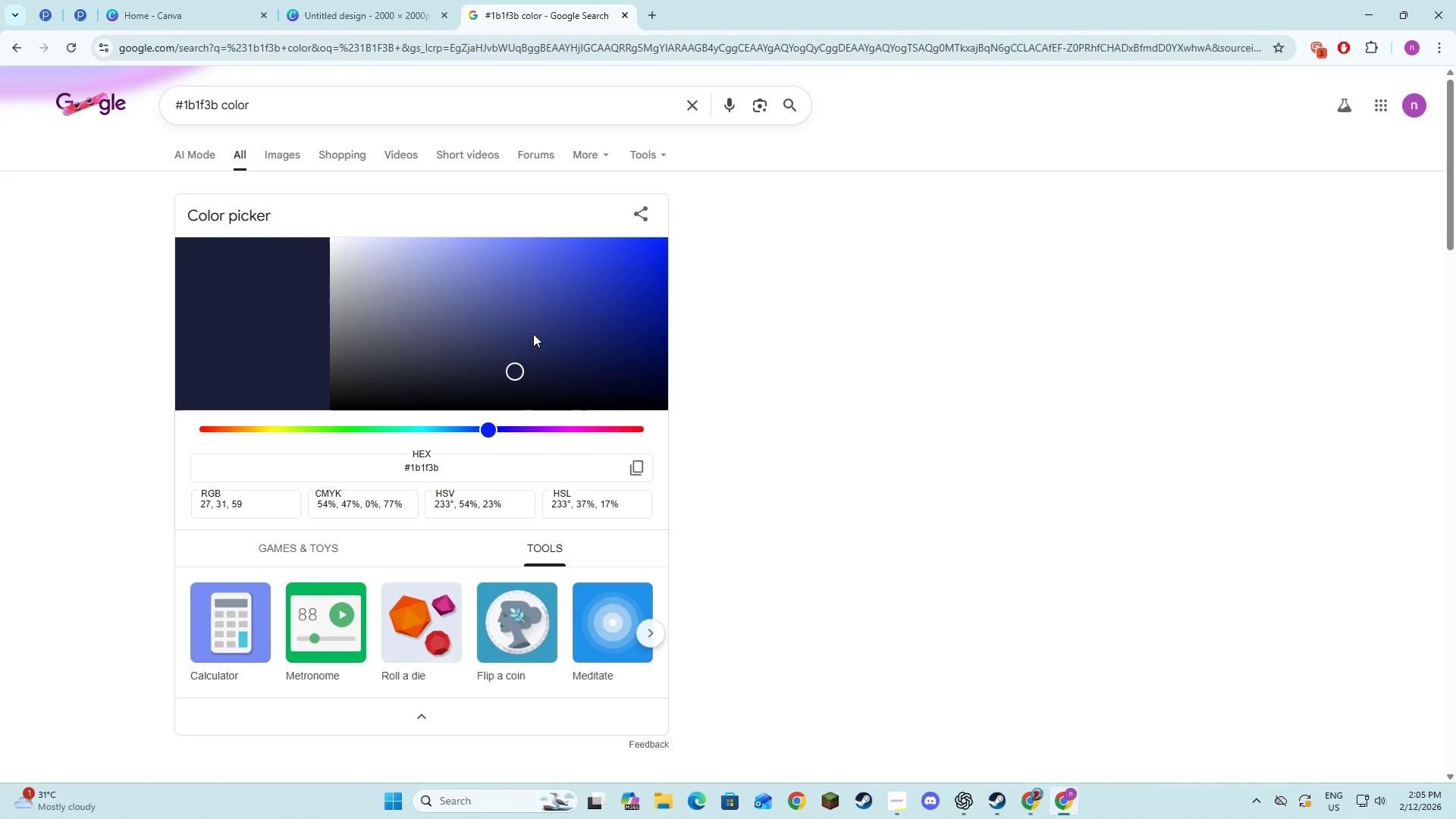 
left_click([460, 0])
 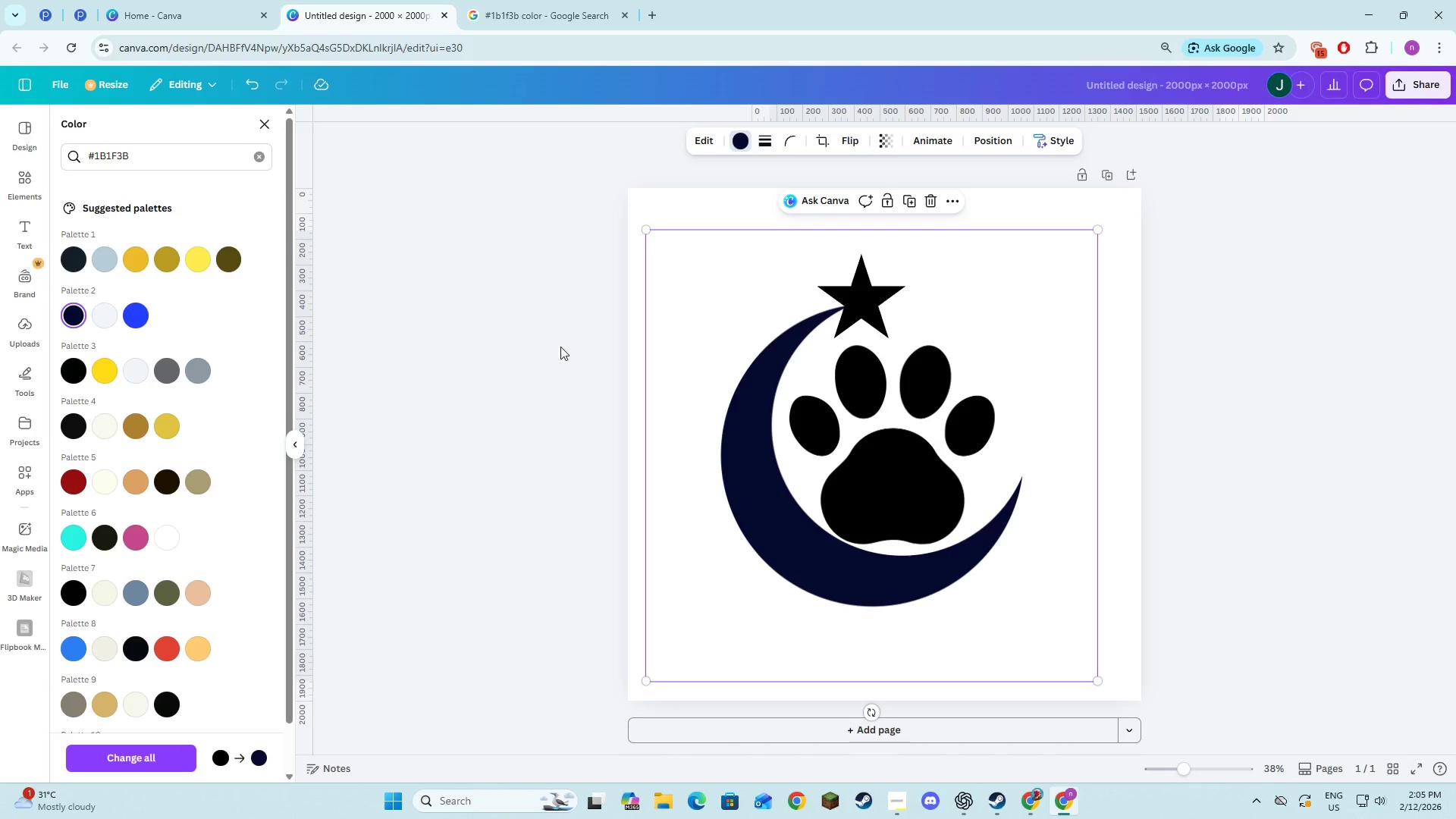 
key(Alt+AltLeft)
 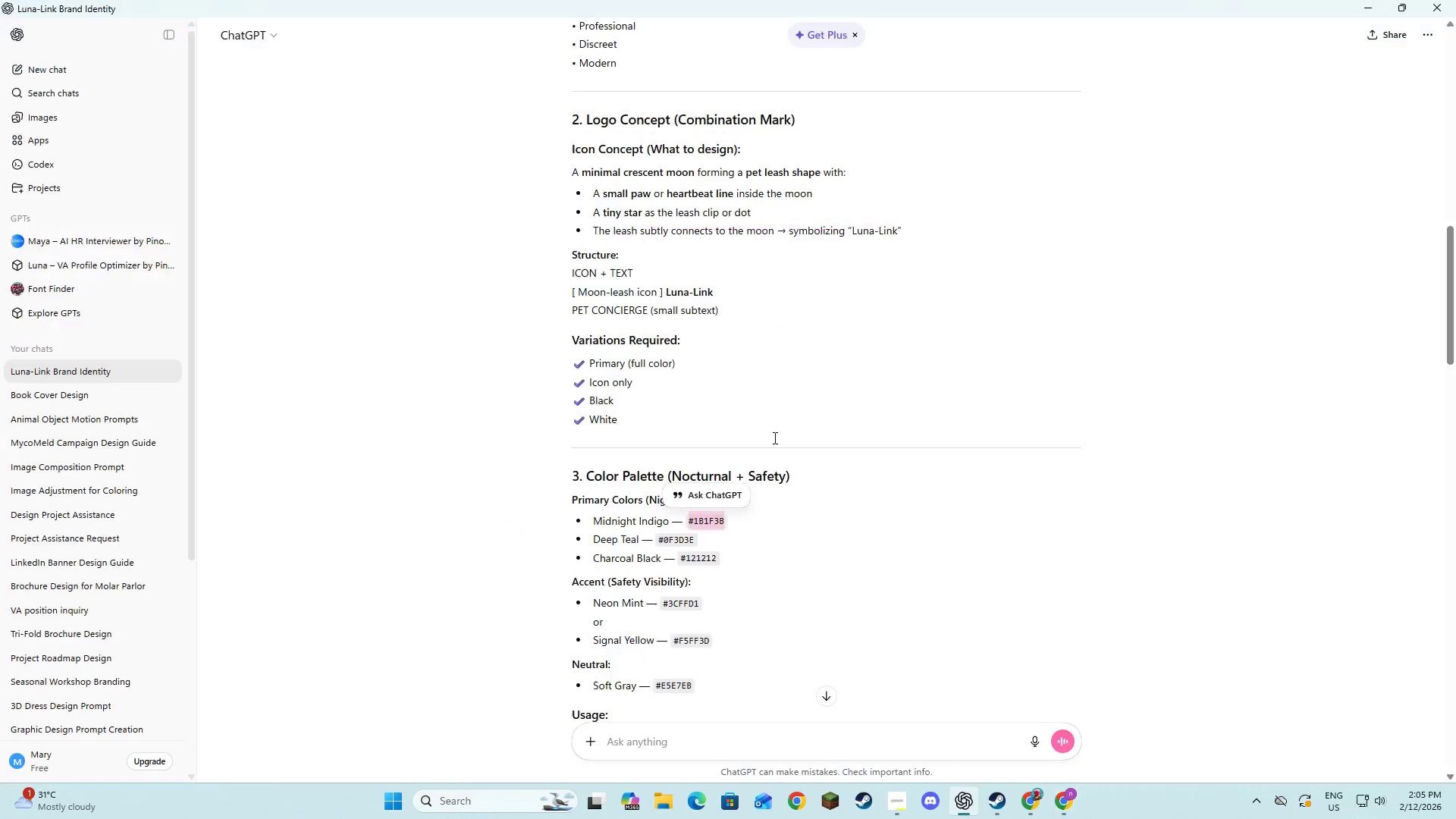 
key(Alt+Tab)
 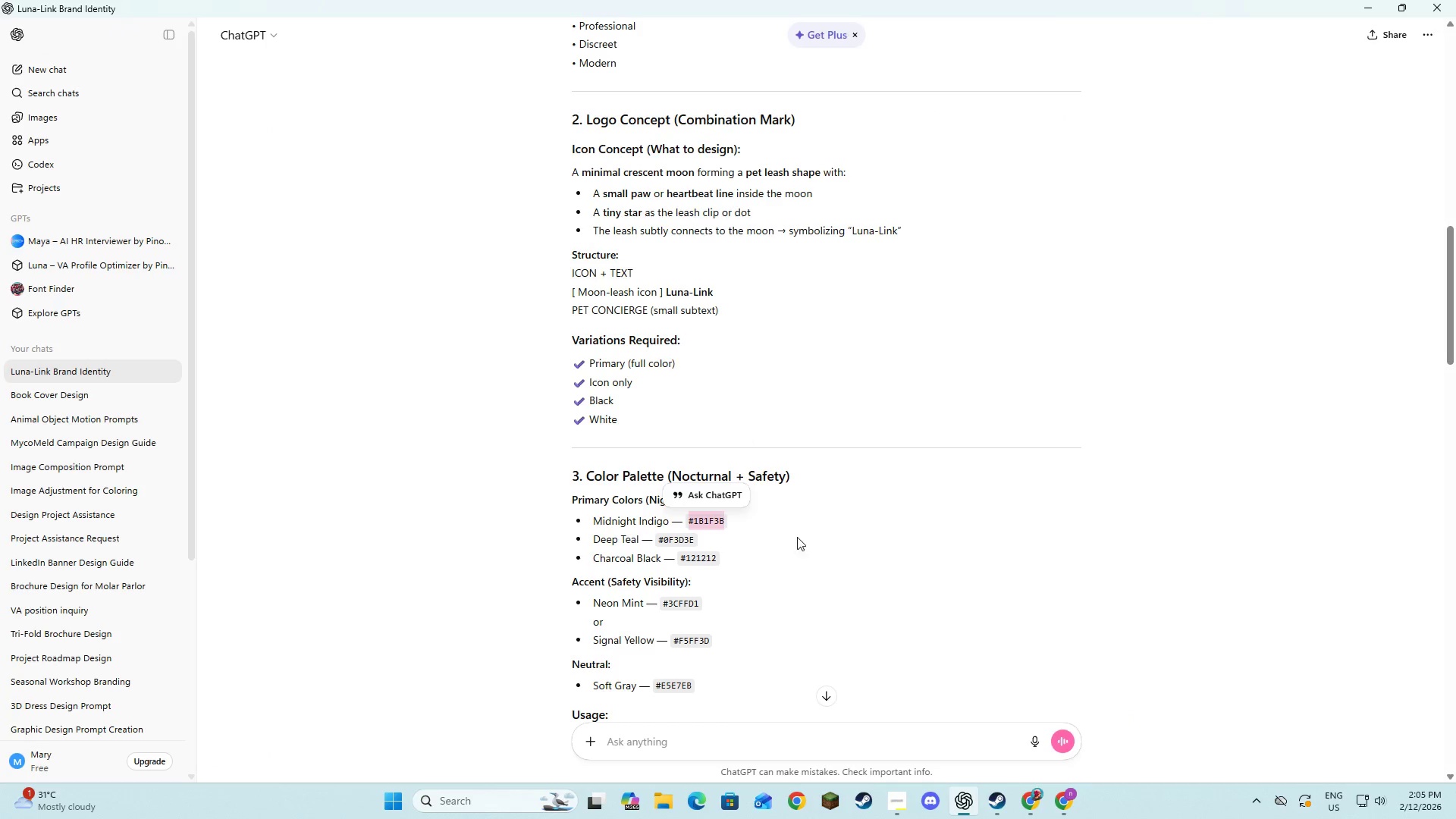 
left_click([844, 587])
 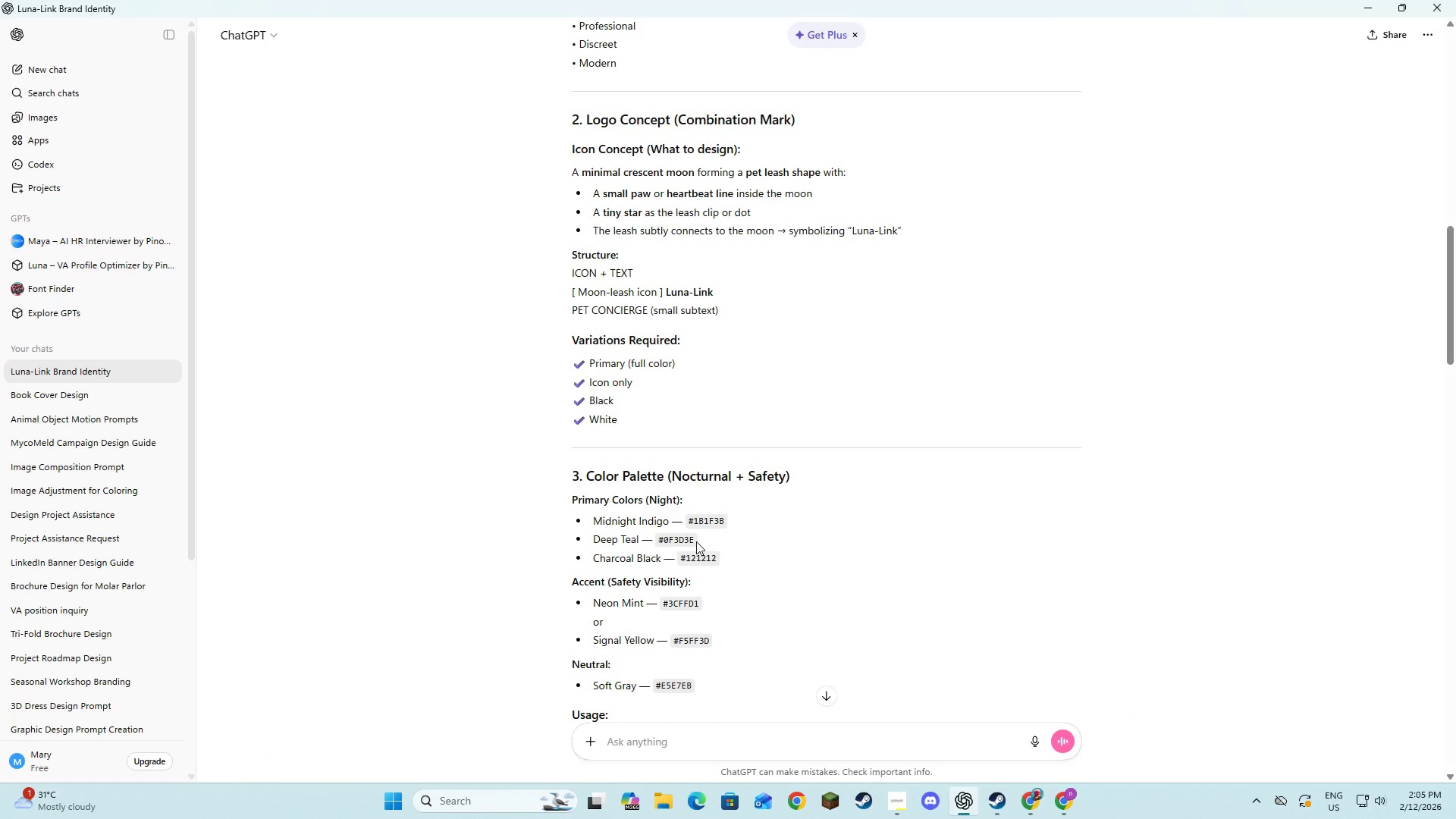 
left_click_drag(start_coordinate=[695, 541], to_coordinate=[657, 538])
 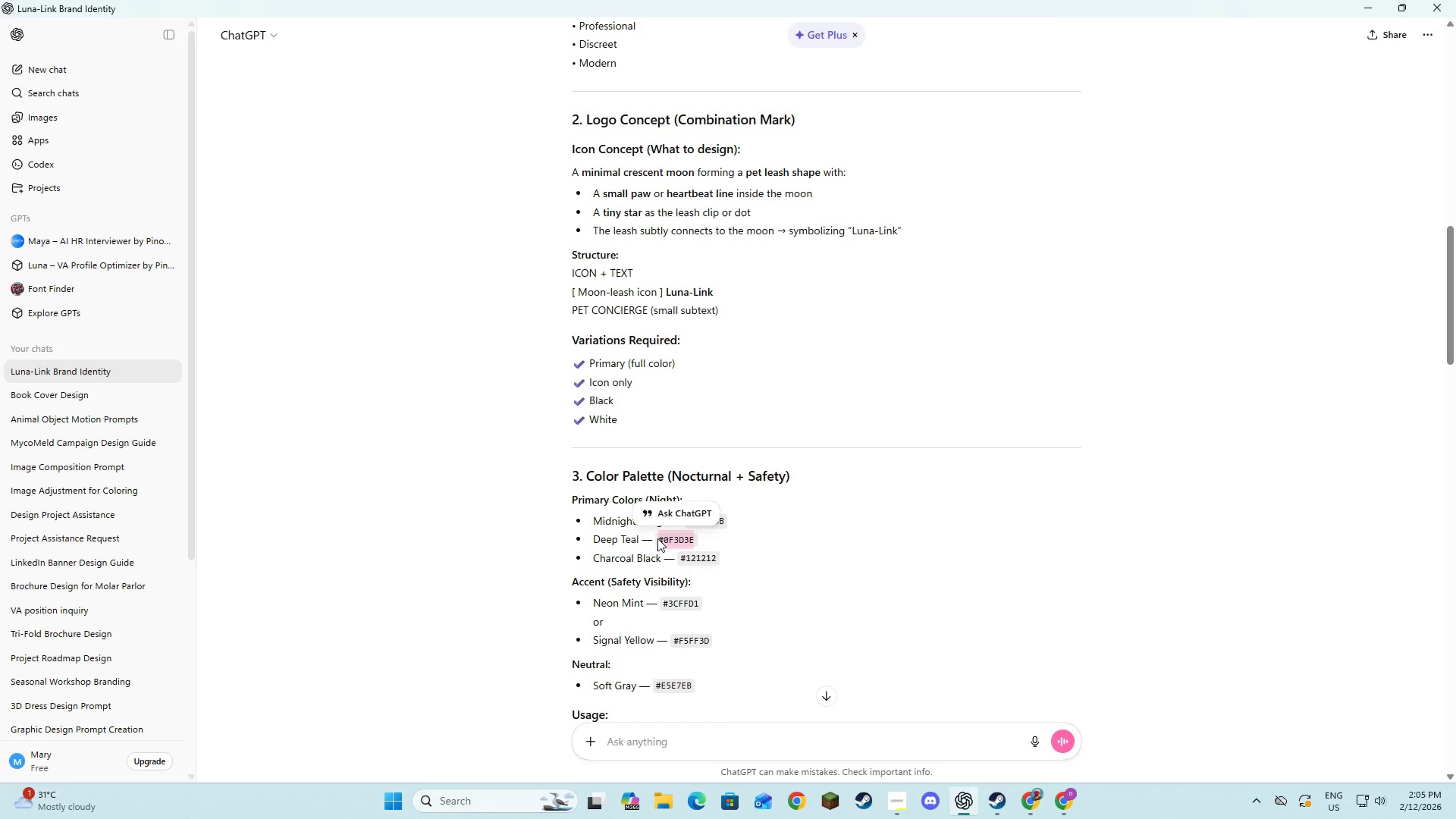 
key(Control+C)
 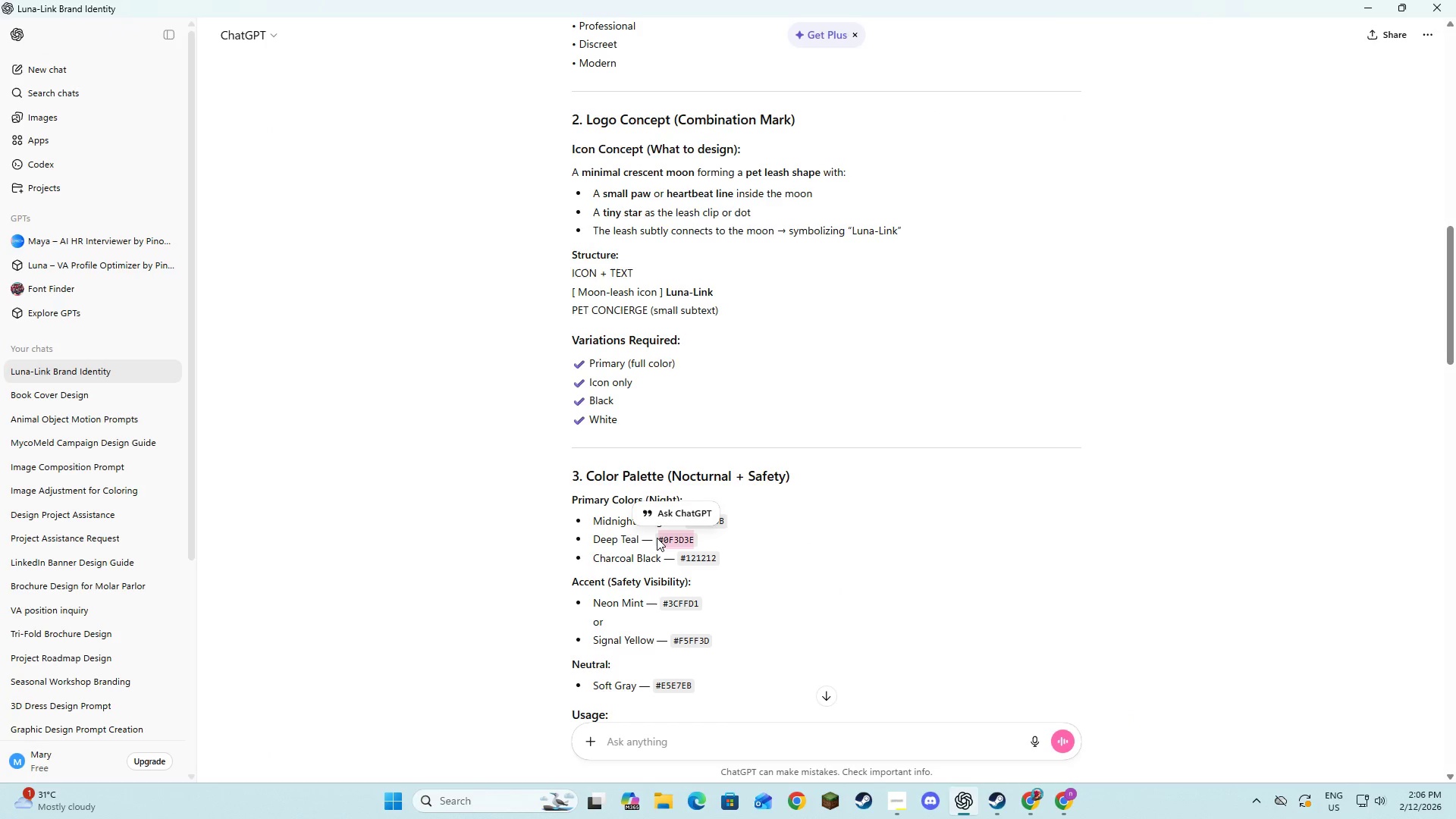 
key(Control+C)
 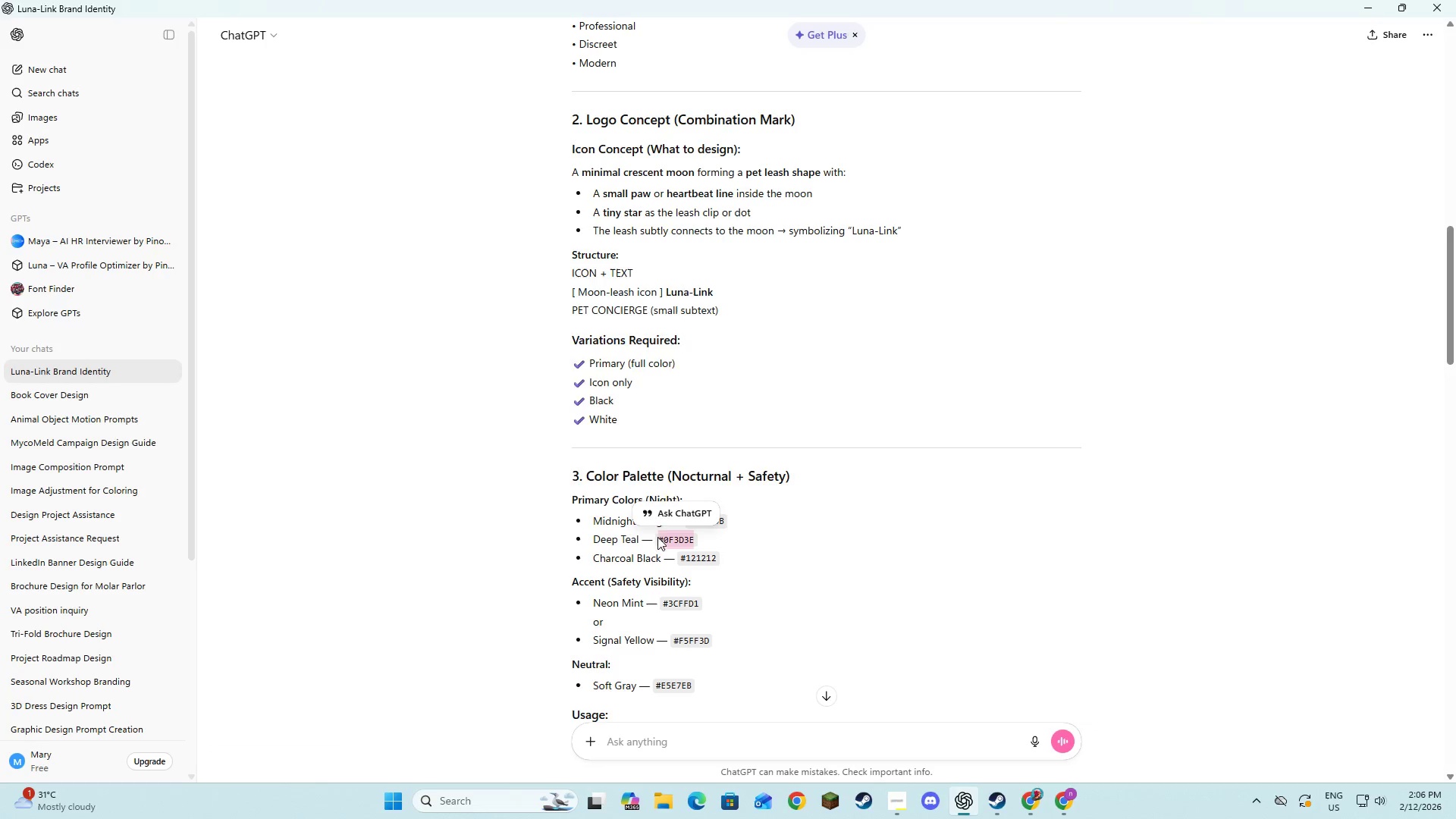 
key(Alt+AltLeft)
 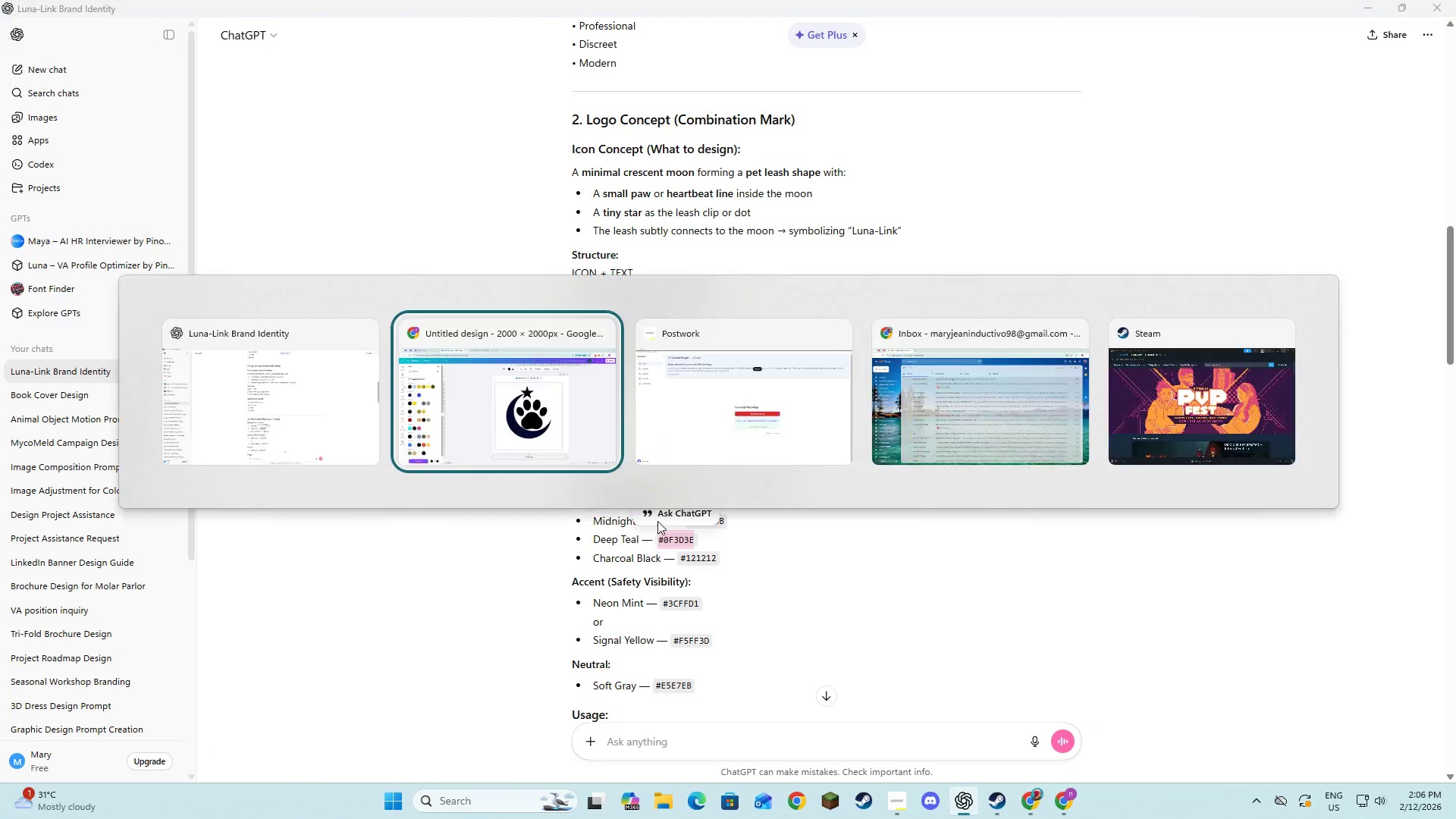 
key(Alt+Tab)
 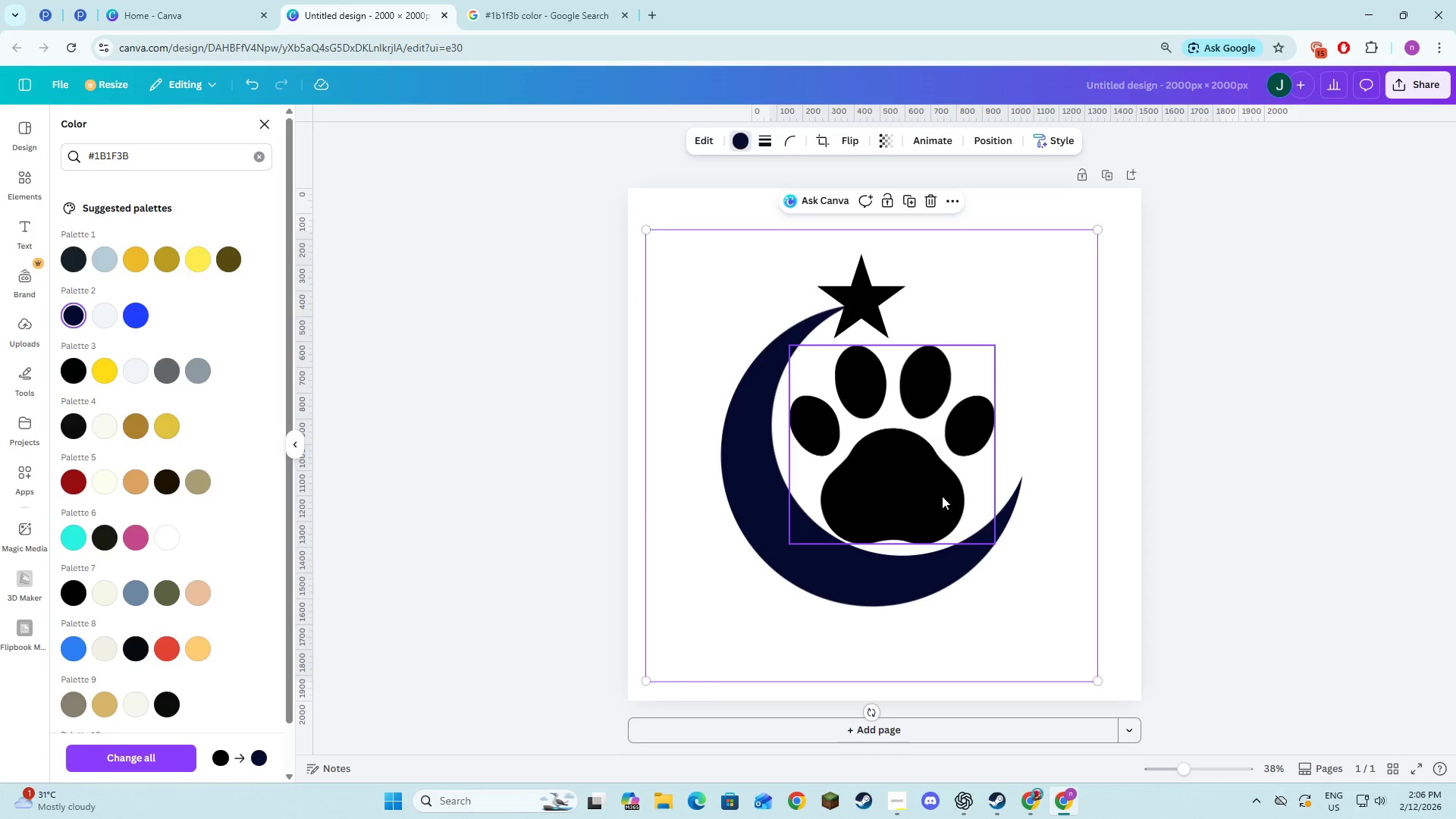 
left_click([940, 491])
 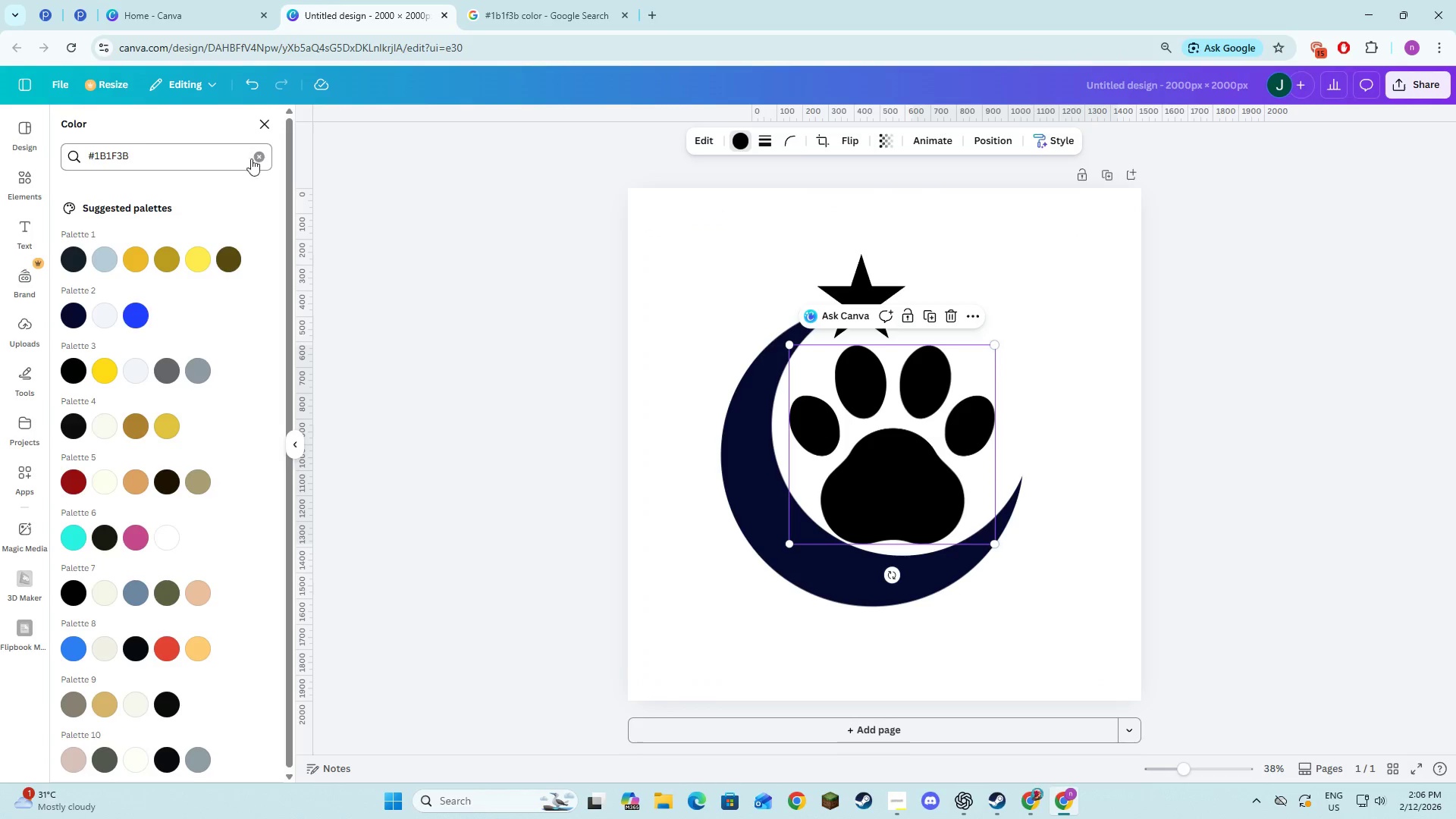 
double_click([218, 158])
 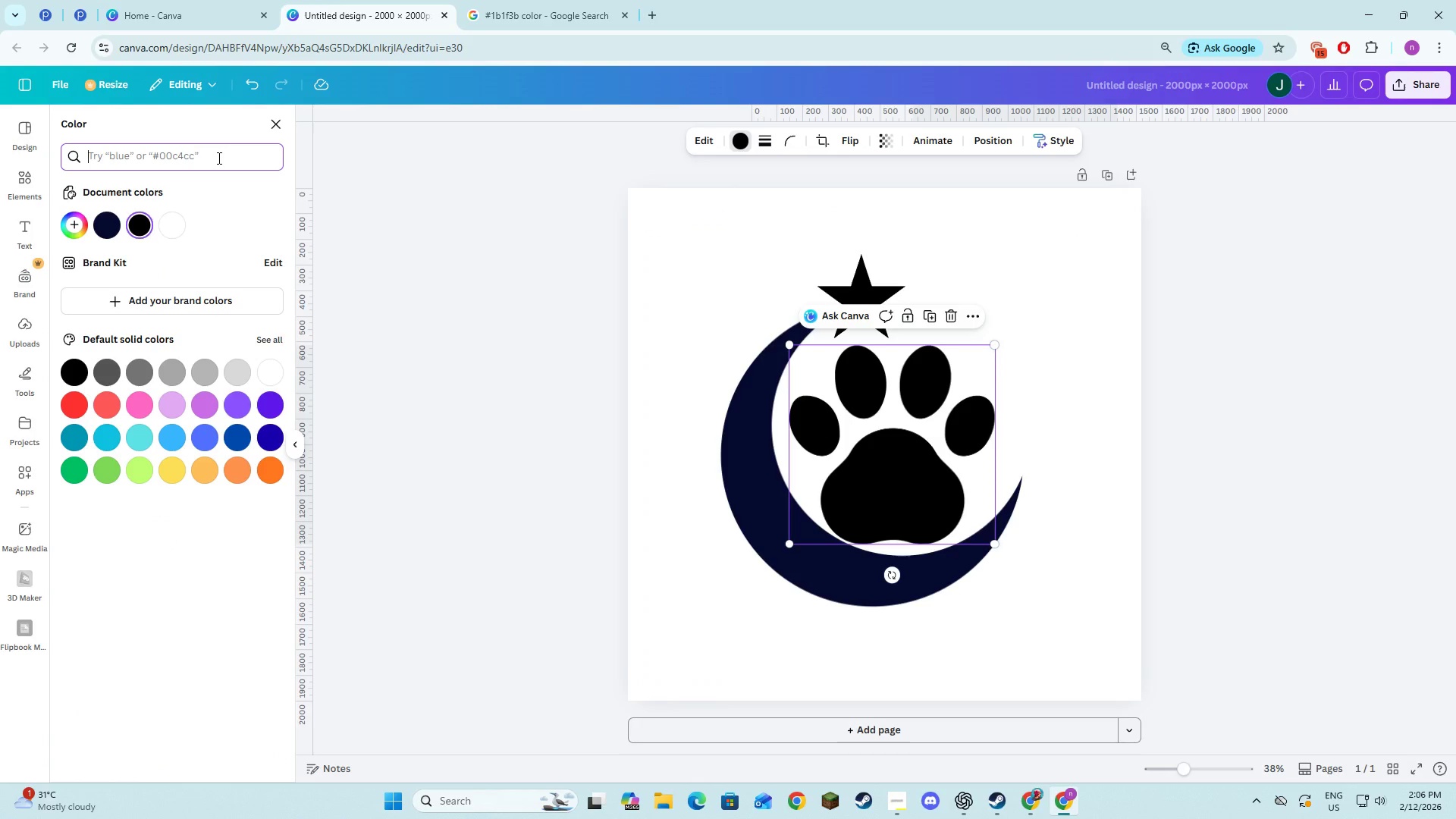 
key(Control+V)
 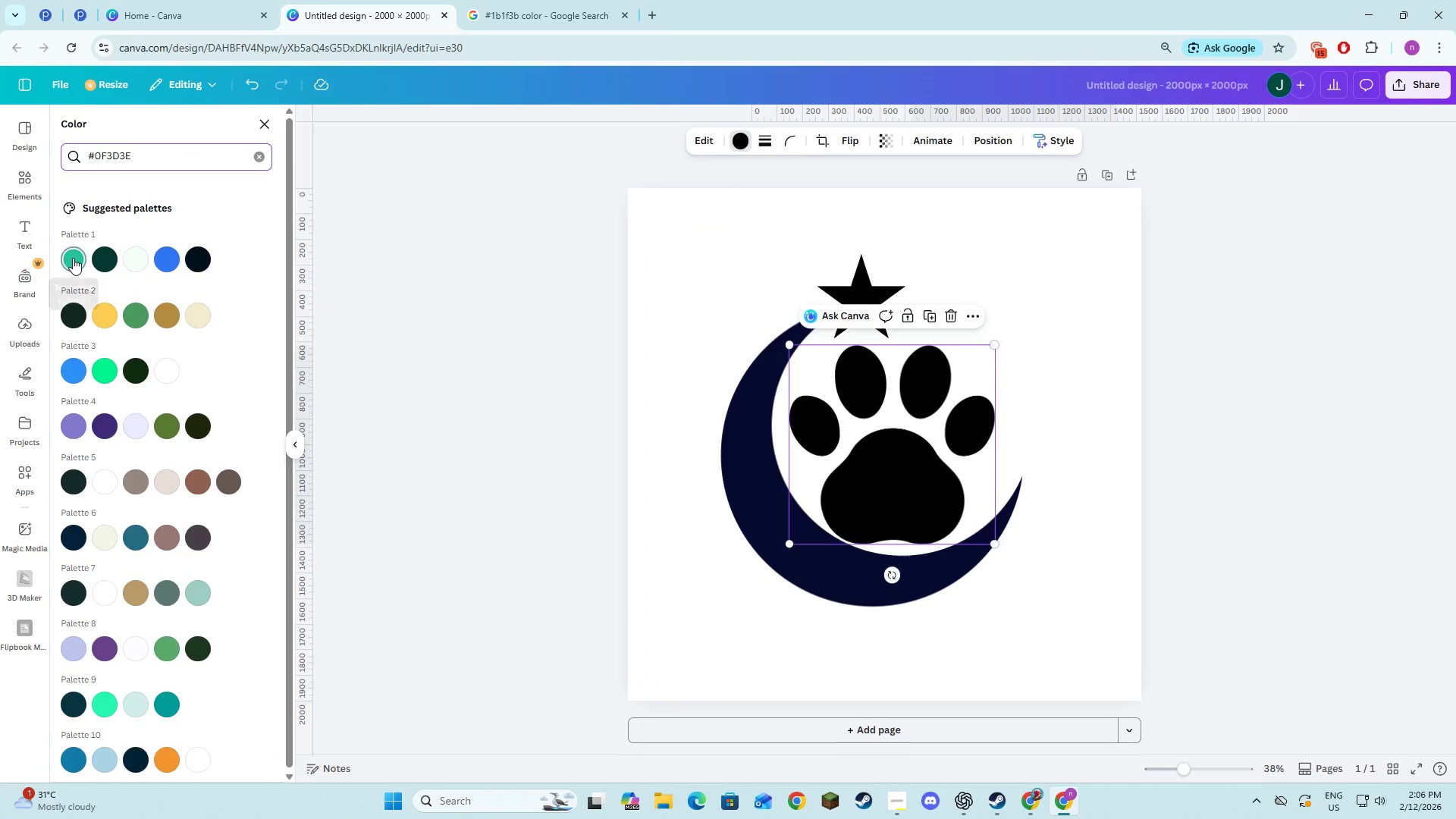 
left_click([73, 258])
 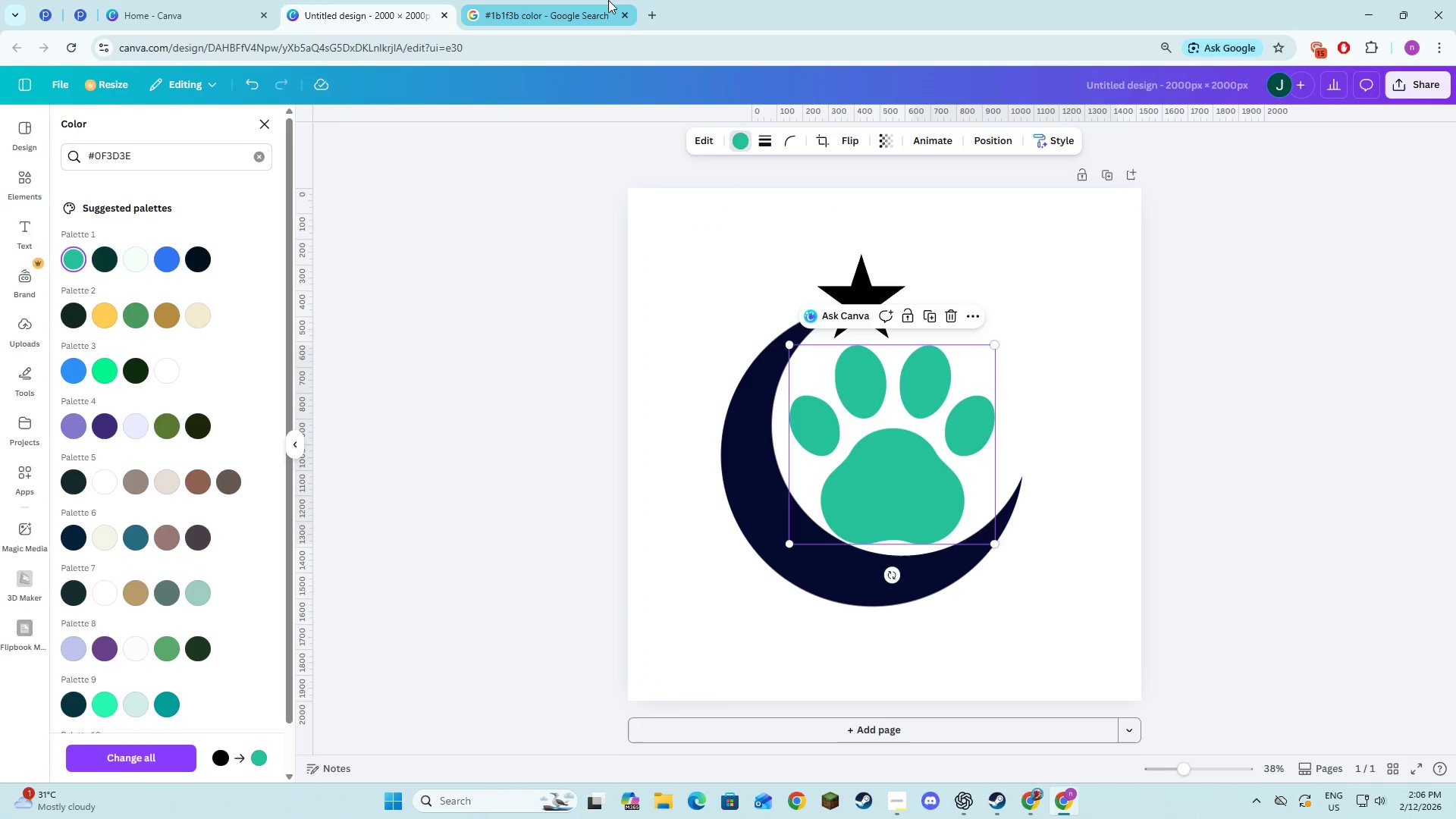 
left_click([558, 0])
 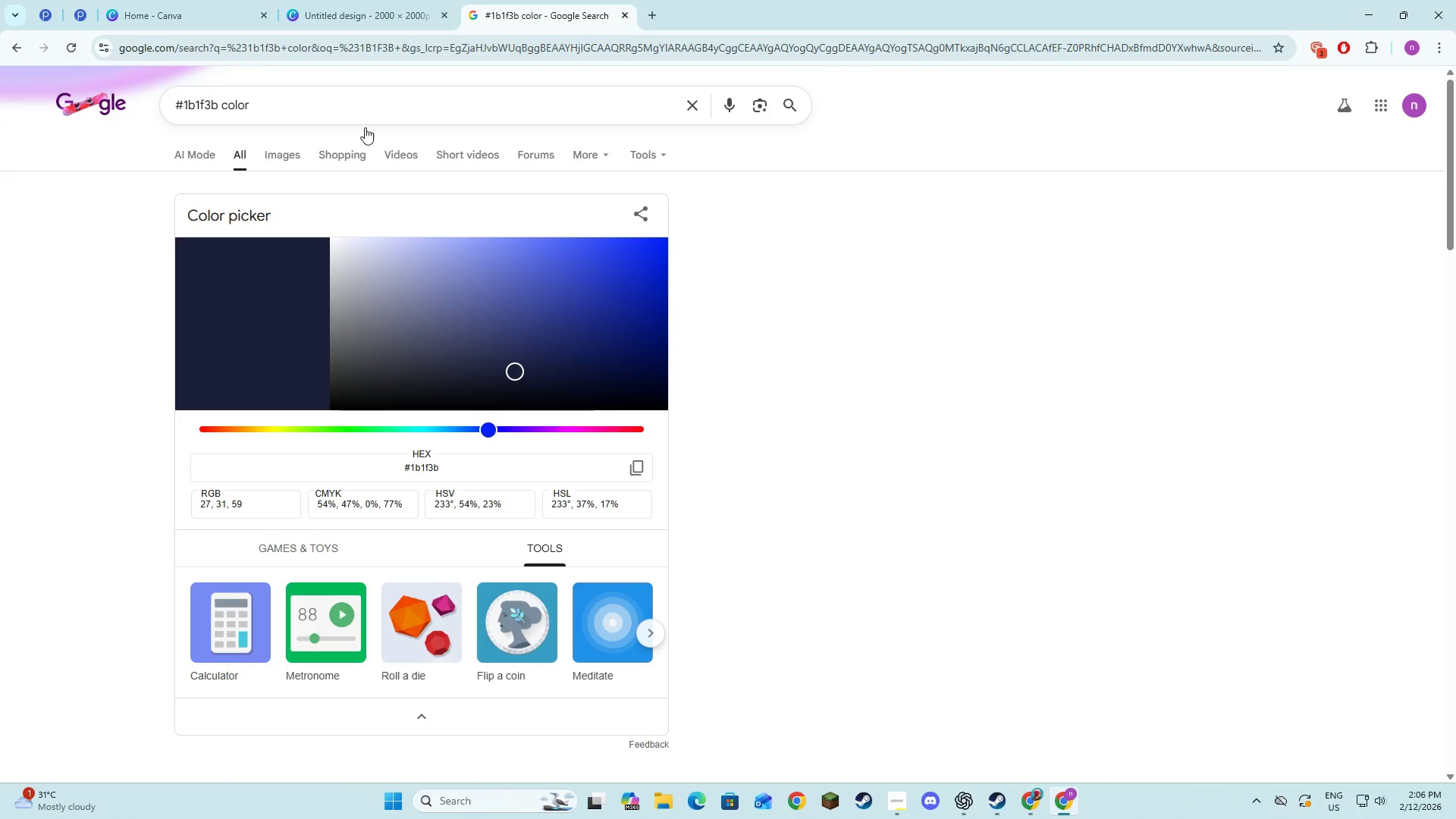 
left_click([334, 101])
 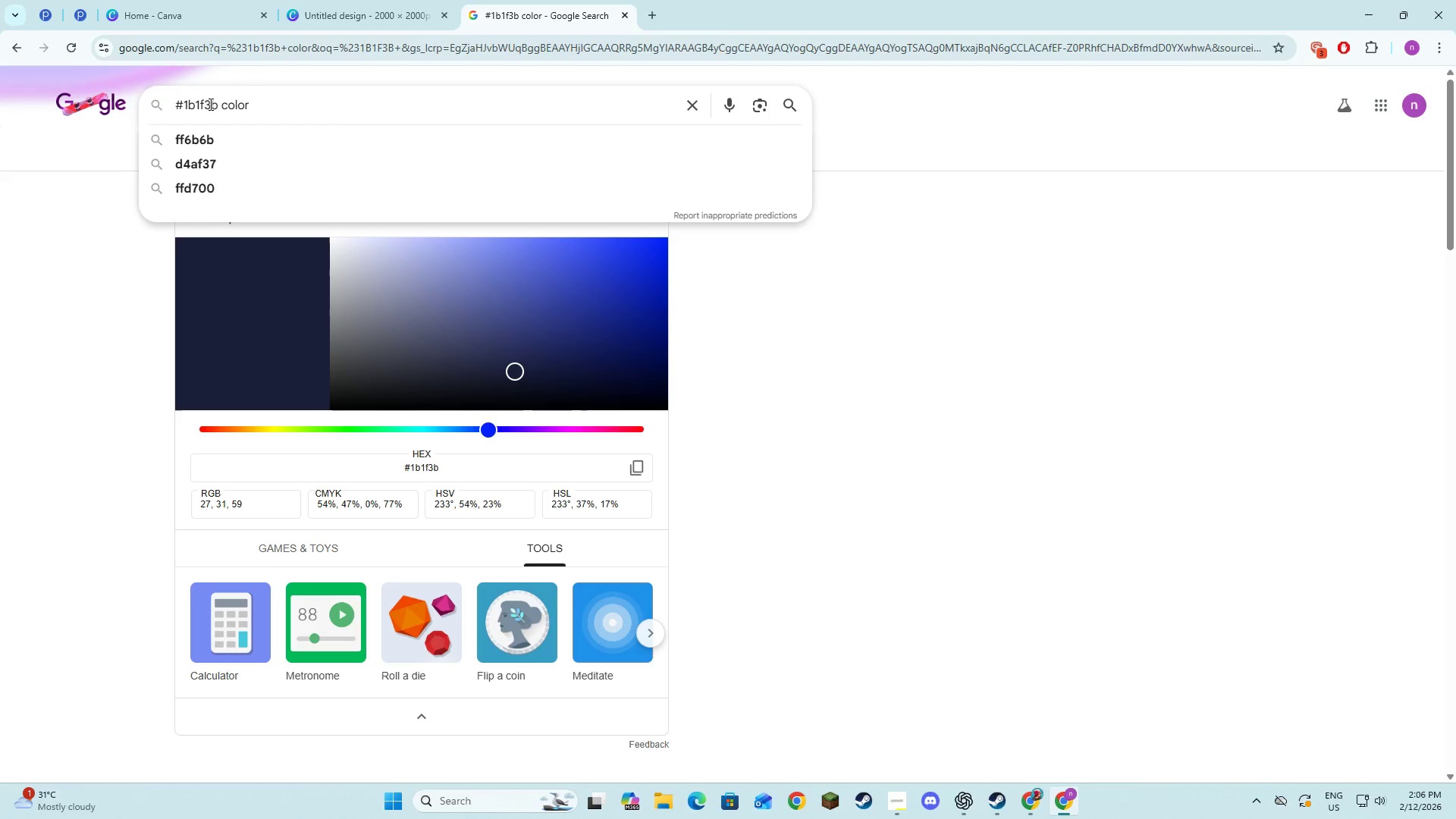 
left_click_drag(start_coordinate=[215, 103], to_coordinate=[130, 99])
 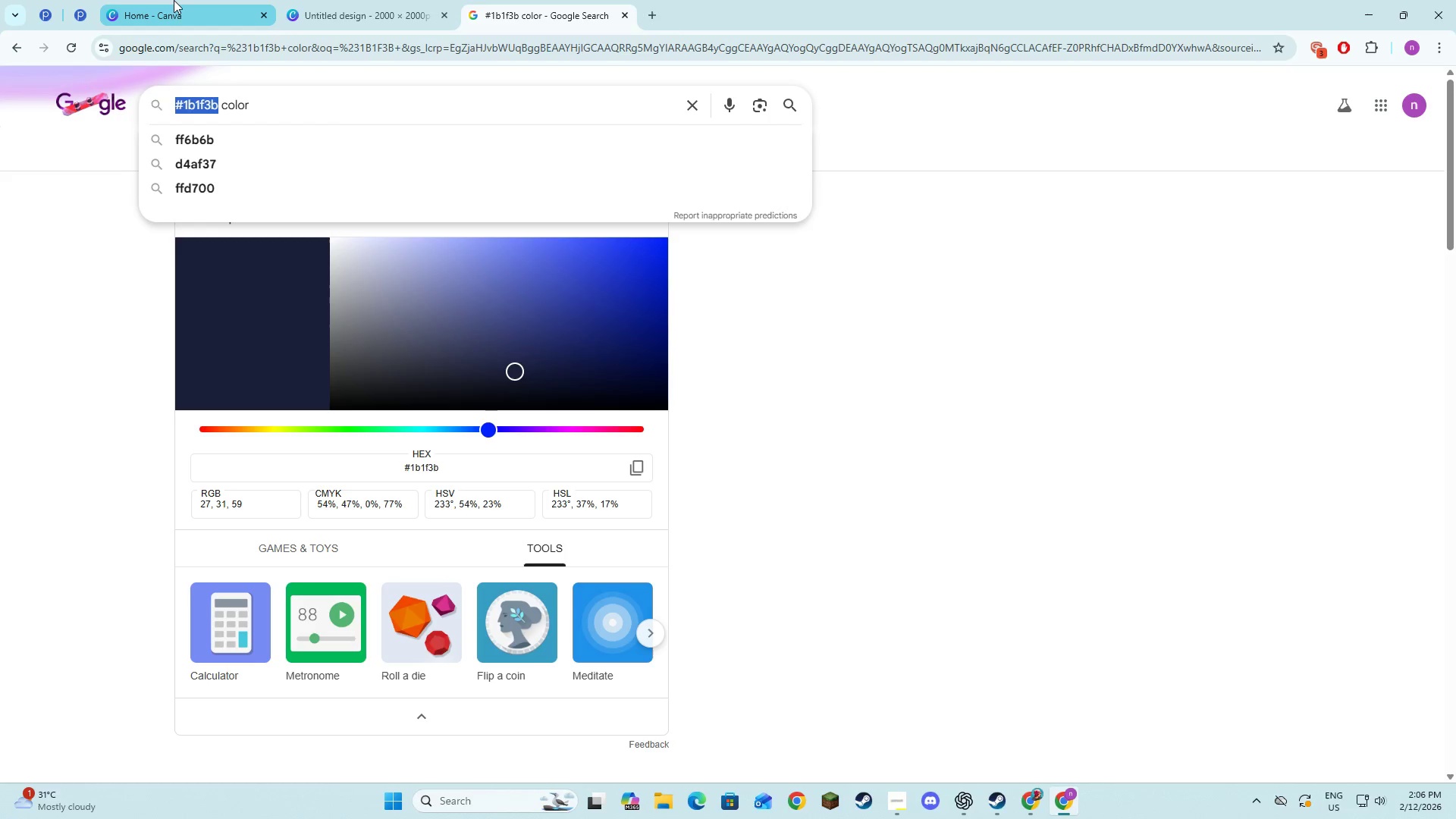 
key(Control+V)
 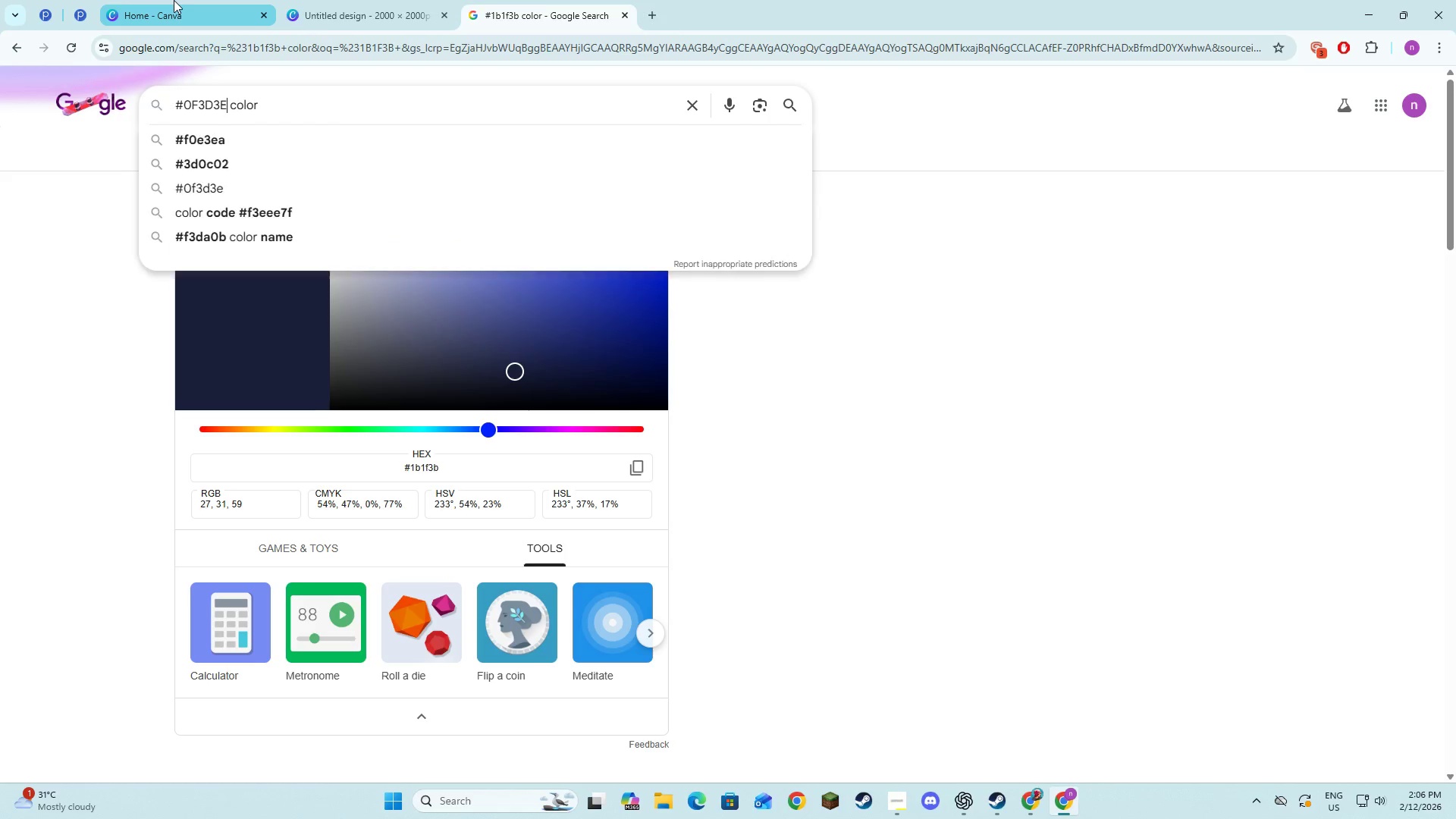 
key(Control+NumpadEnter)
 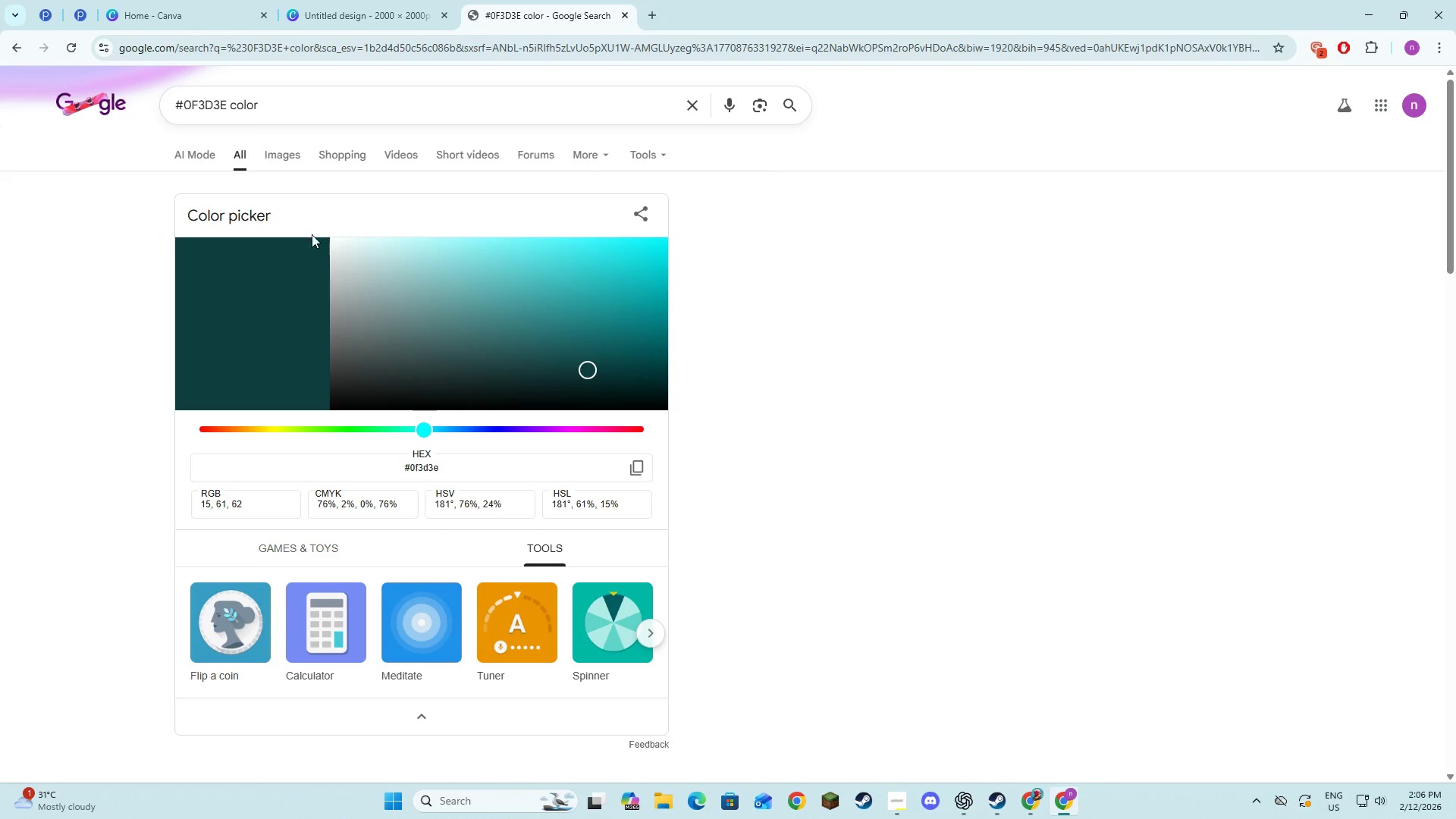 
left_click([413, 0])
 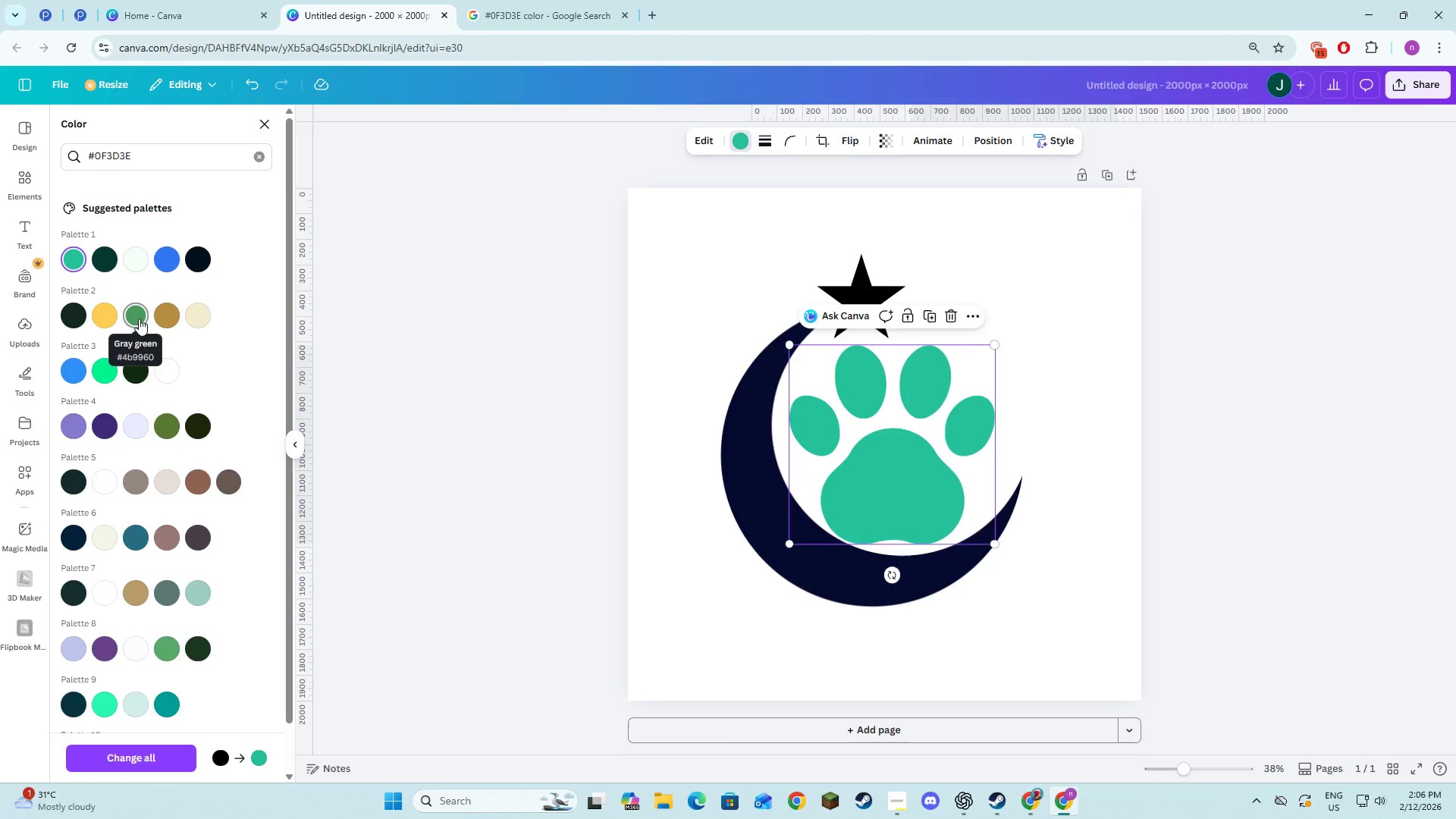 
left_click([507, 0])
 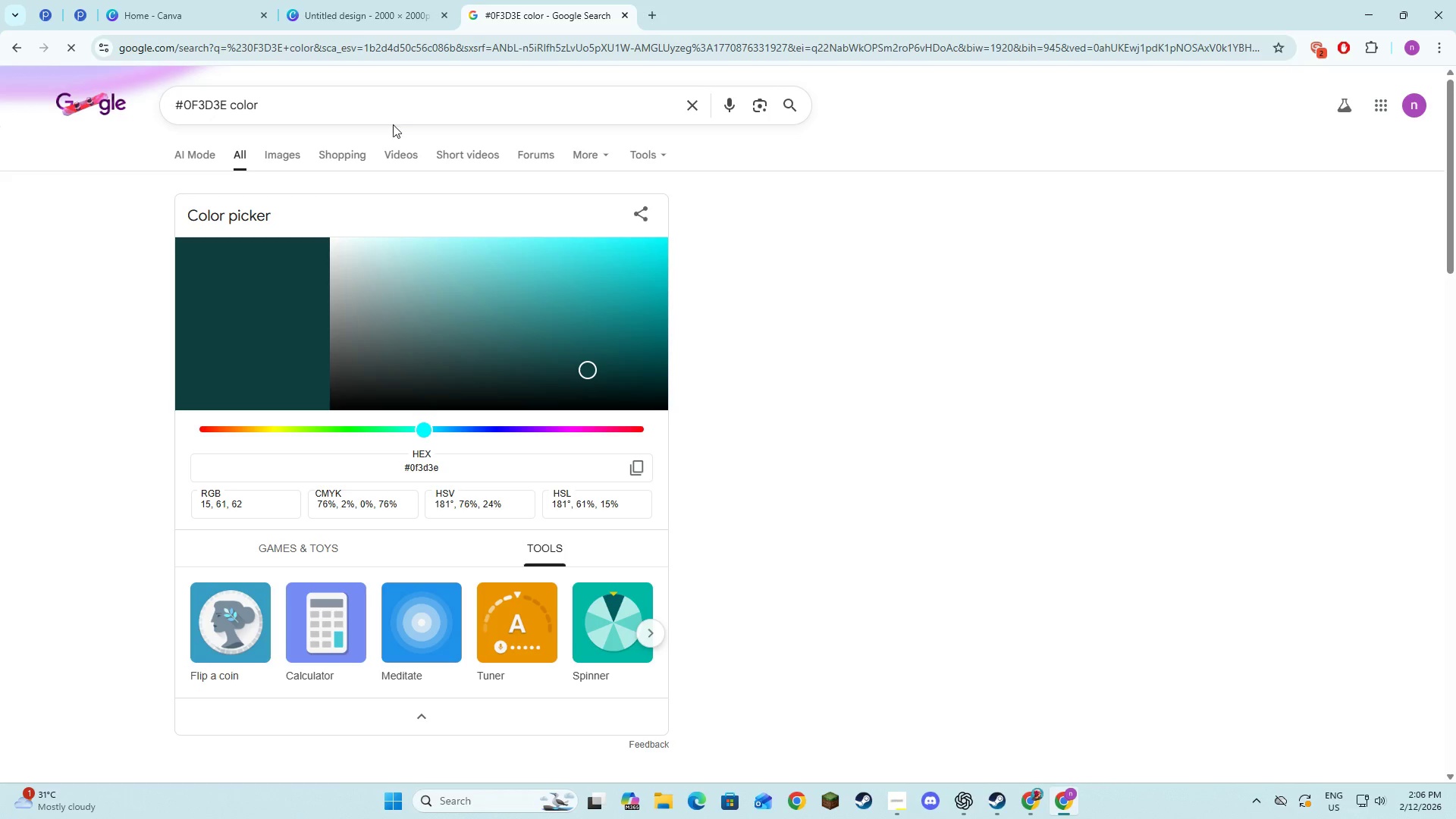 
left_click([400, 0])
 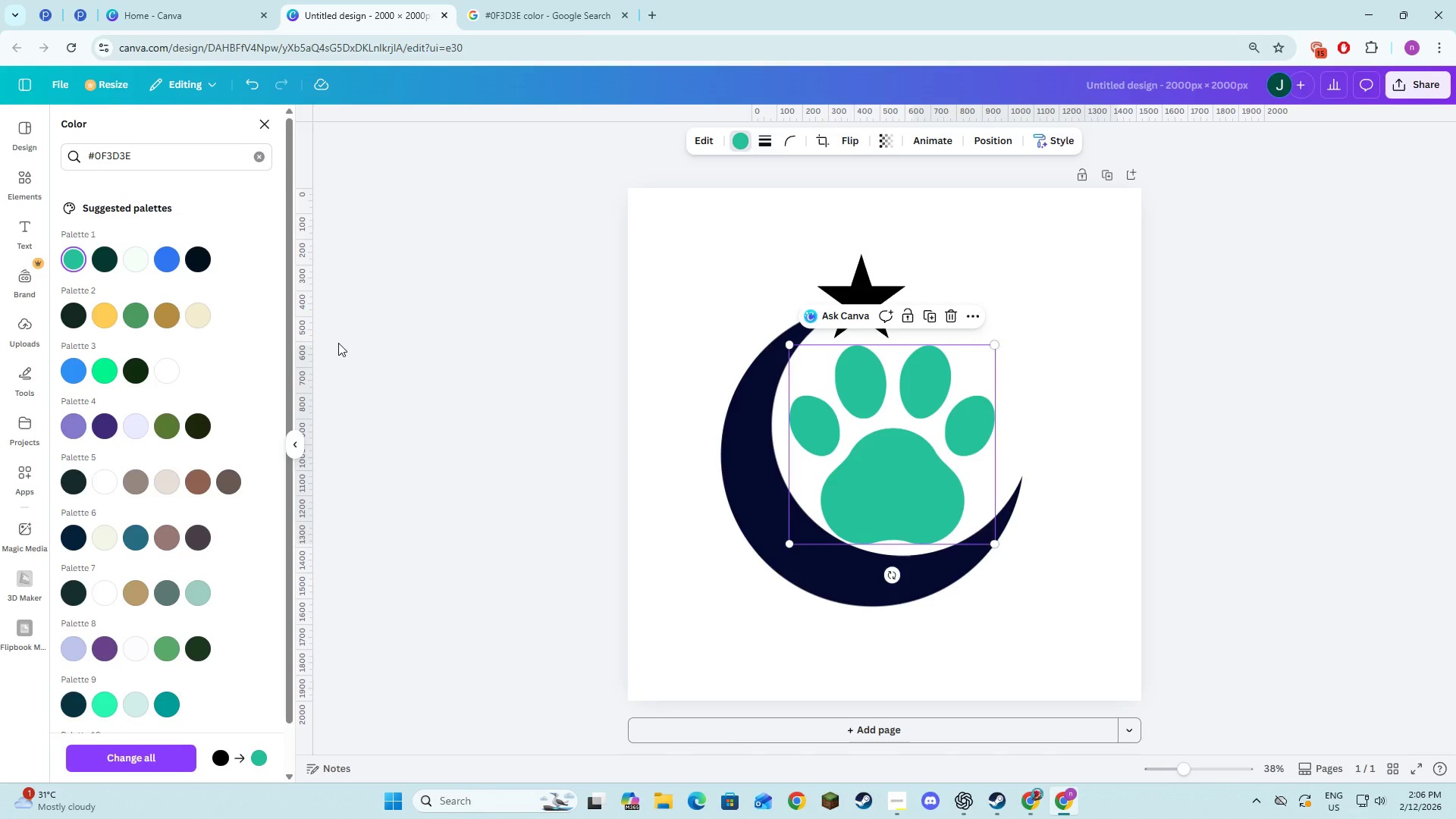 
left_click([522, 0])
 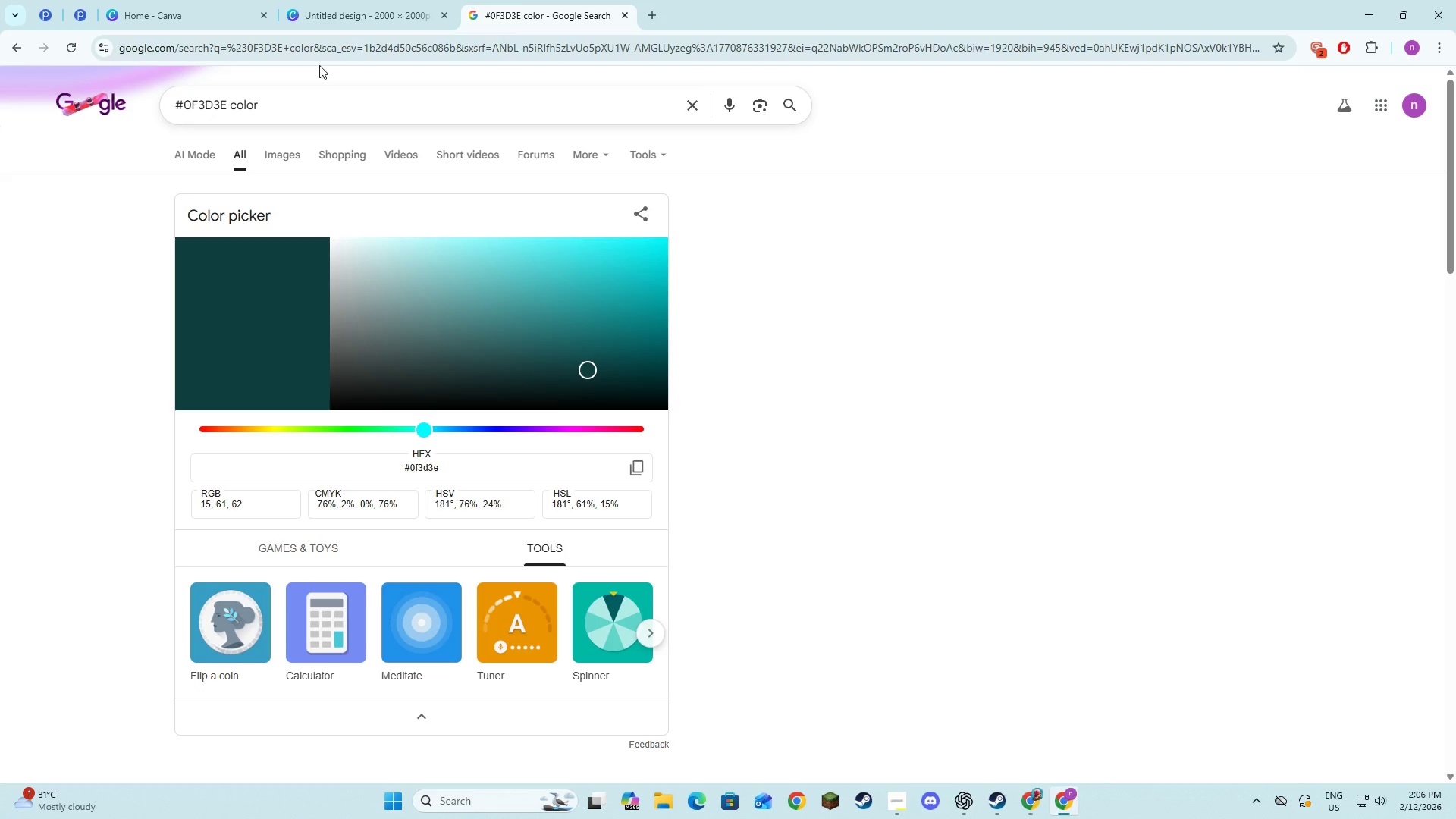 
left_click([315, 0])
 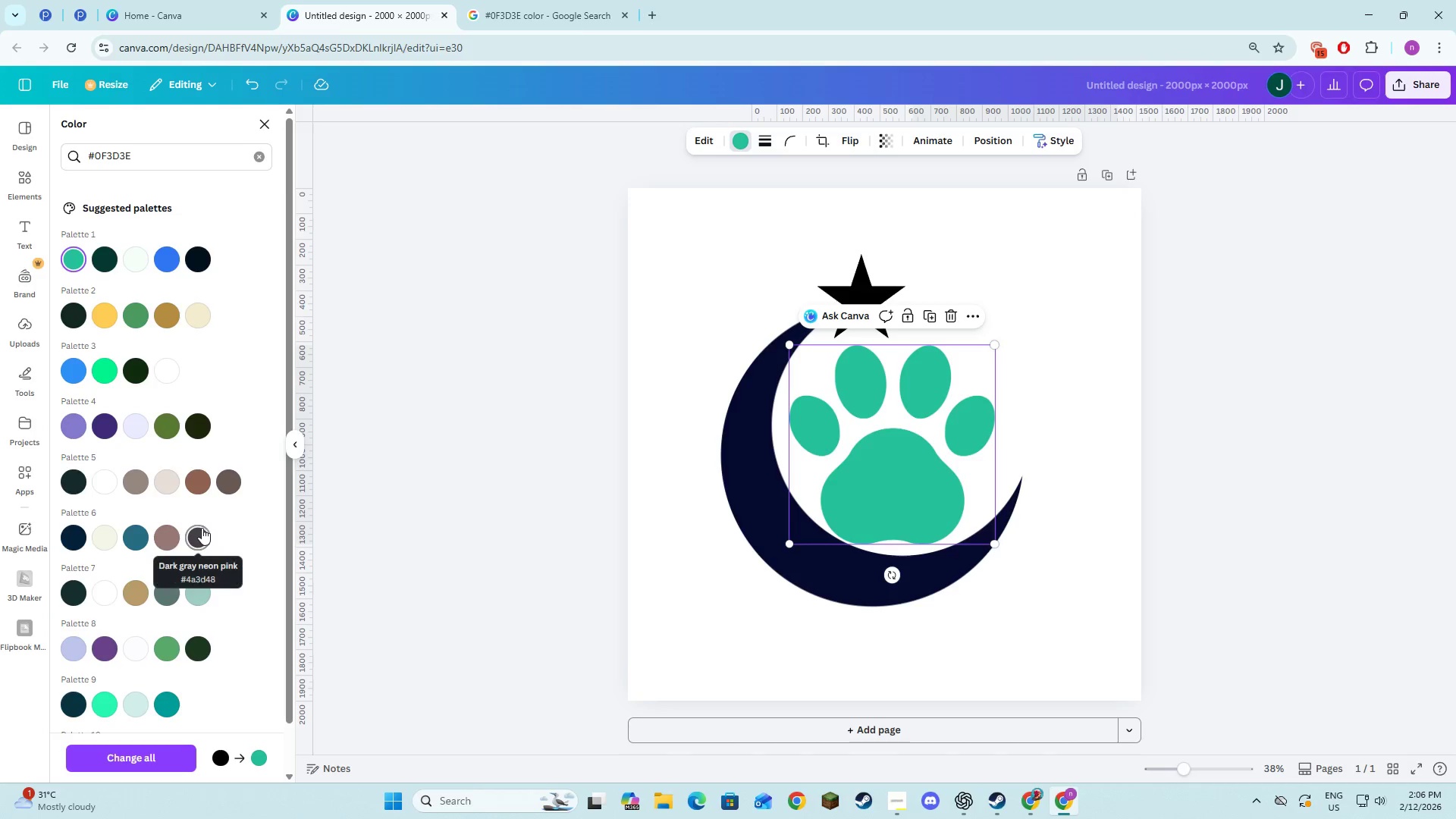 
scroll: coordinate [237, 561], scroll_direction: down, amount: 4.0
 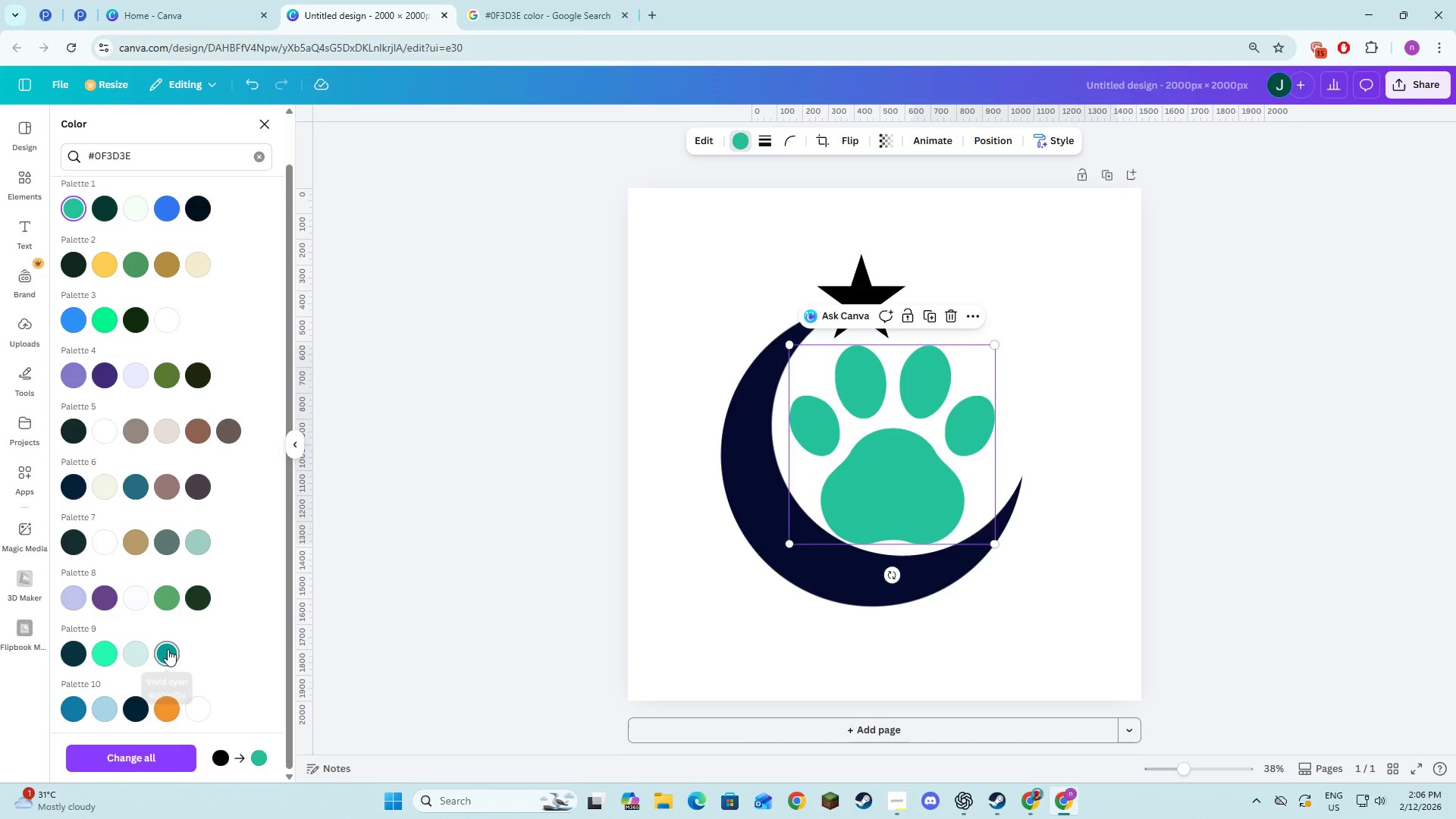 
left_click([168, 651])
 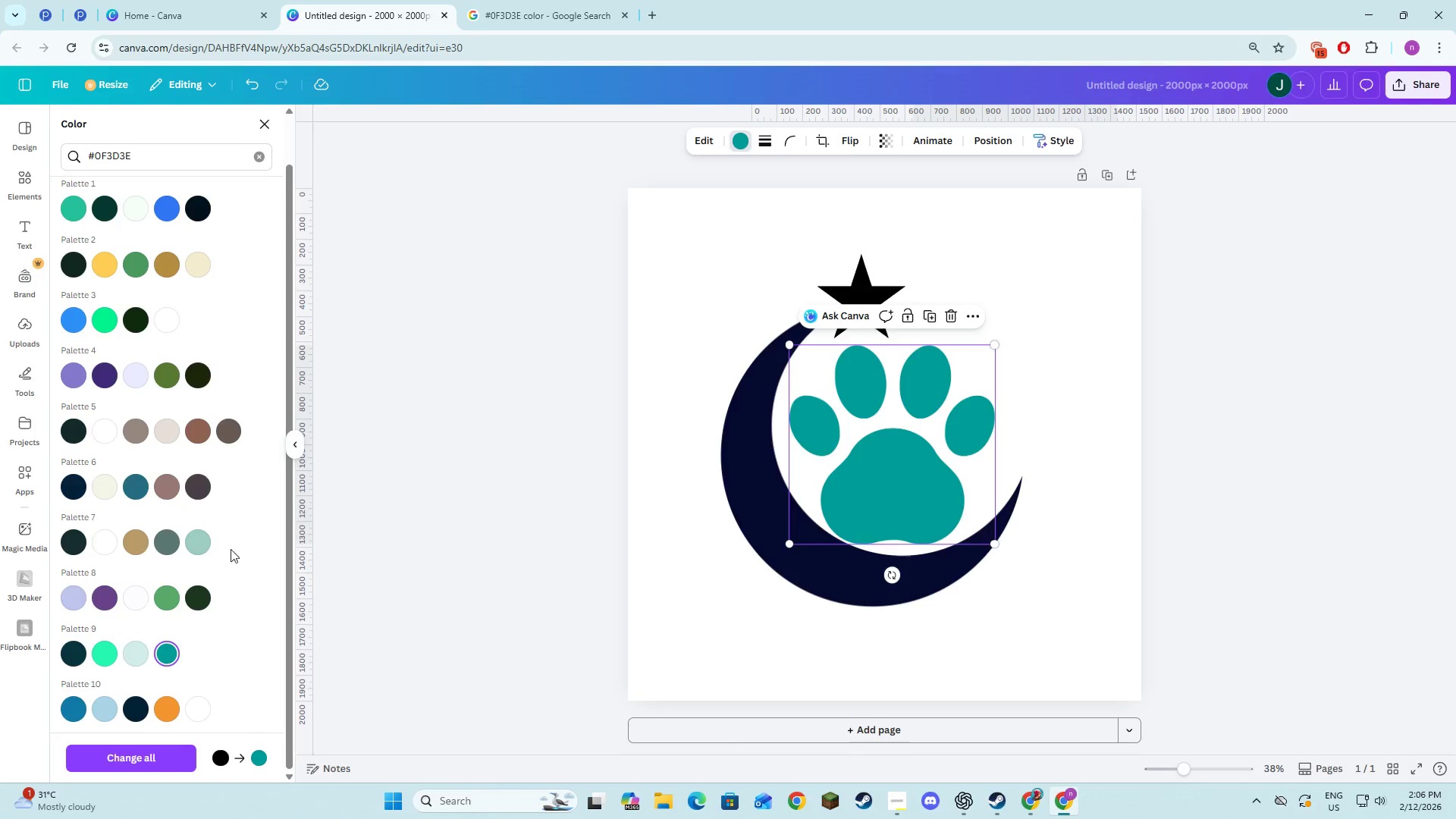 
wait(5.14)
 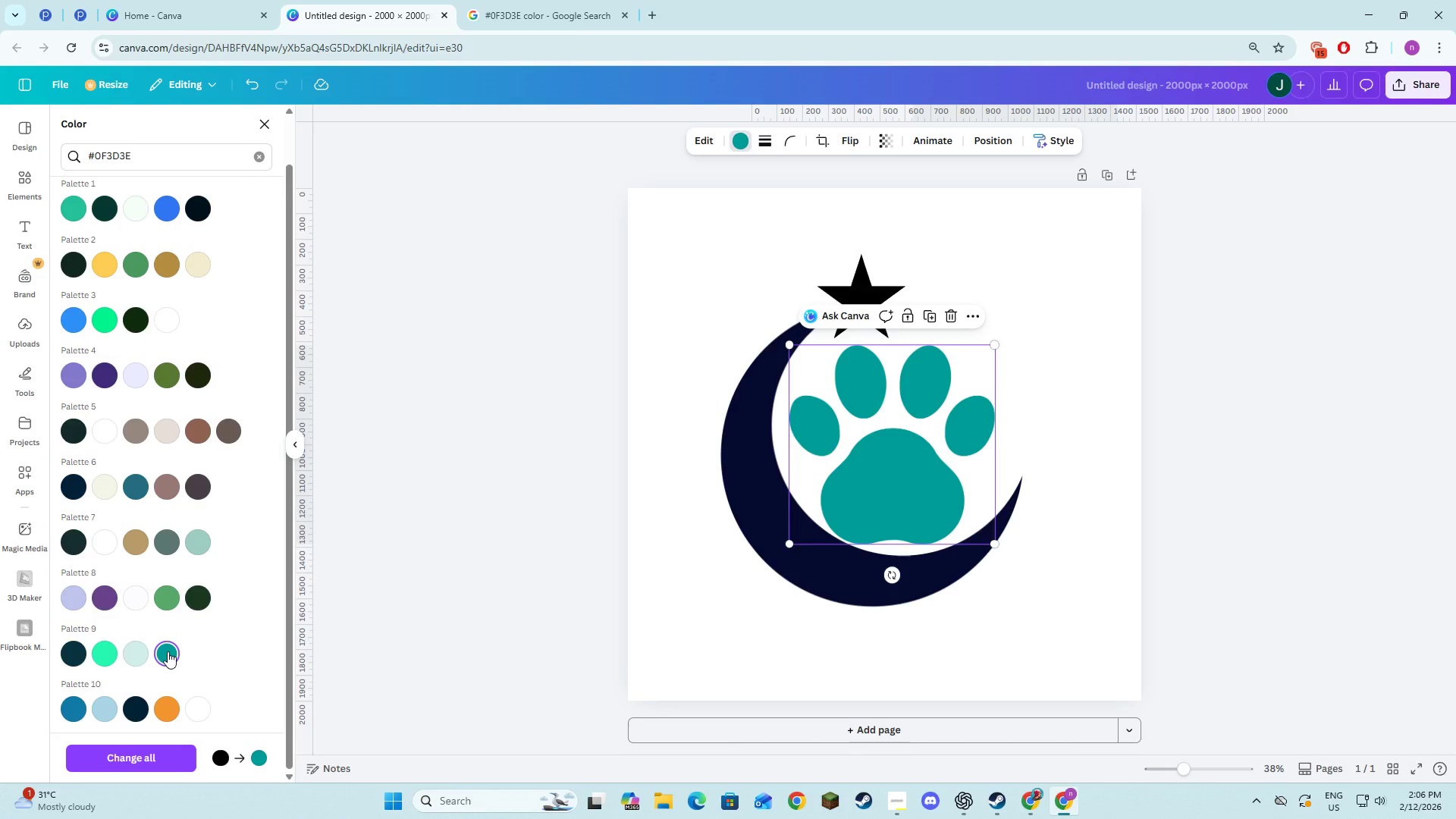 
left_click([66, 538])
 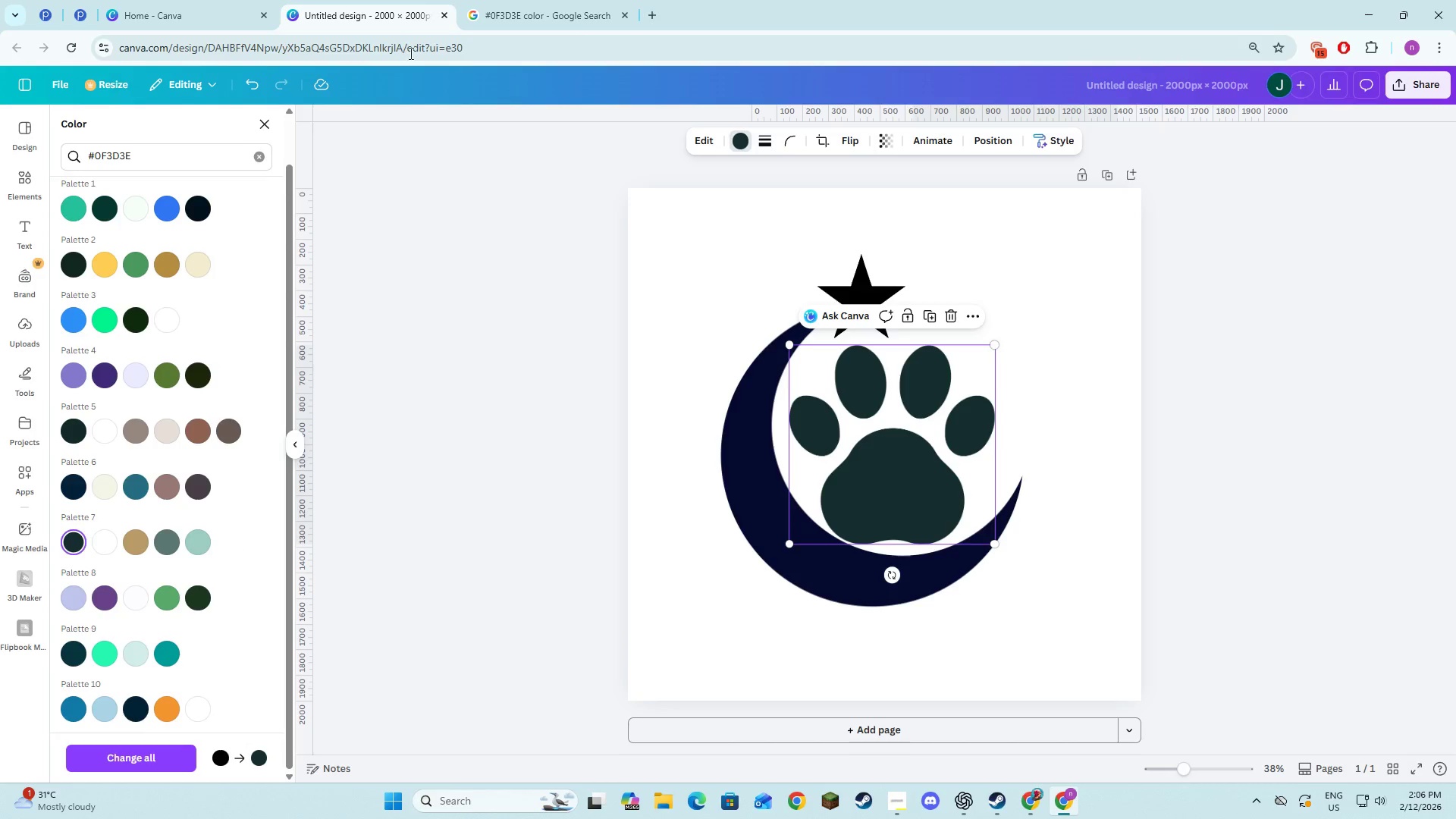 
left_click([504, 0])
 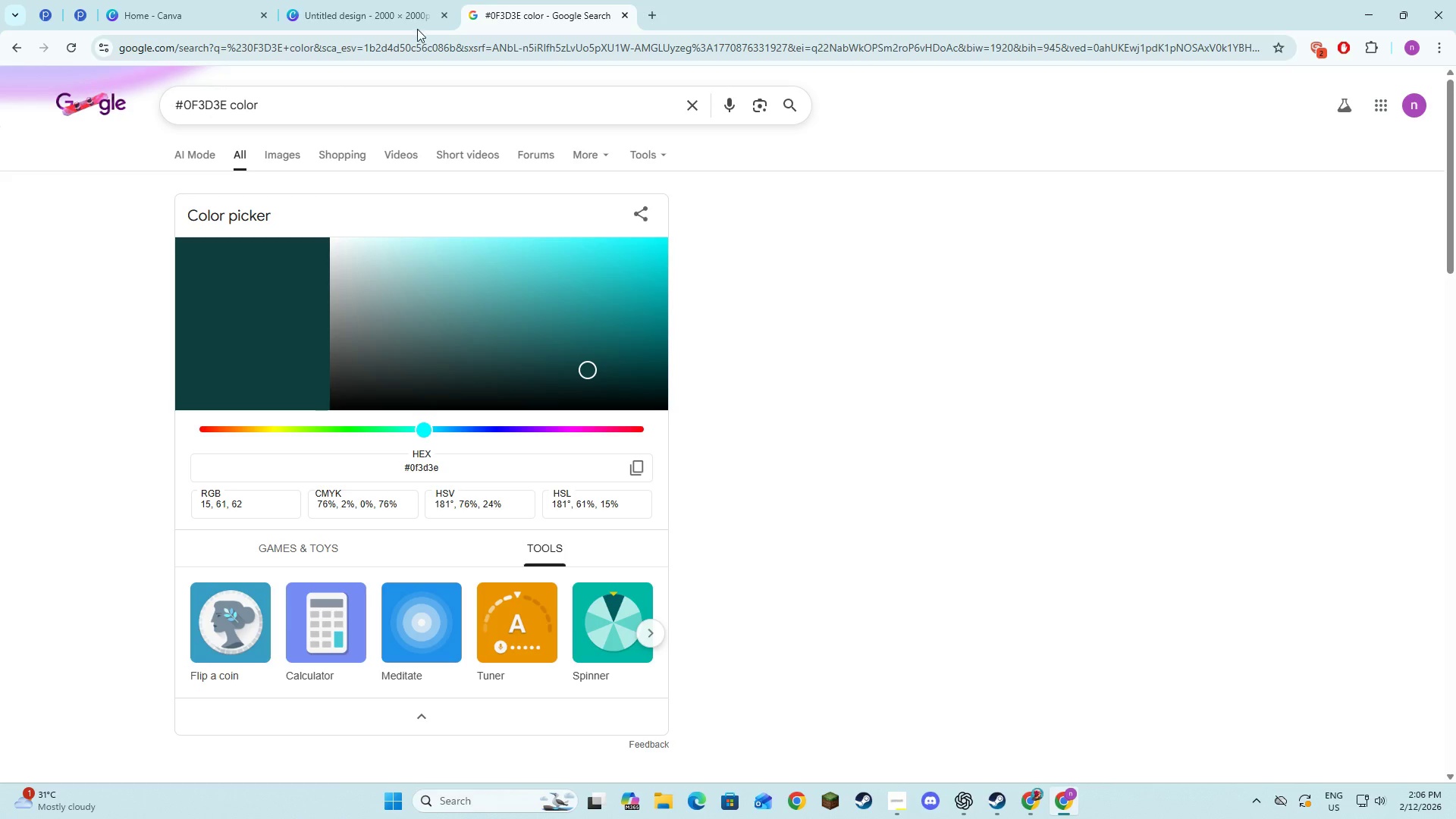 
left_click([413, 0])
 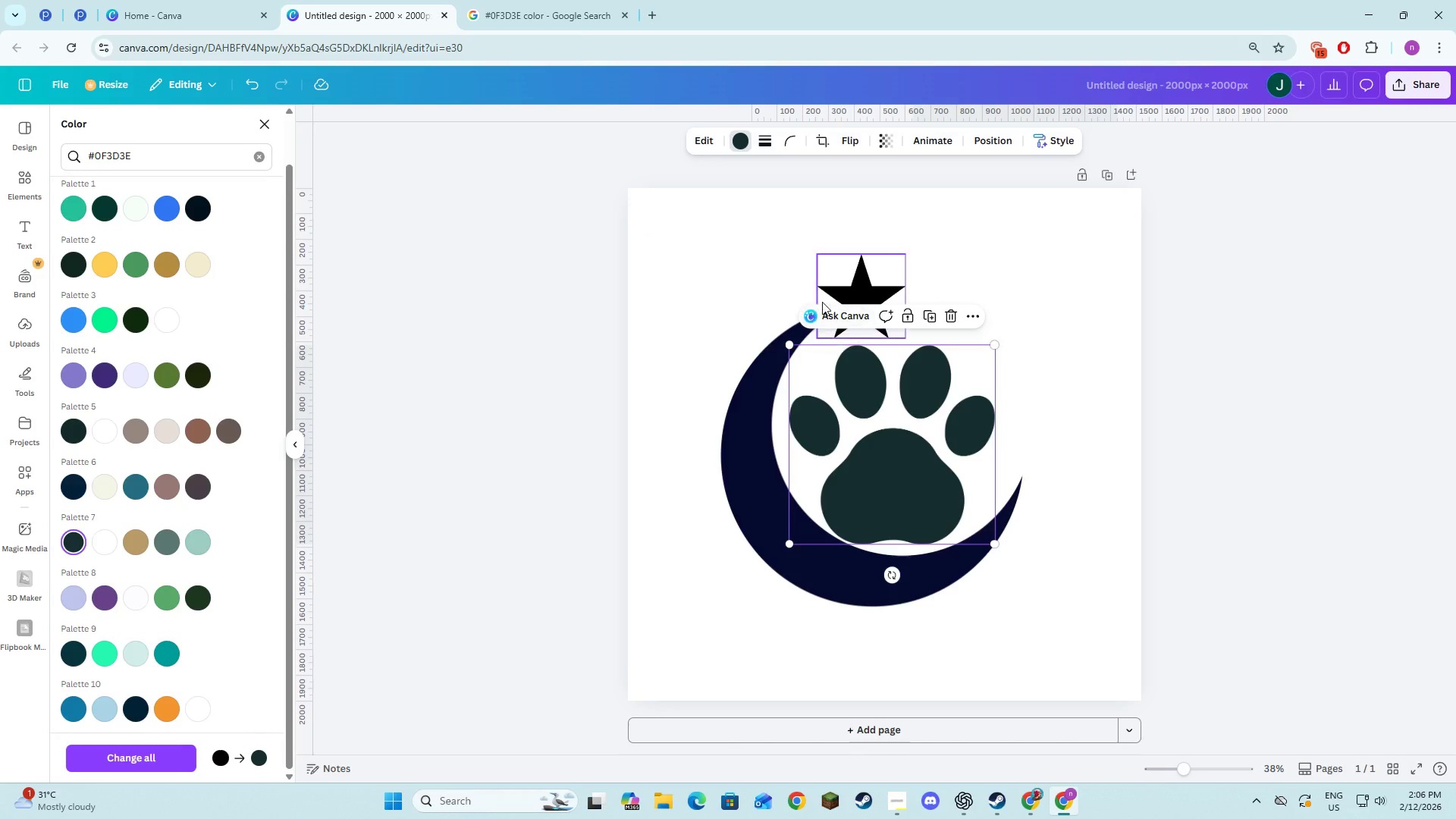 
left_click([874, 277])
 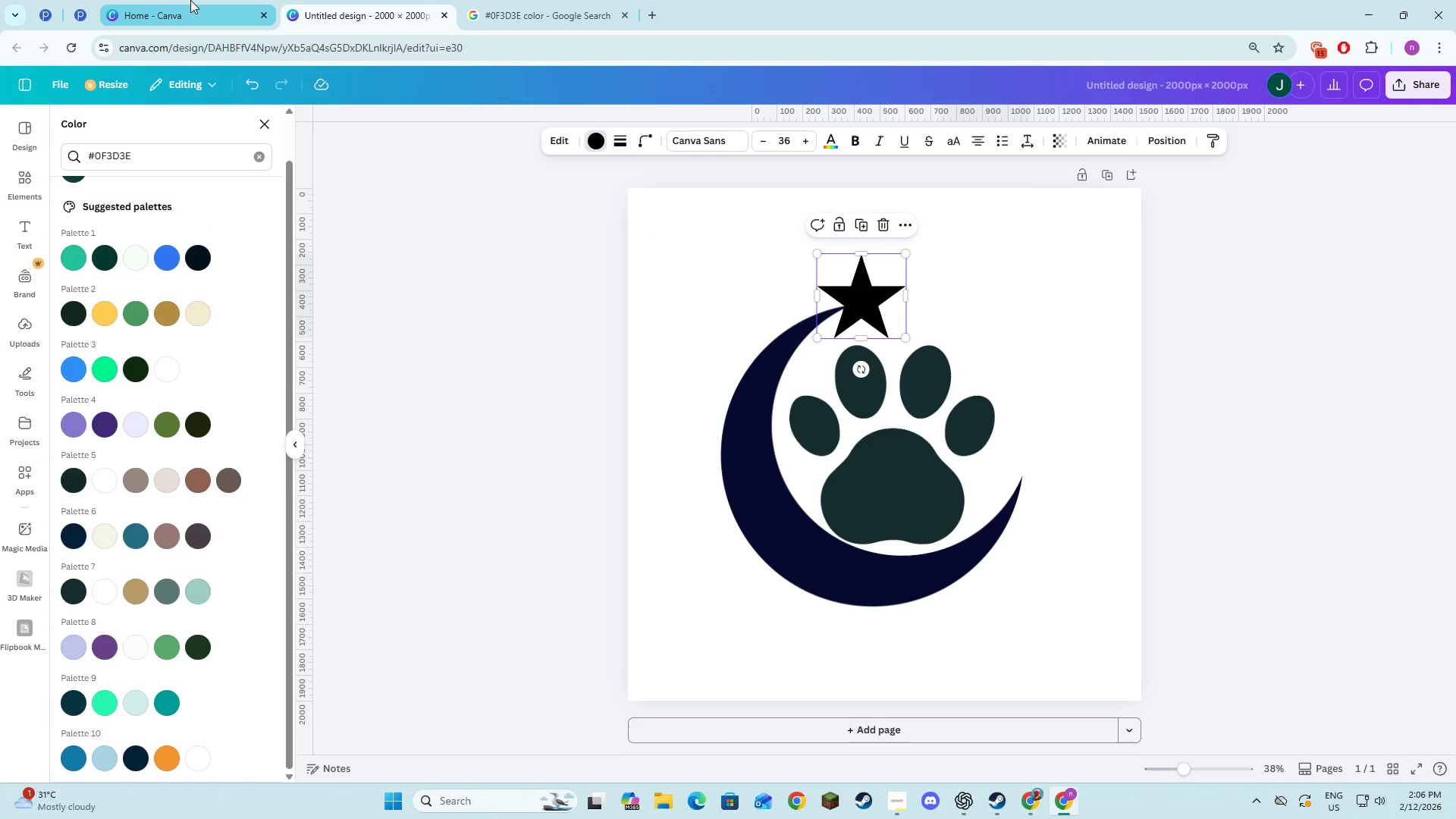 
key(Alt+AltLeft)
 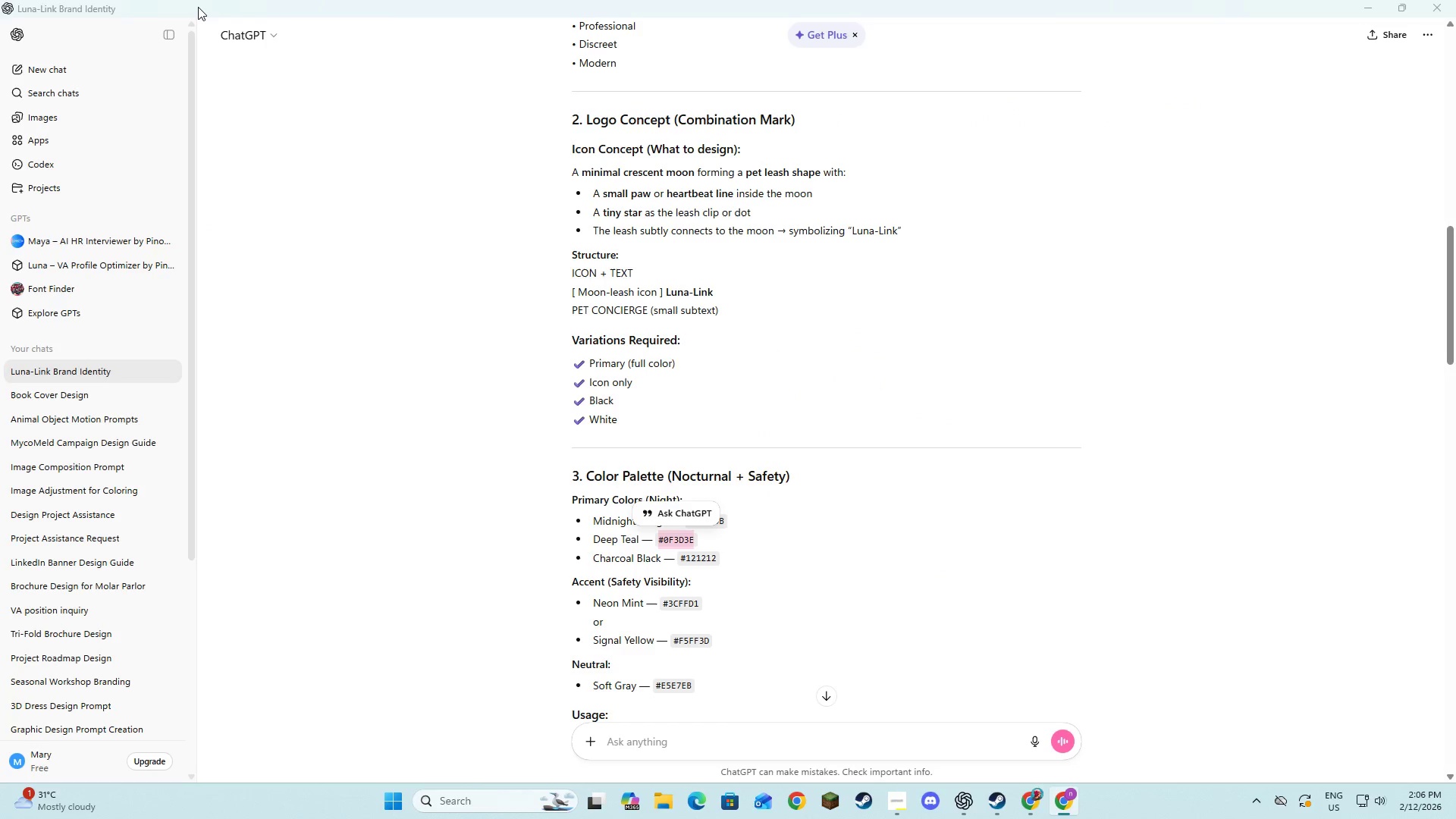 
key(Alt+Tab)
 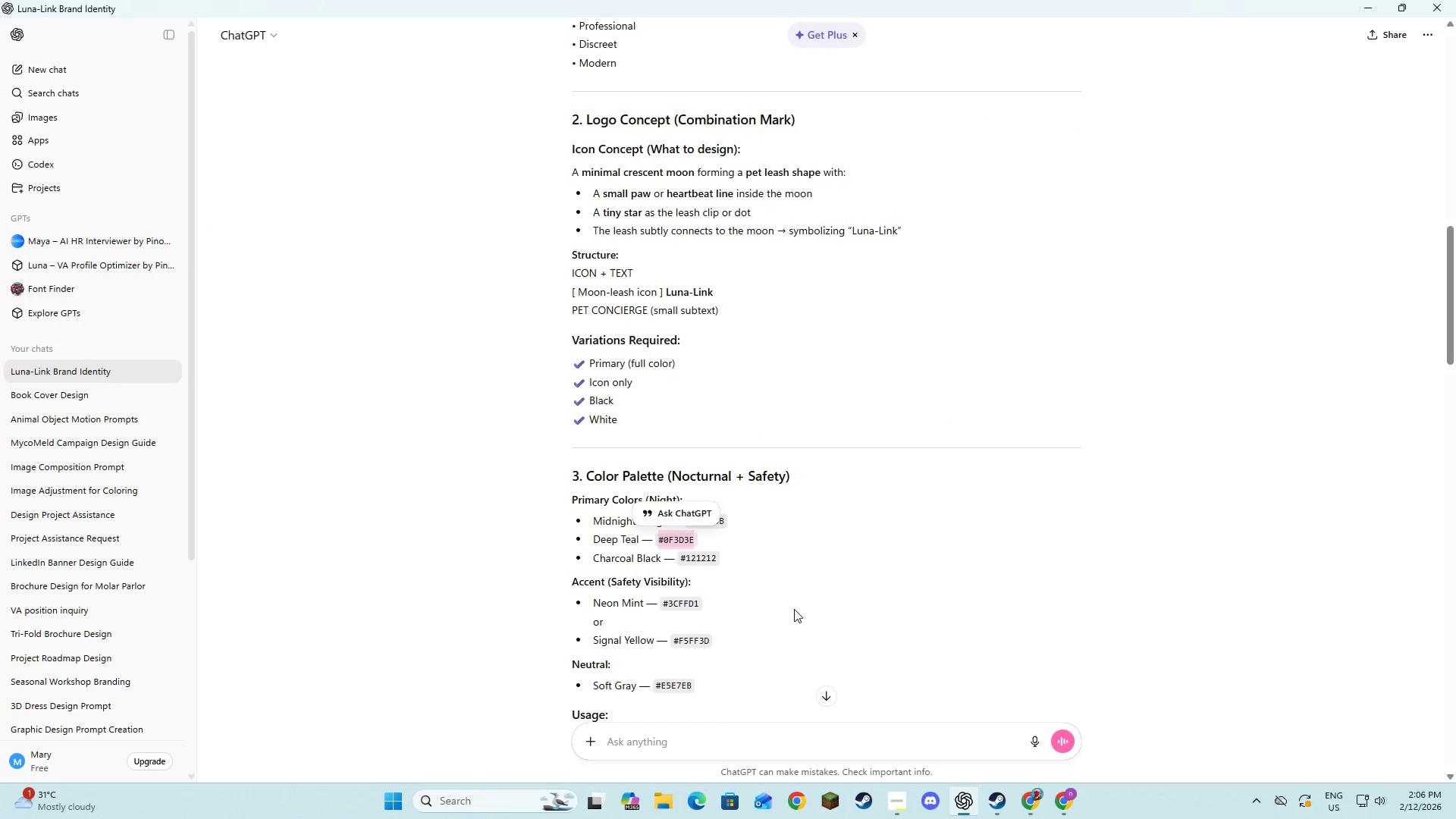 
left_click([831, 618])
 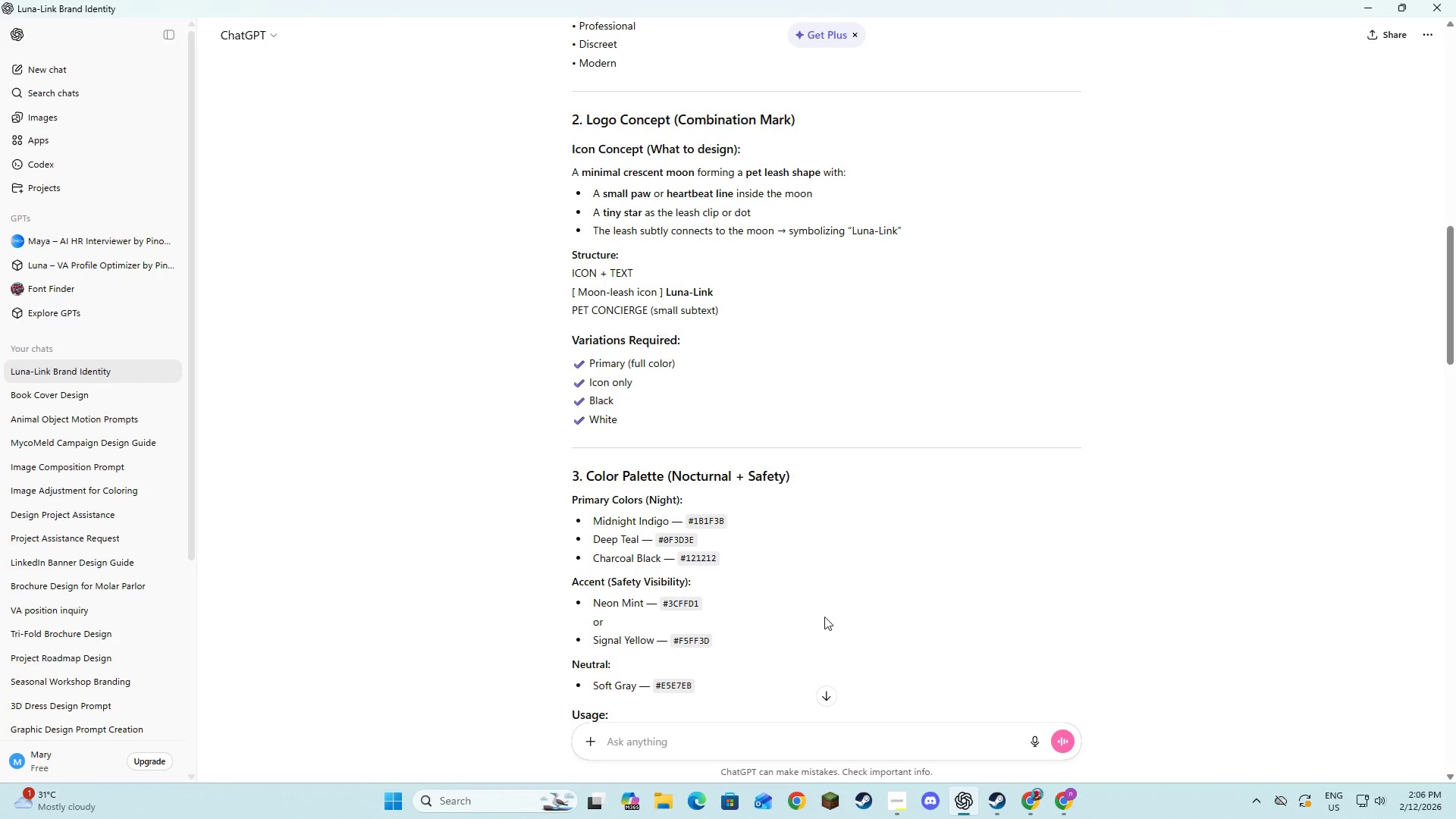 
scroll: coordinate [797, 620], scroll_direction: down, amount: 2.0
 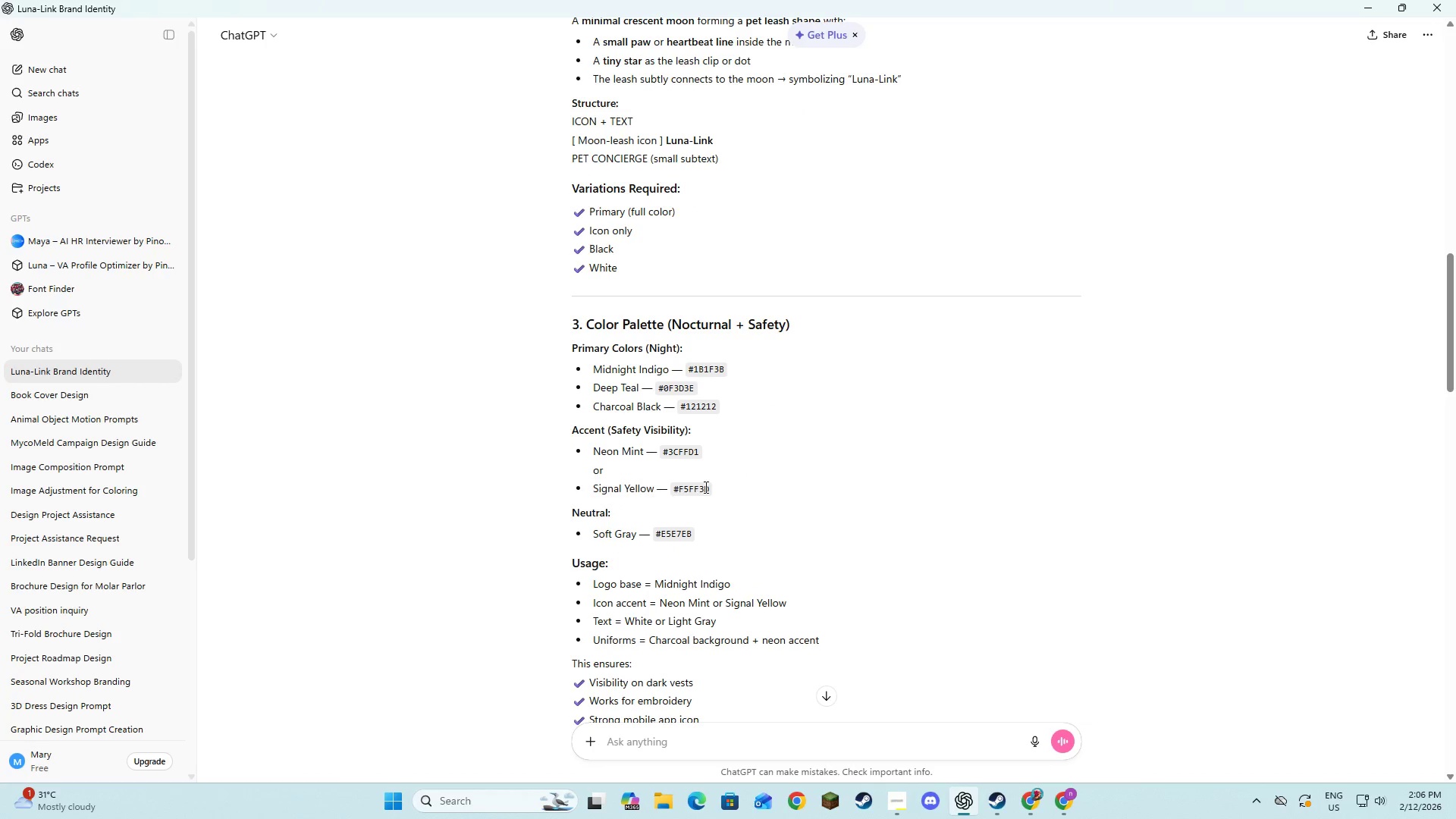 
left_click_drag(start_coordinate=[709, 487], to_coordinate=[673, 488])
 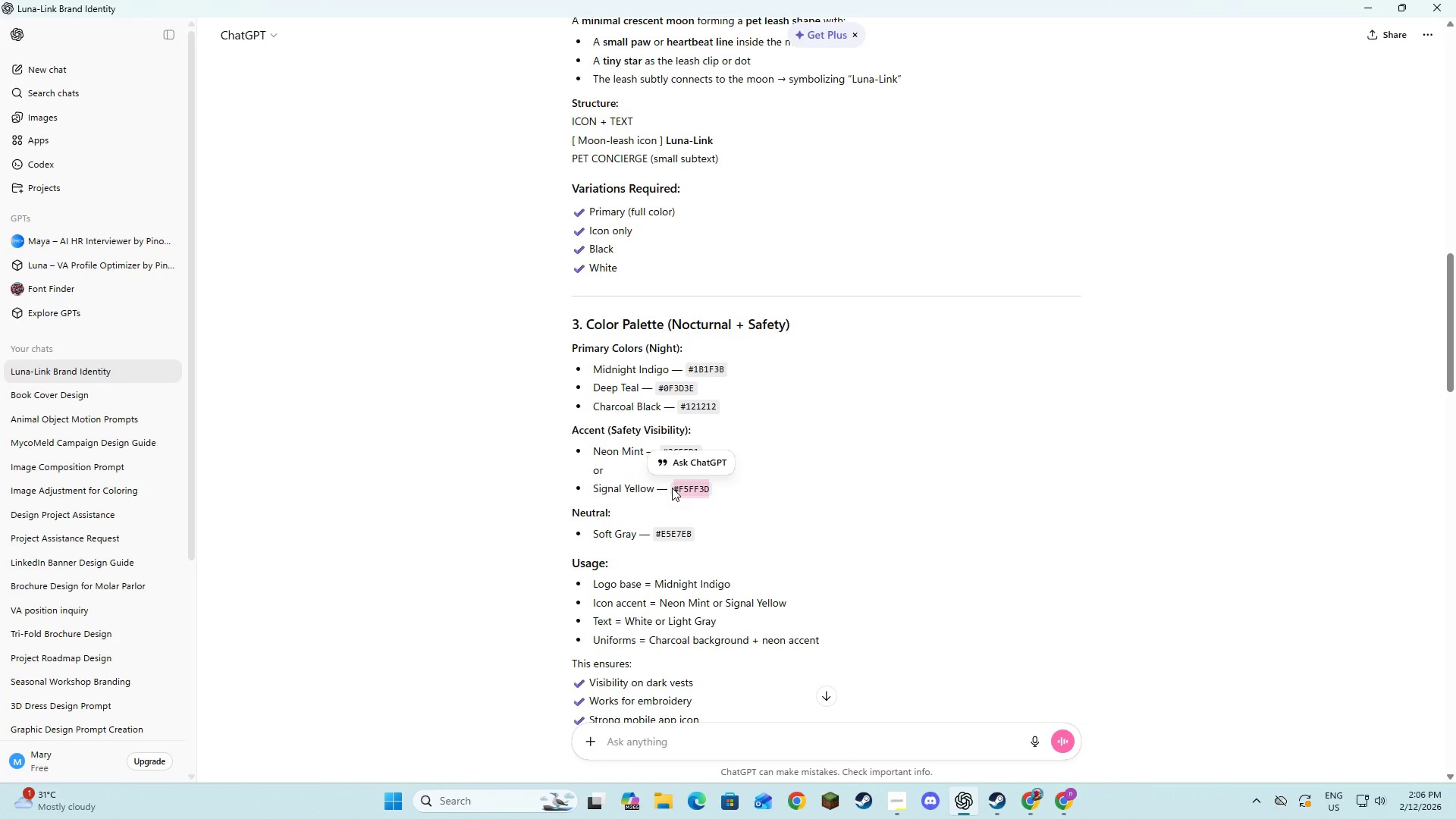 
key(Control+C)
 